 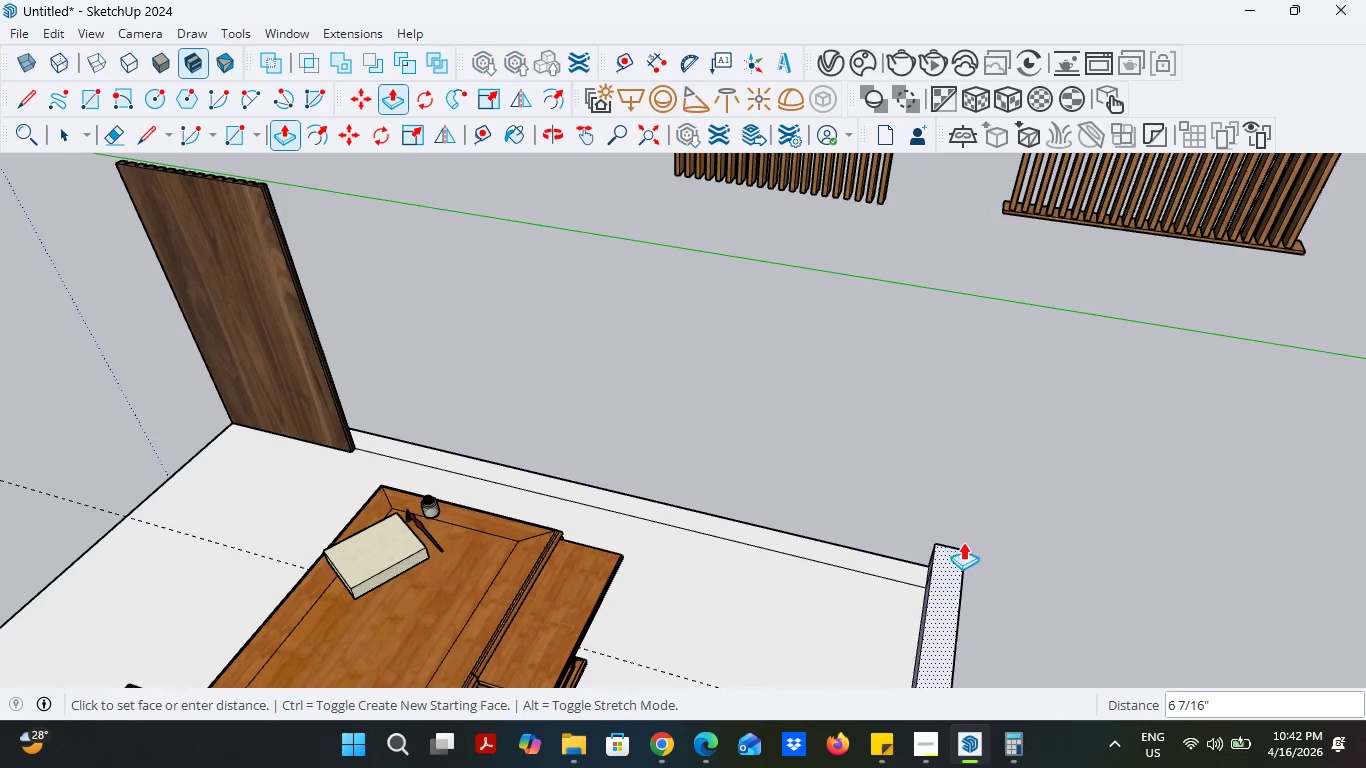 
type(107)
 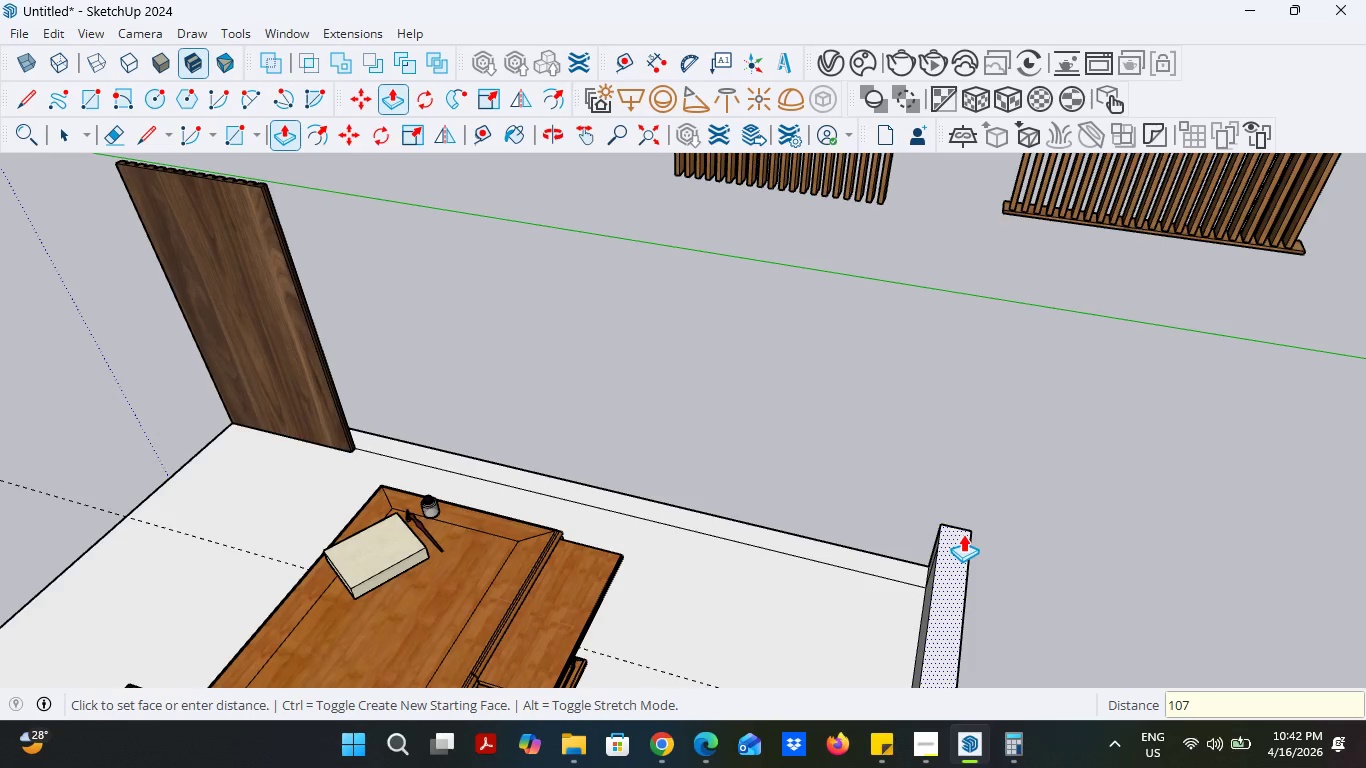 
key(Enter)
 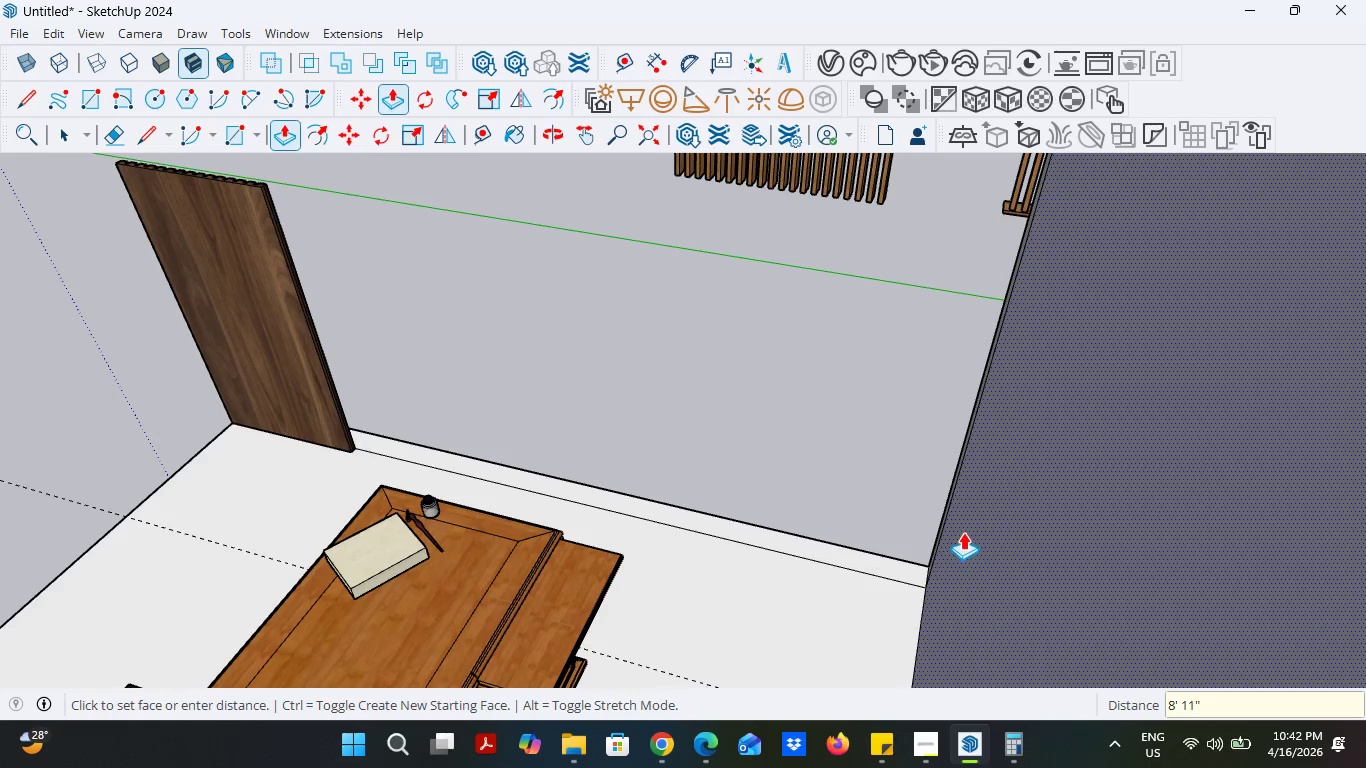 
scroll: coordinate [687, 446], scroll_direction: down, amount: 13.0
 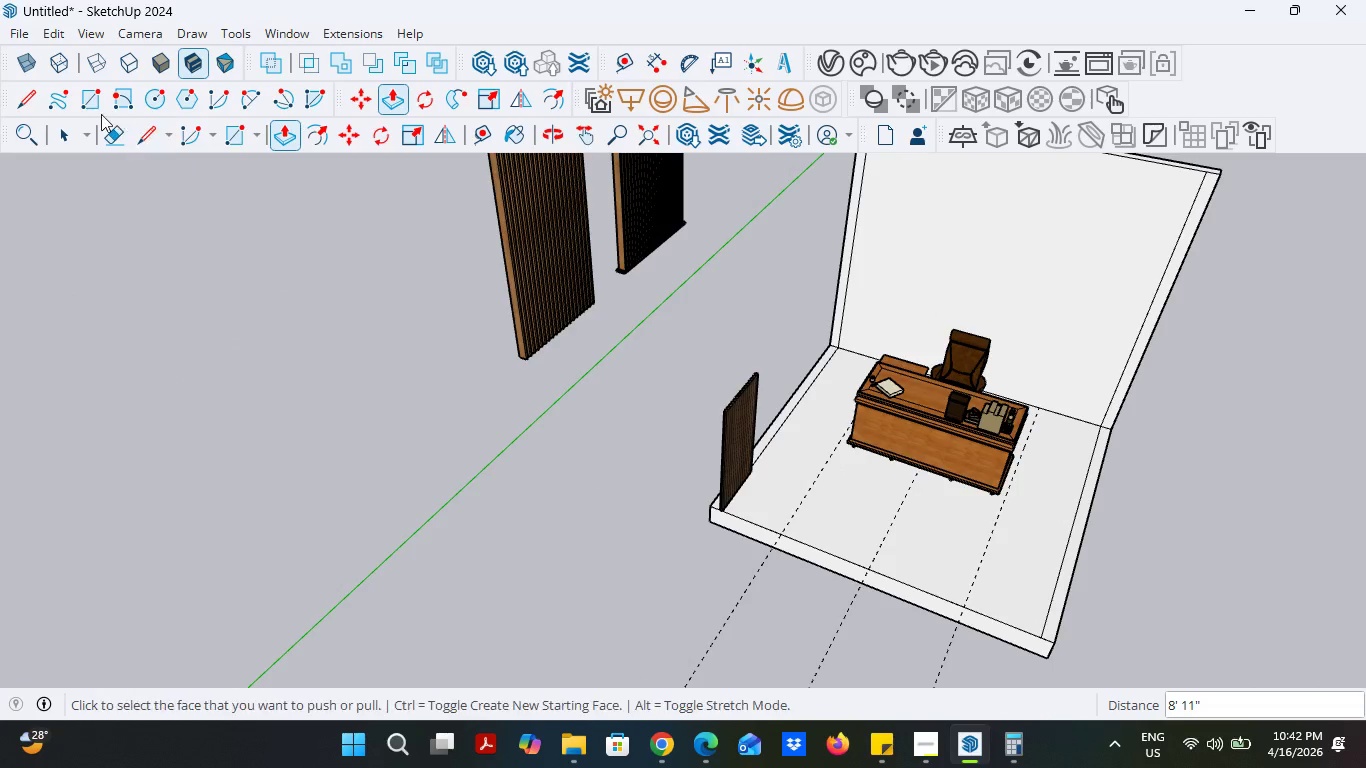 
left_click([105, 136])
 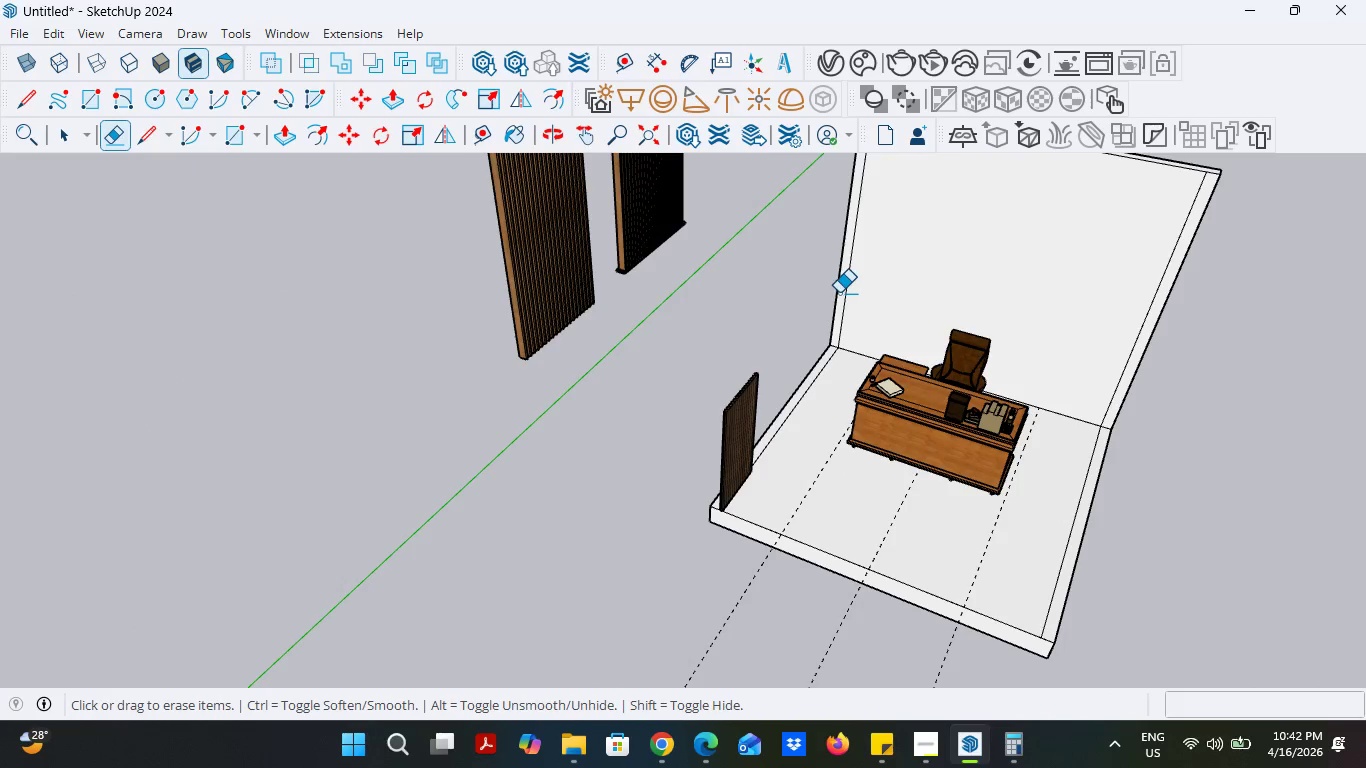 
left_click_drag(start_coordinate=[843, 293], to_coordinate=[848, 294])
 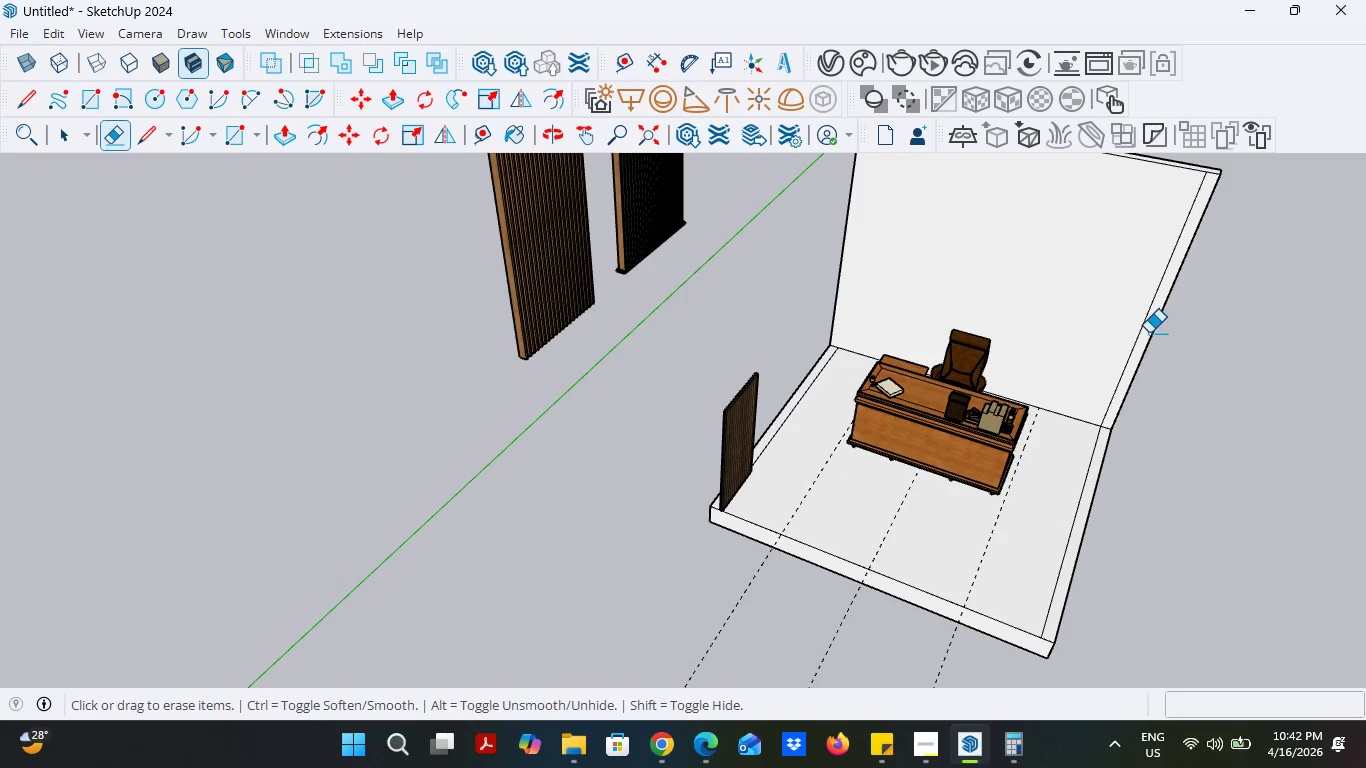 
left_click_drag(start_coordinate=[1144, 333], to_coordinate=[1125, 333])
 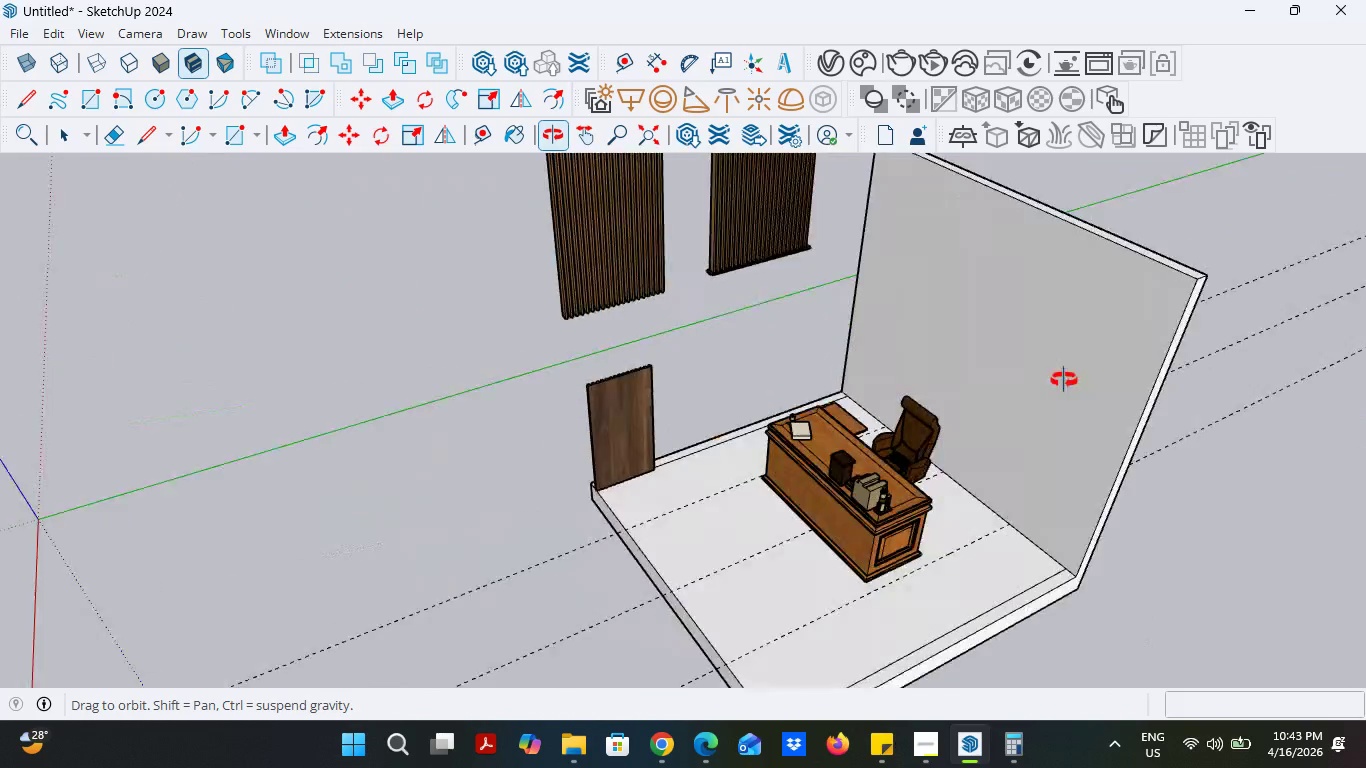 
scroll: coordinate [830, 459], scroll_direction: down, amount: 4.0
 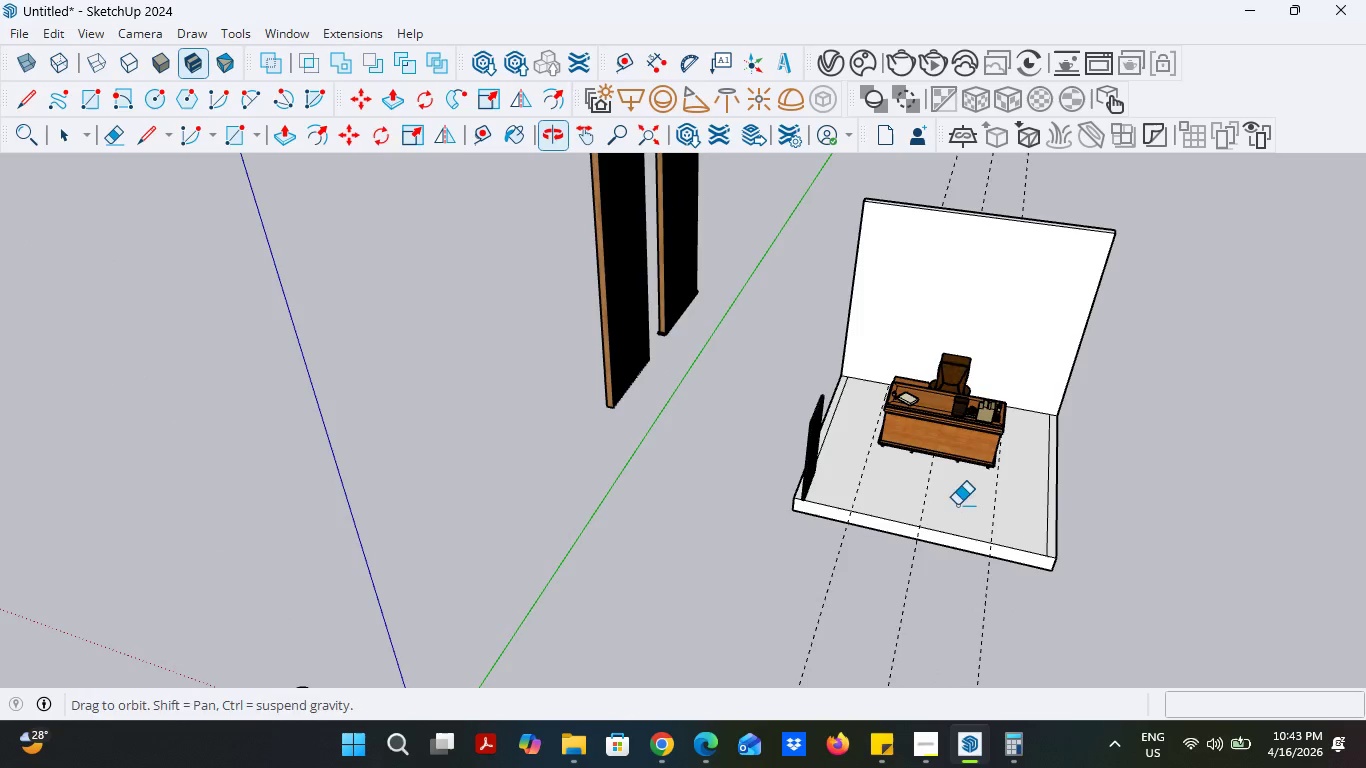 
scroll: coordinate [955, 596], scroll_direction: up, amount: 1.0
 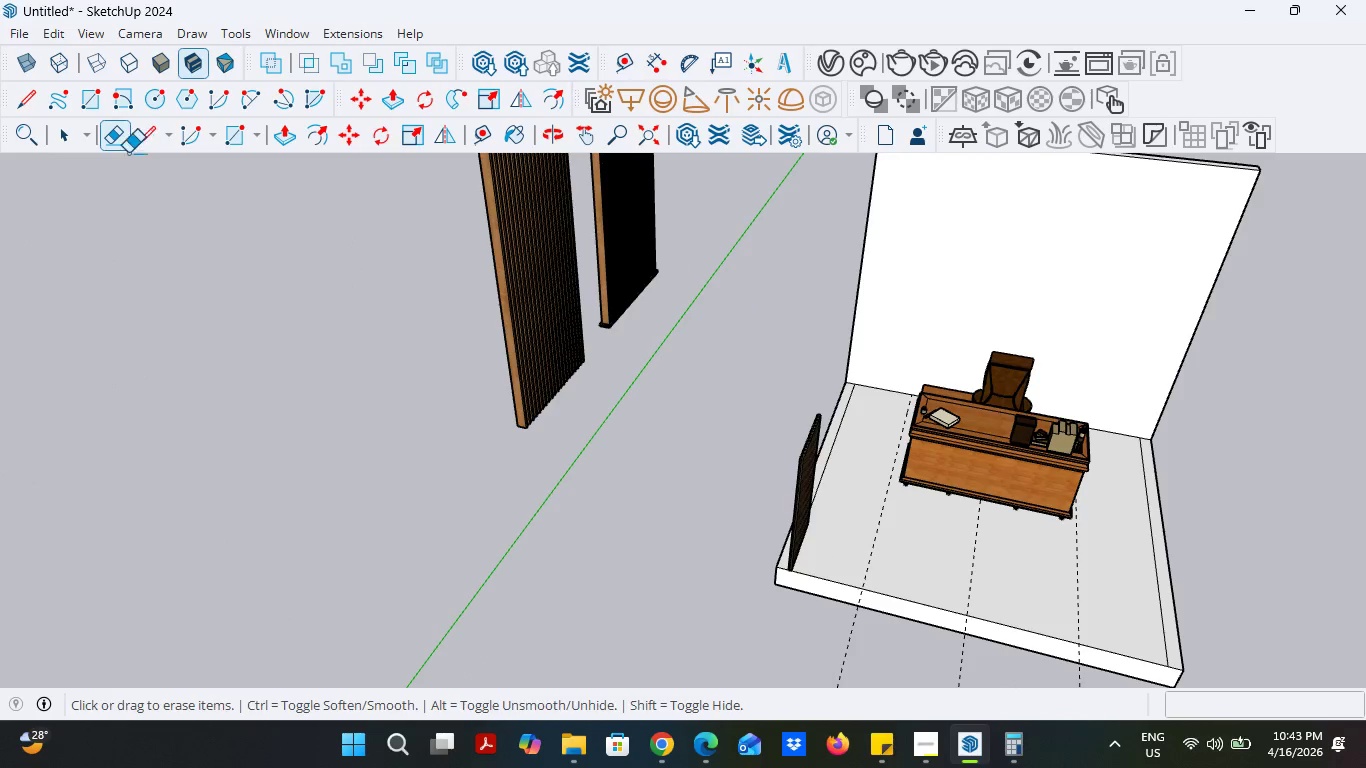 
left_click([72, 138])
 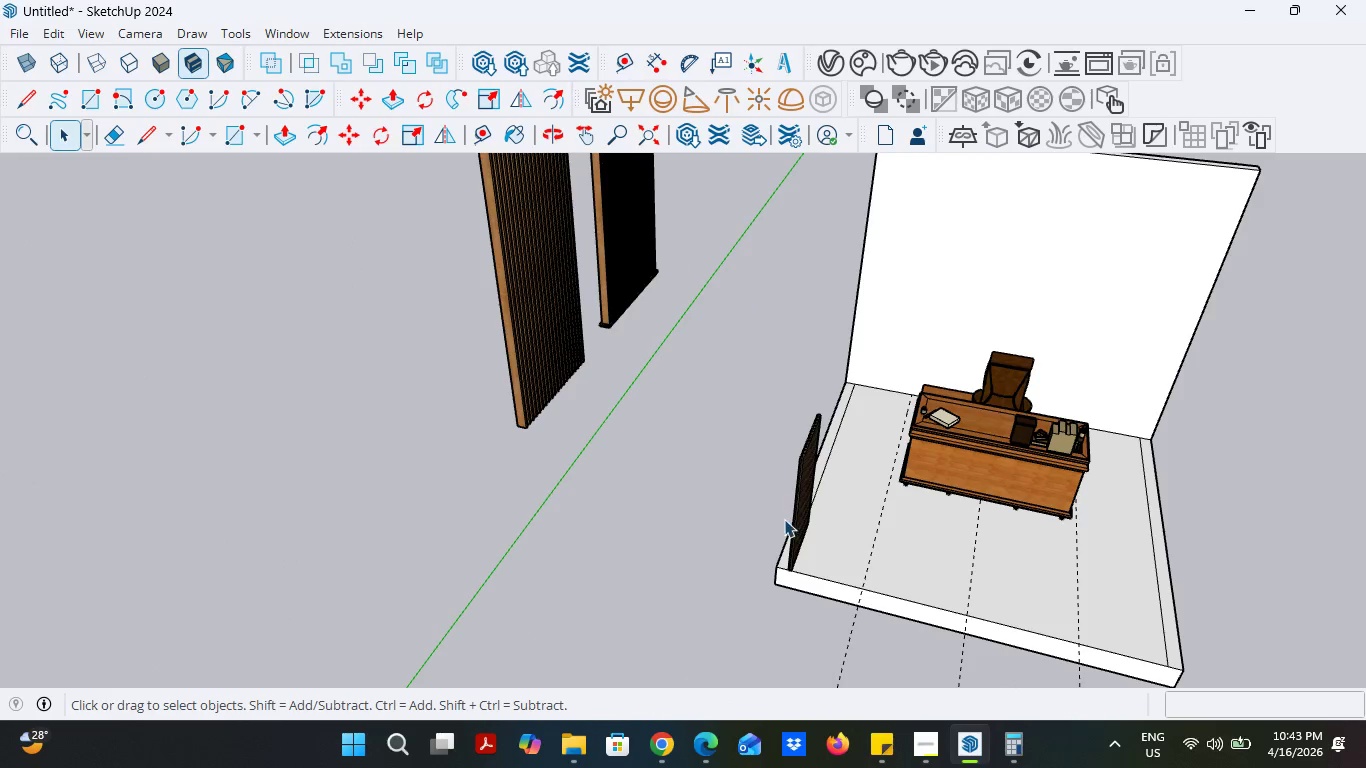 
left_click([794, 524])
 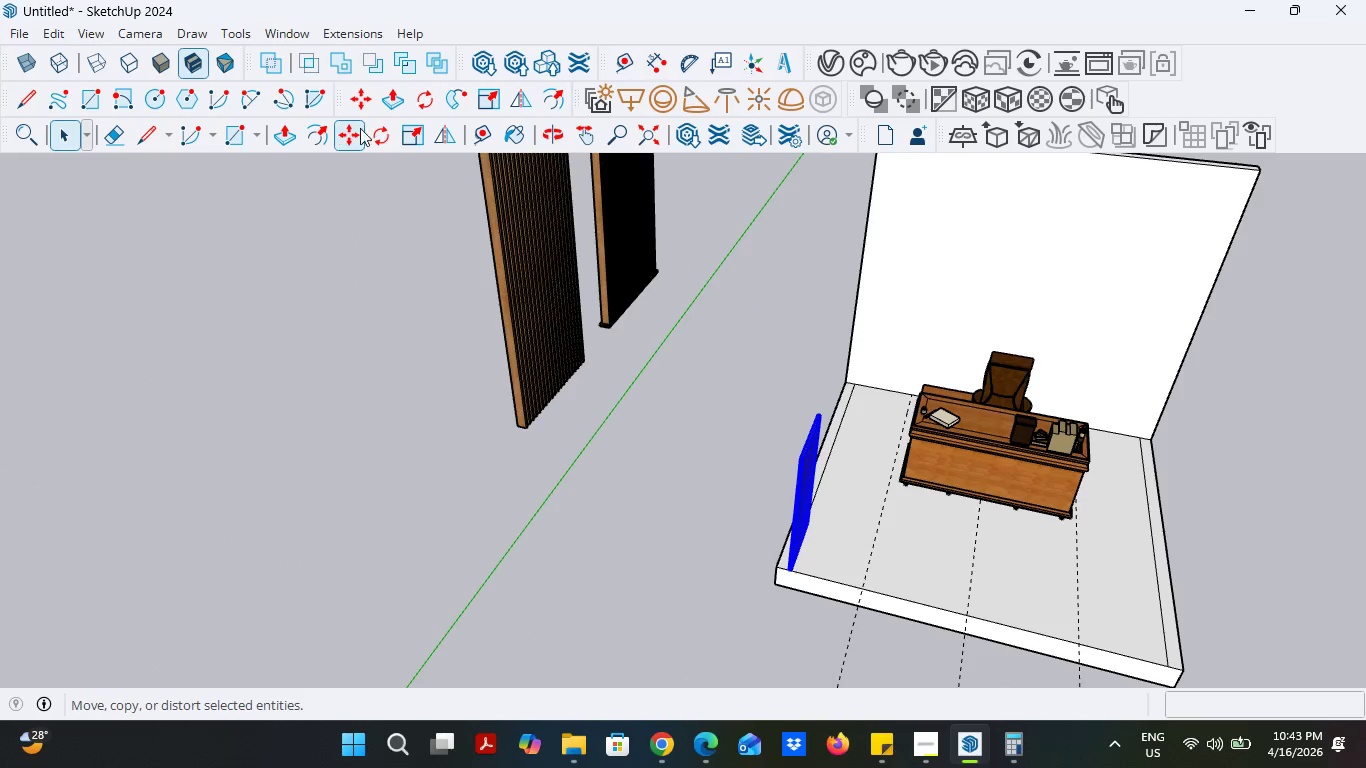 
left_click([363, 128])
 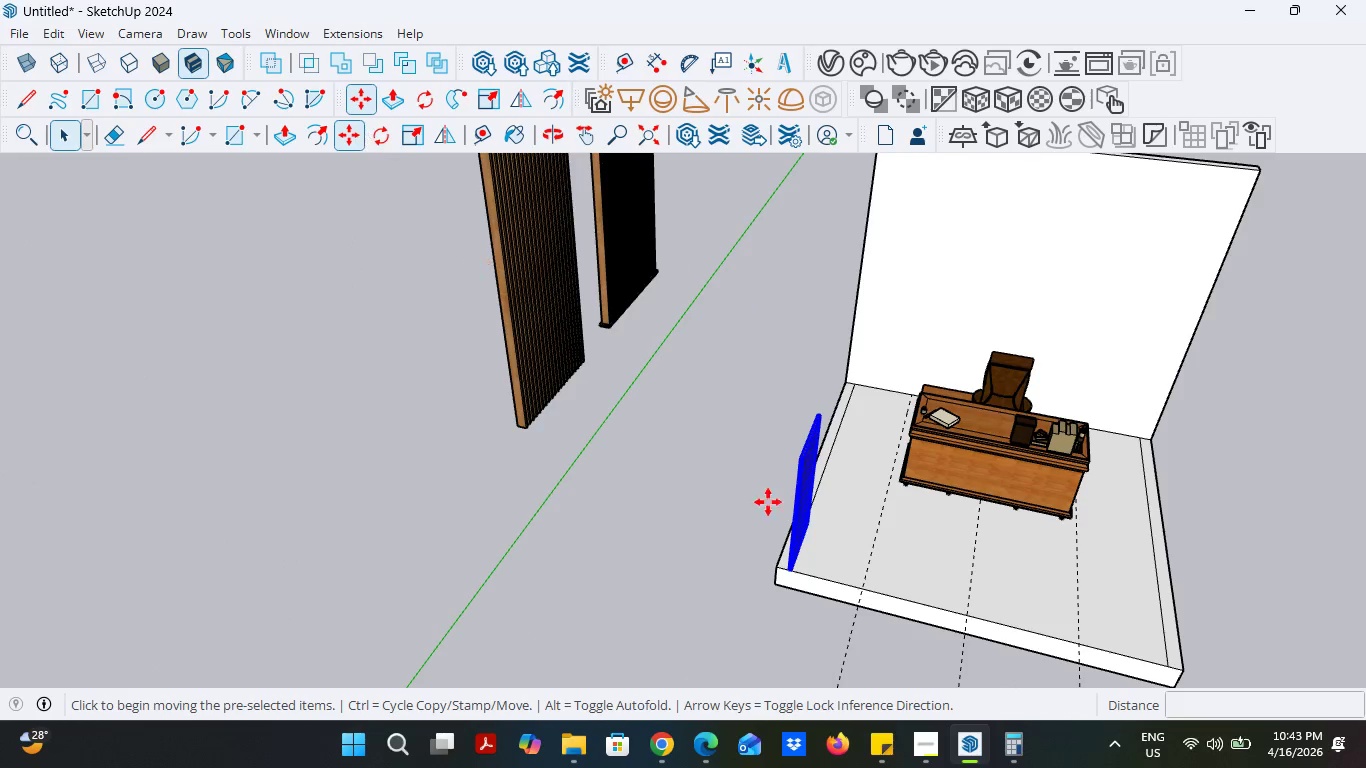 
scroll: coordinate [873, 471], scroll_direction: up, amount: 26.0
 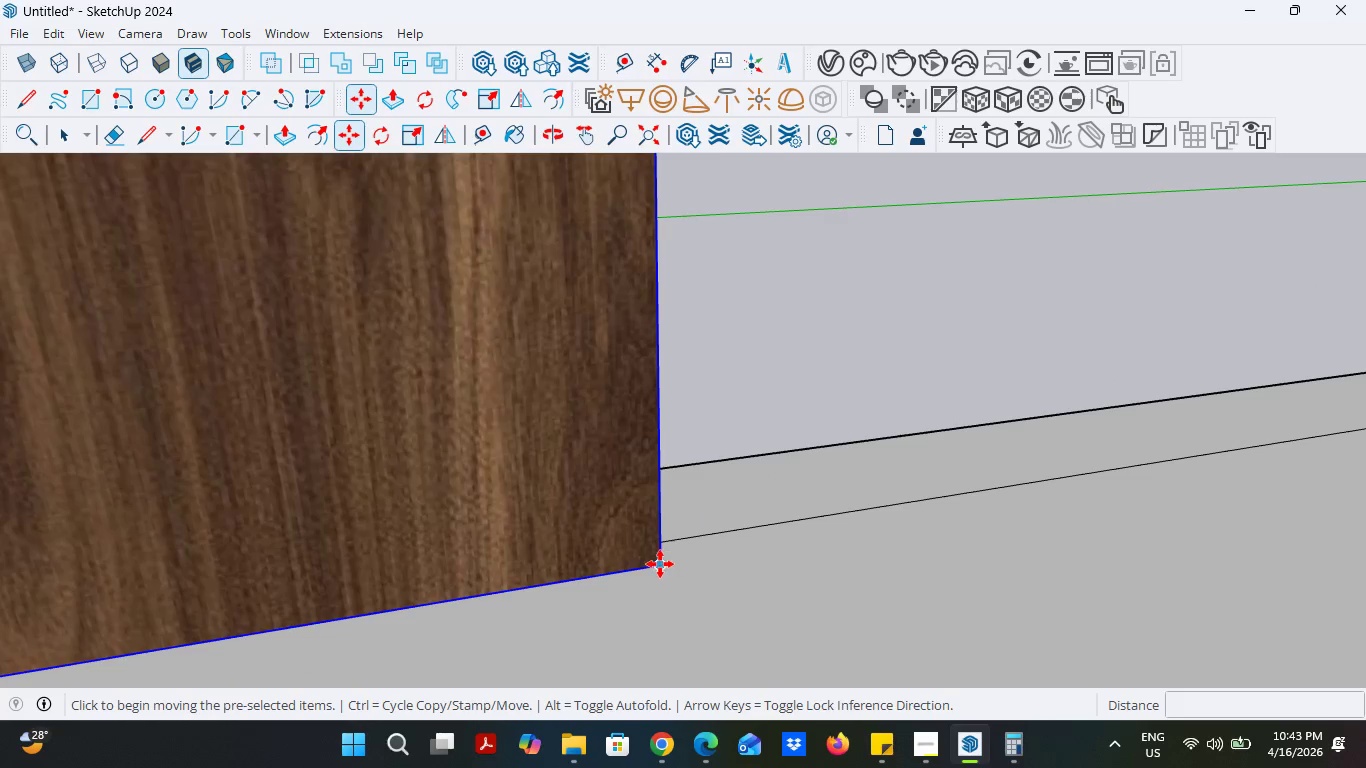 
scroll: coordinate [654, 581], scroll_direction: down, amount: 31.0
 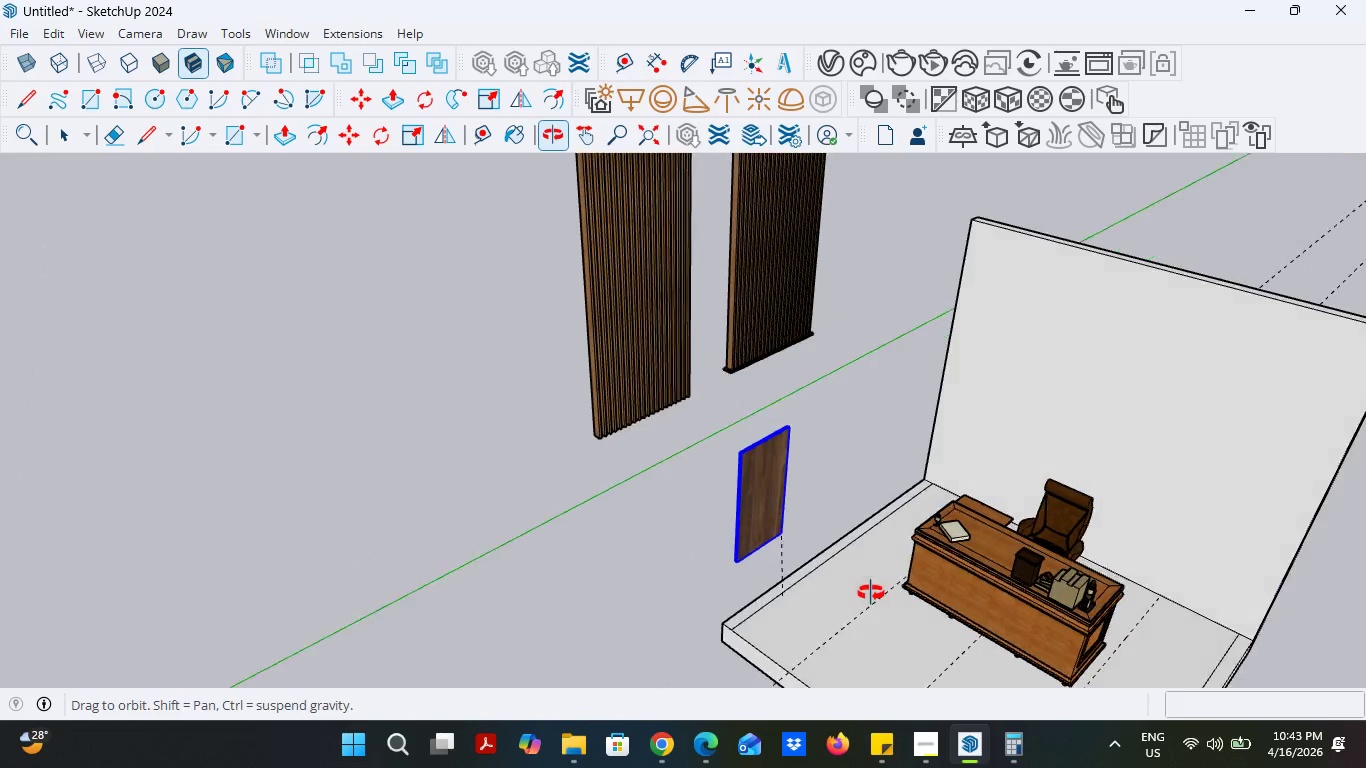 
scroll: coordinate [922, 447], scroll_direction: up, amount: 27.0
 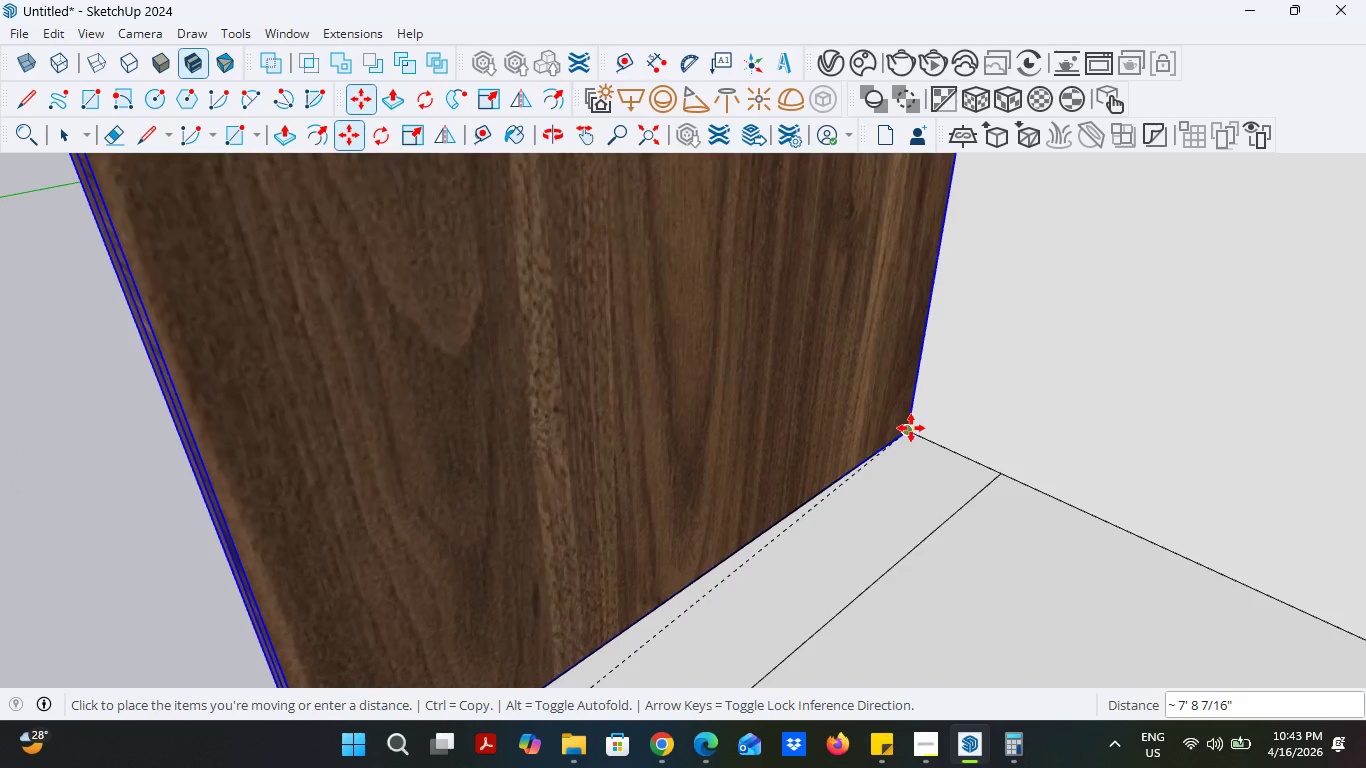 
left_click([911, 428])
 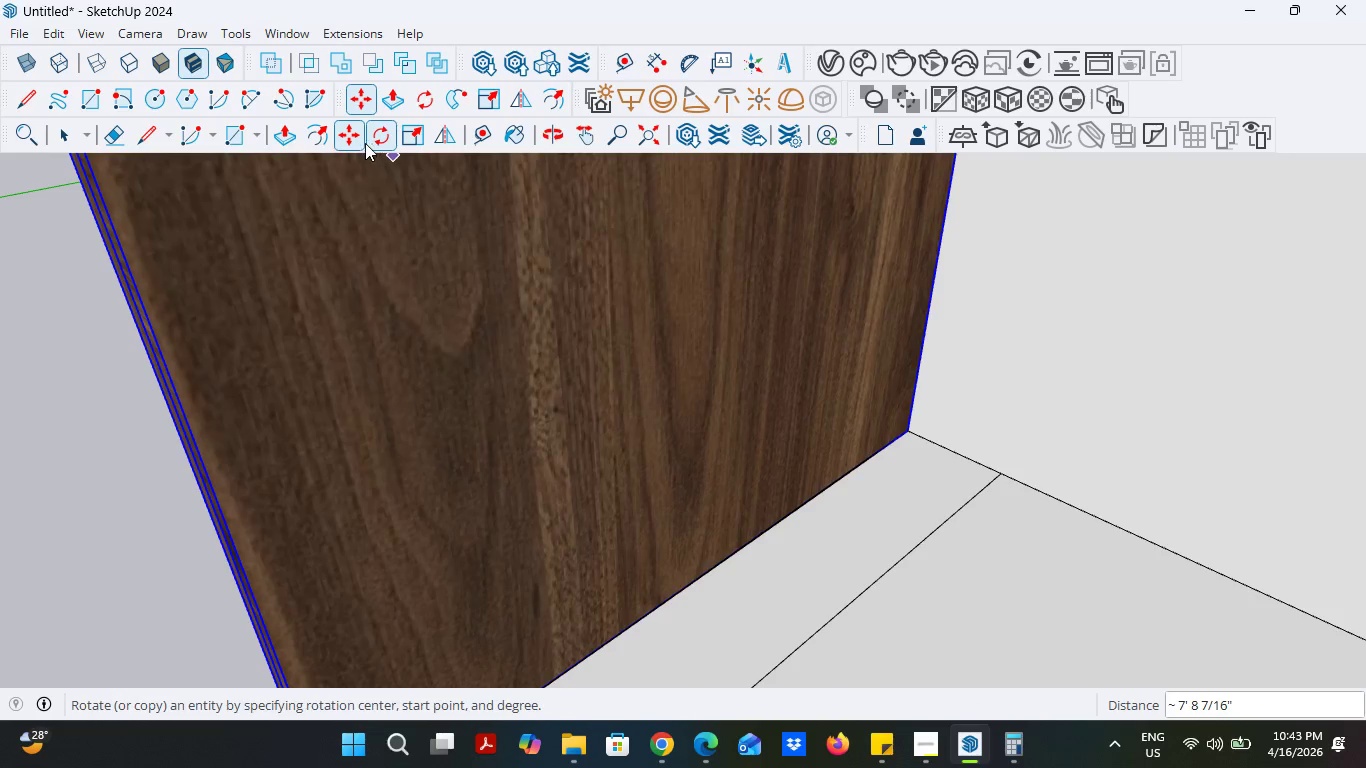 
left_click([342, 133])
 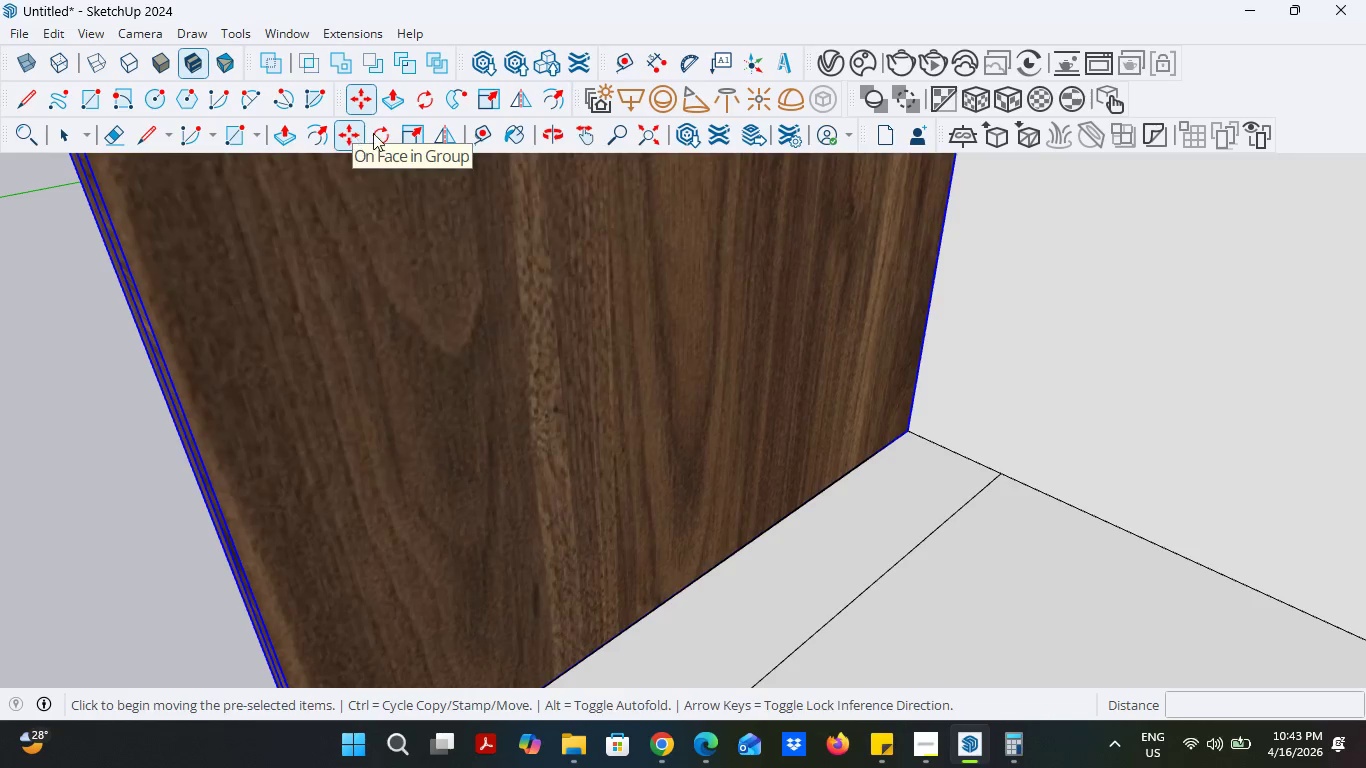 
left_click([373, 133])
 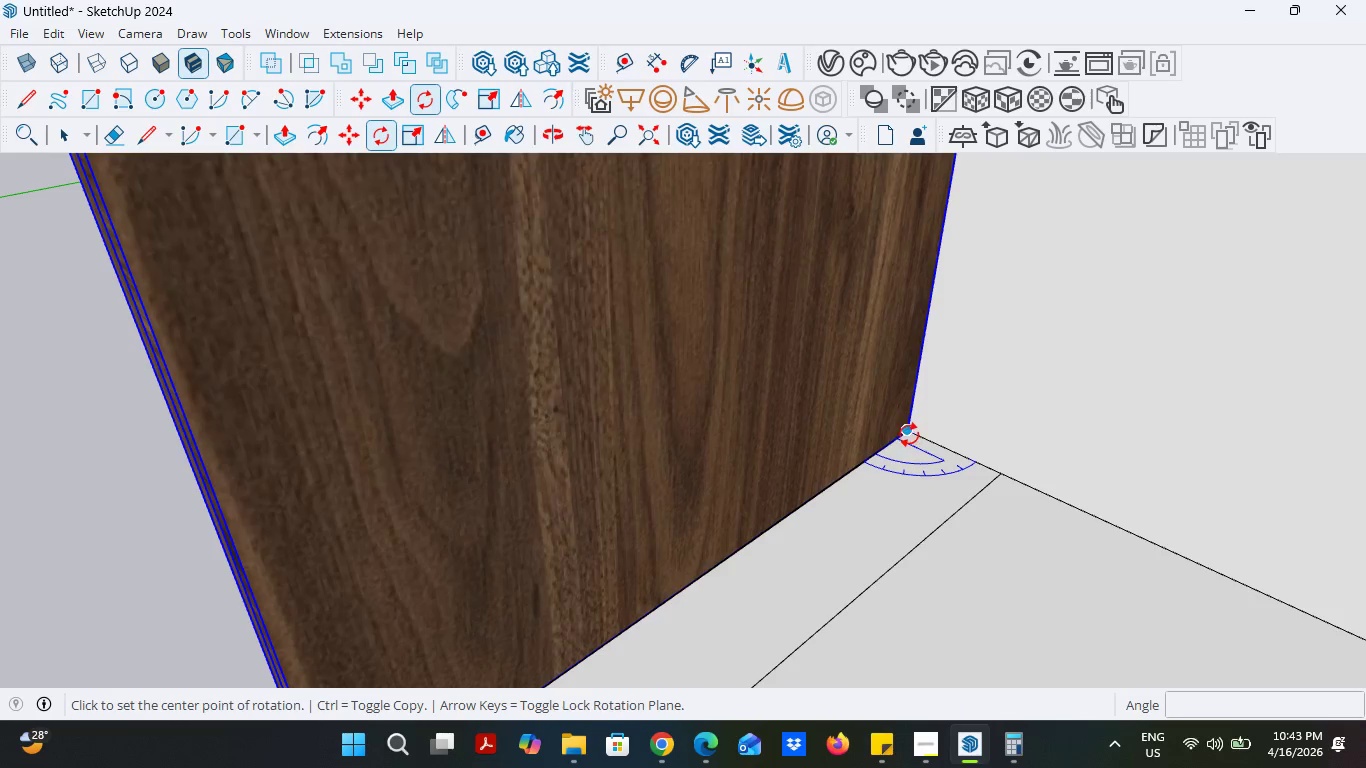 
left_click([909, 435])
 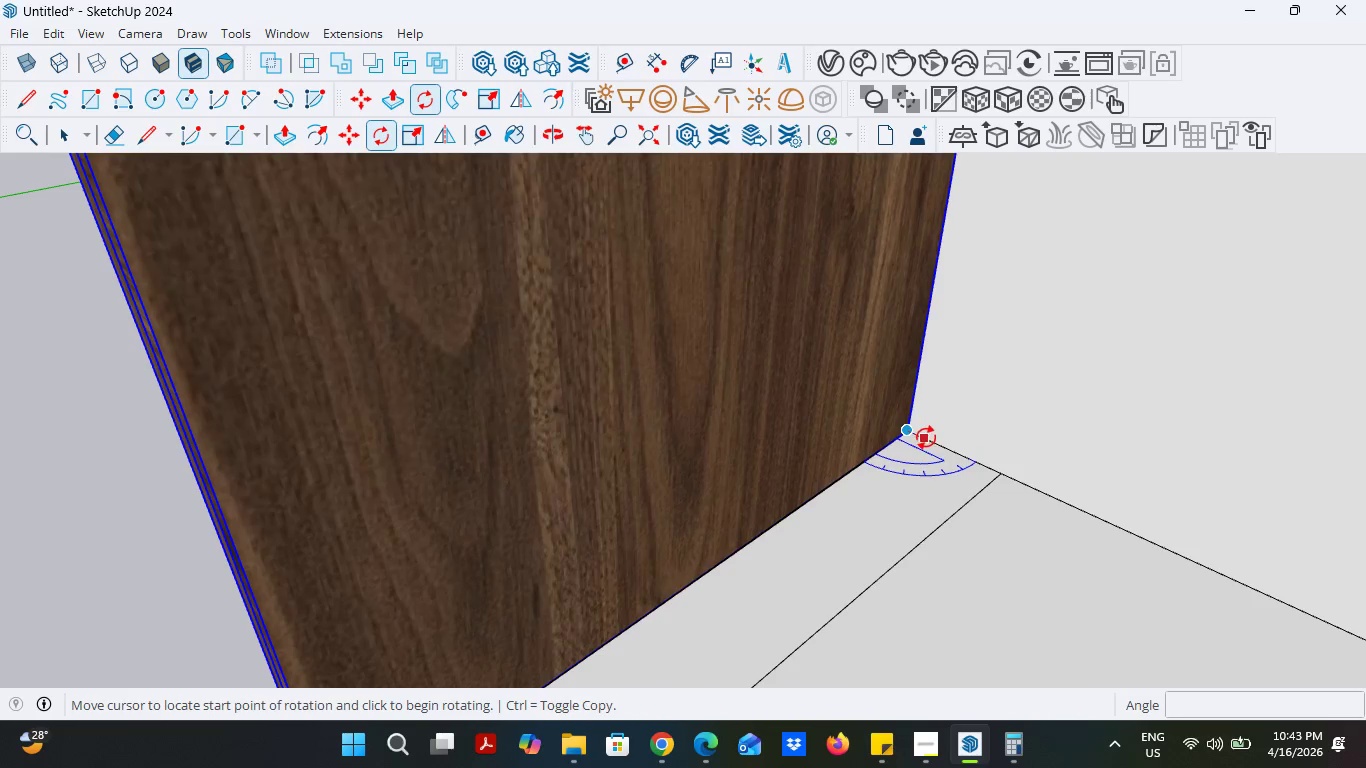 
left_click([927, 438])
 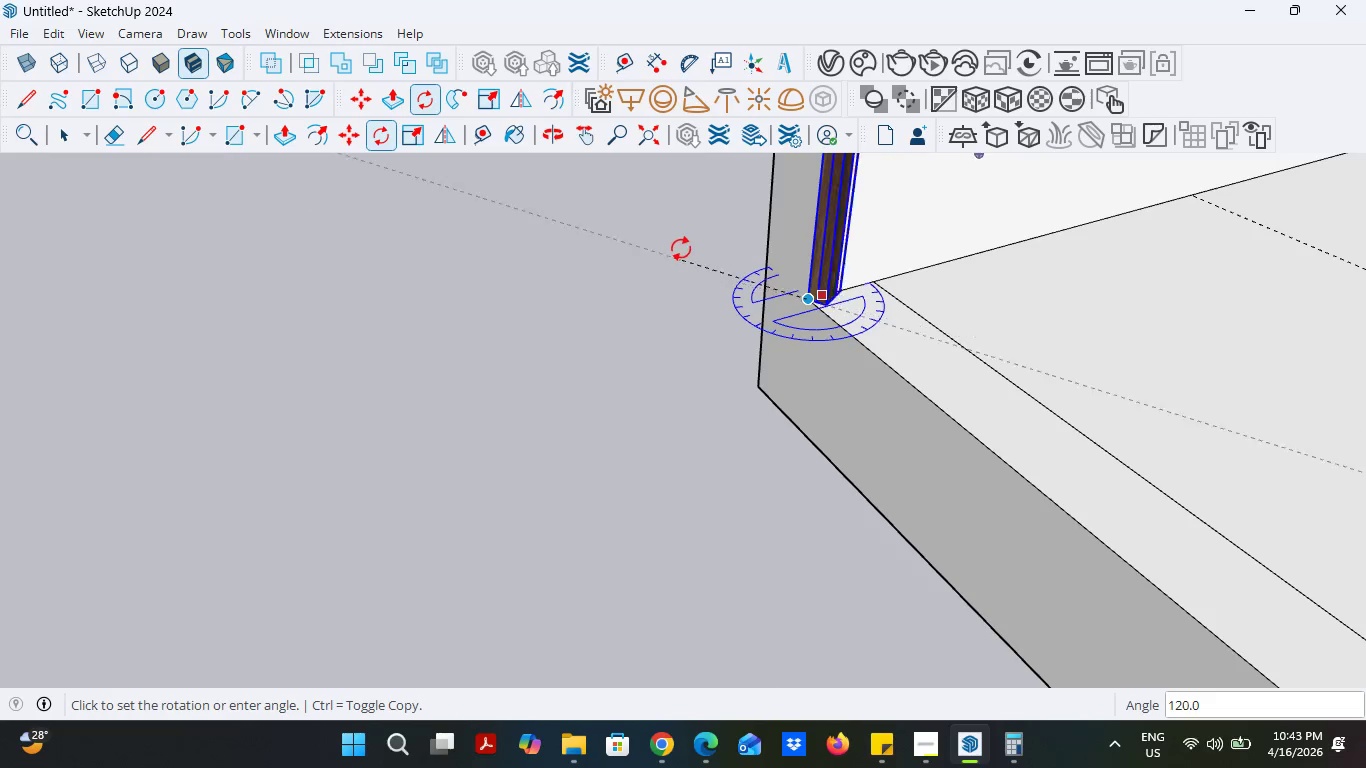 
left_click([741, 245])
 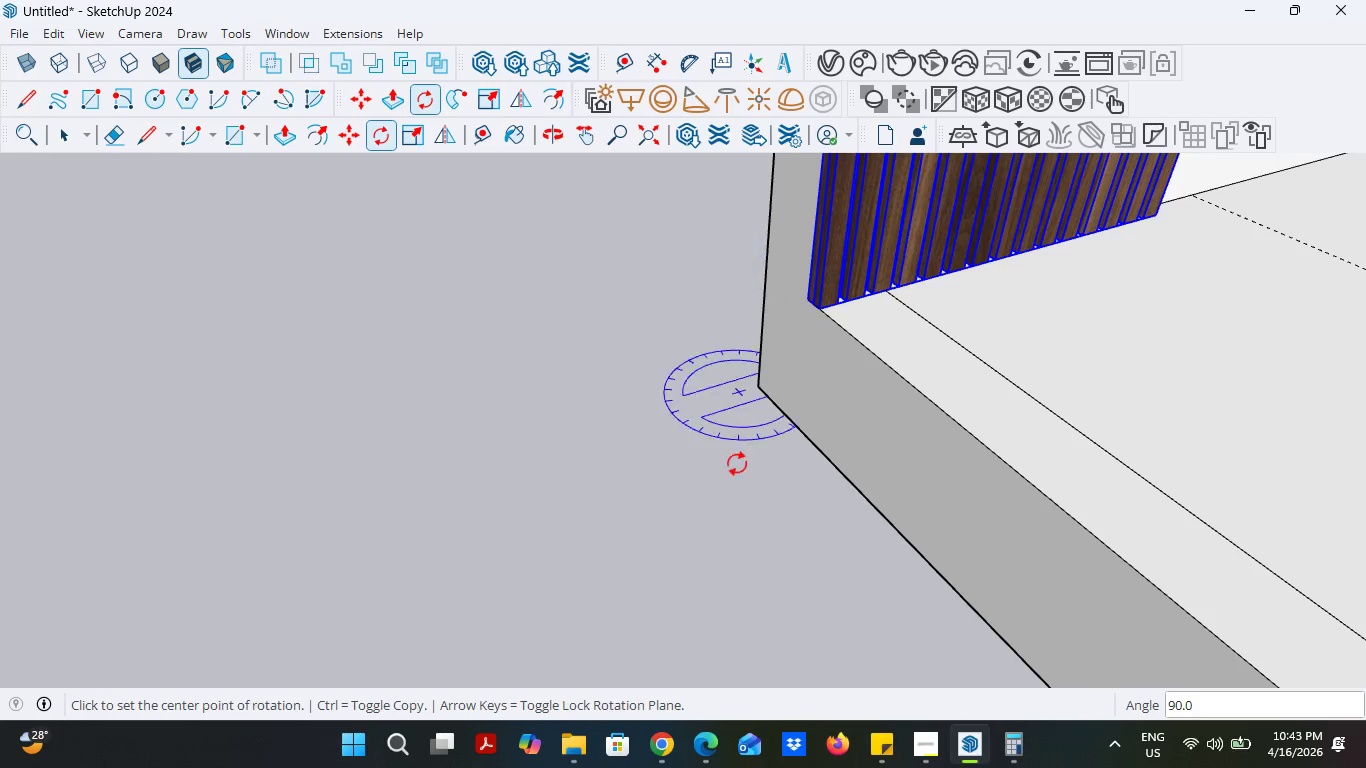 
scroll: coordinate [738, 573], scroll_direction: down, amount: 15.0
 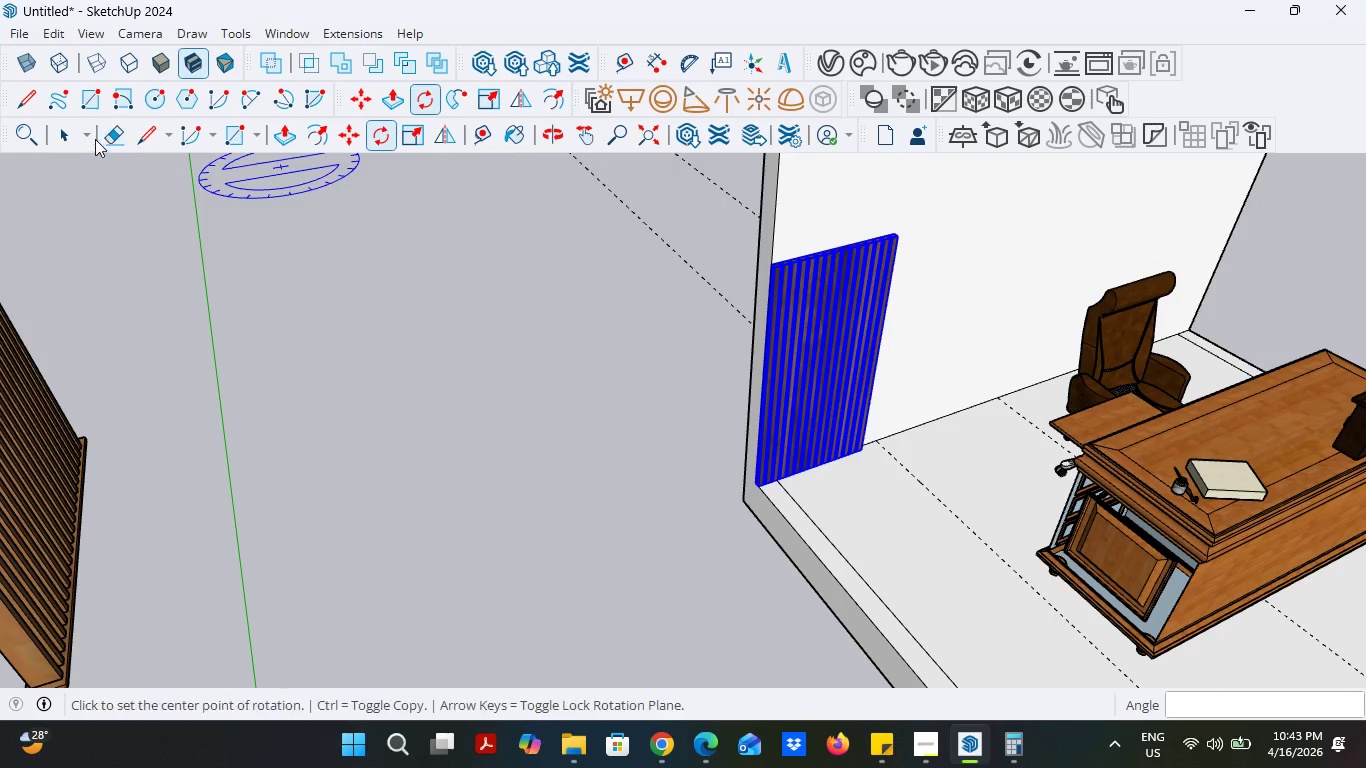 
left_click([77, 140])
 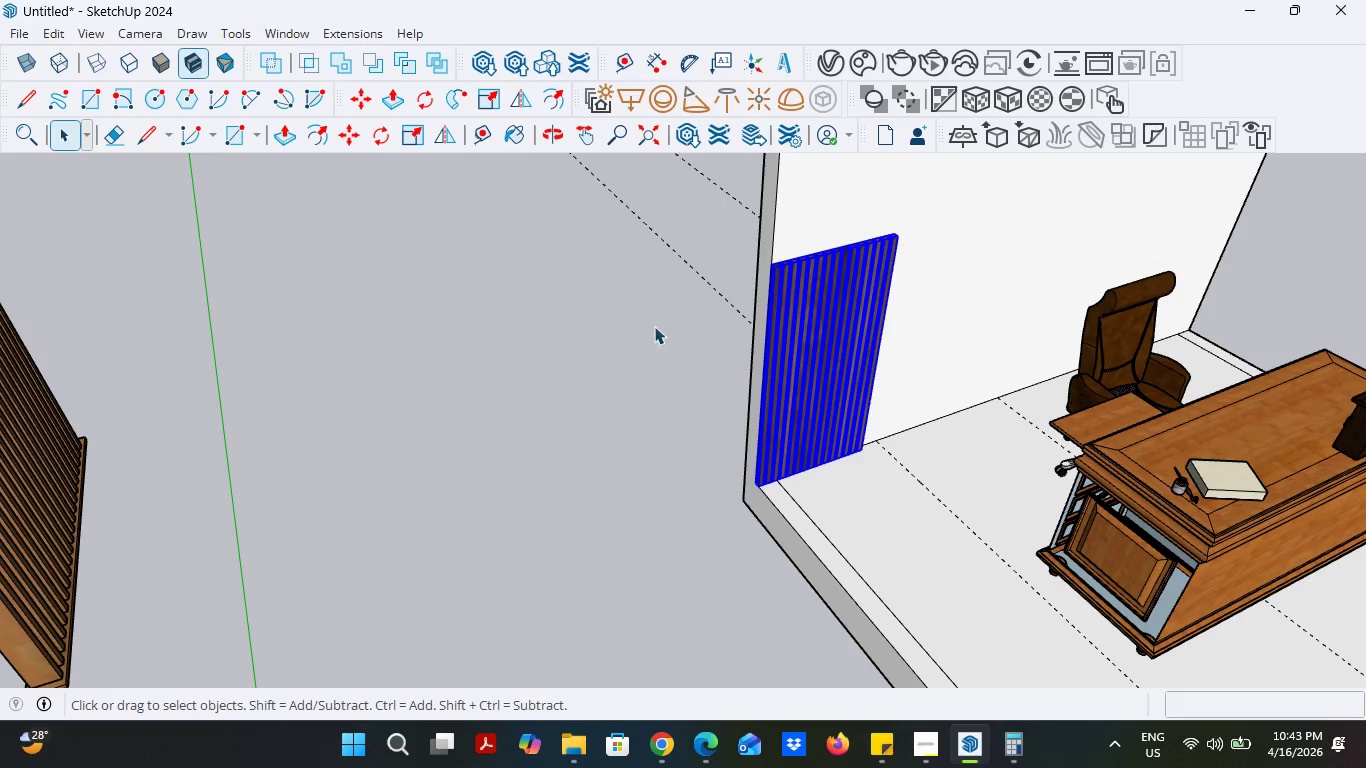 
left_click([578, 359])
 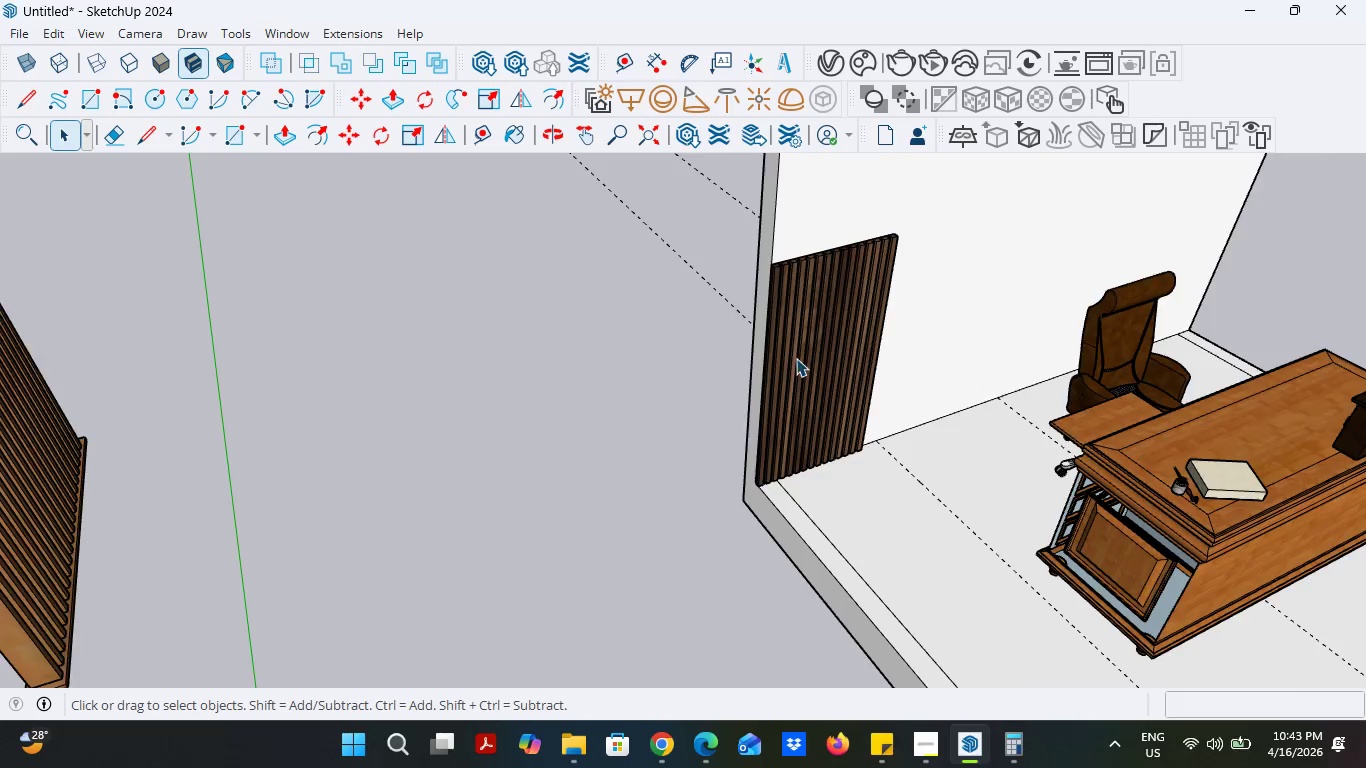 
scroll: coordinate [947, 444], scroll_direction: up, amount: 7.0
 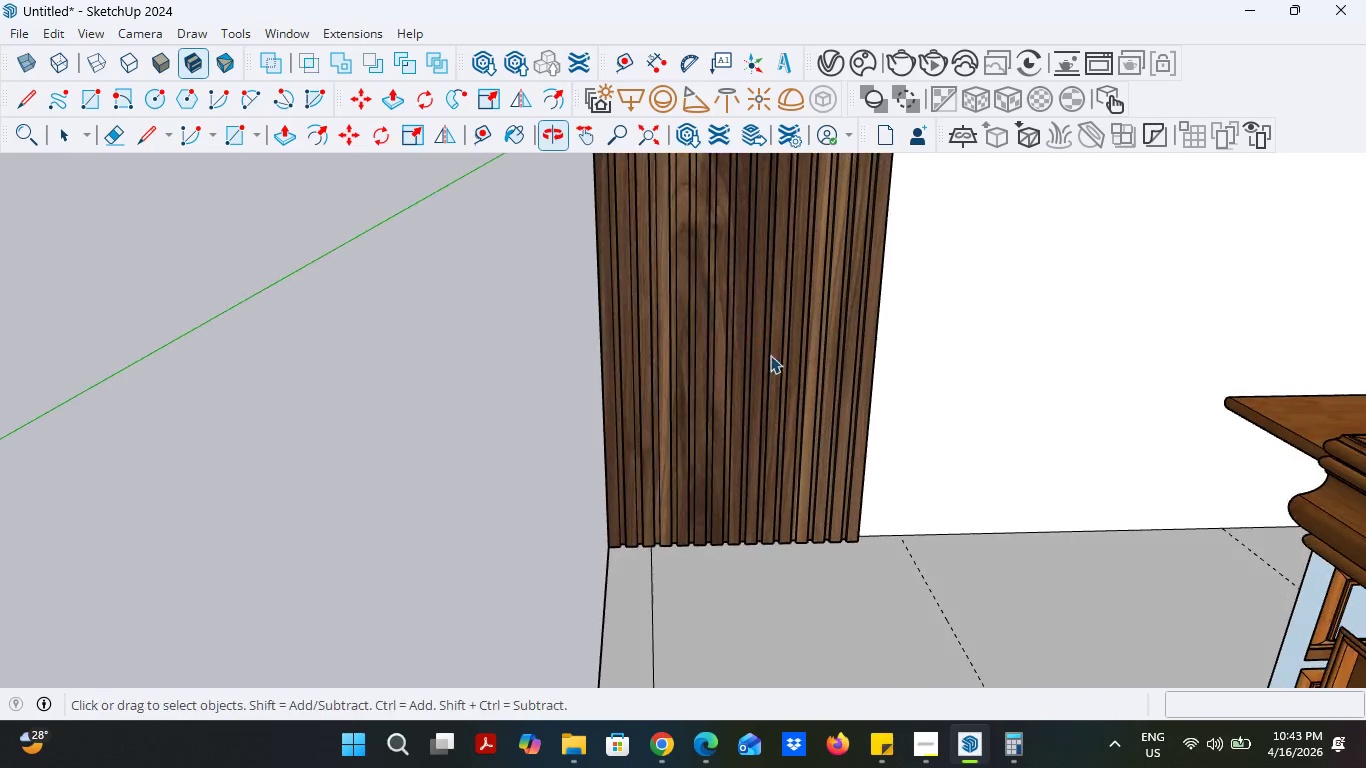 
scroll: coordinate [822, 516], scroll_direction: down, amount: 11.0
 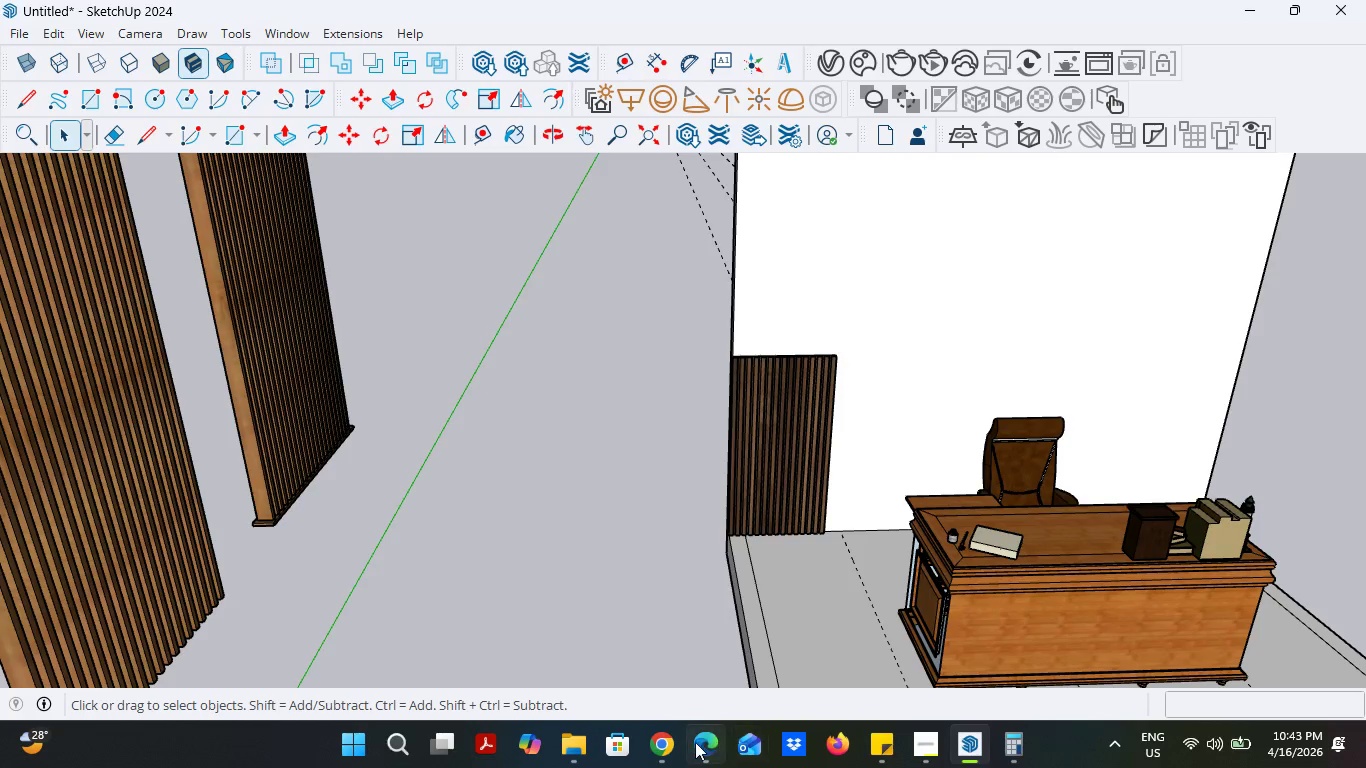 
left_click([649, 743])
 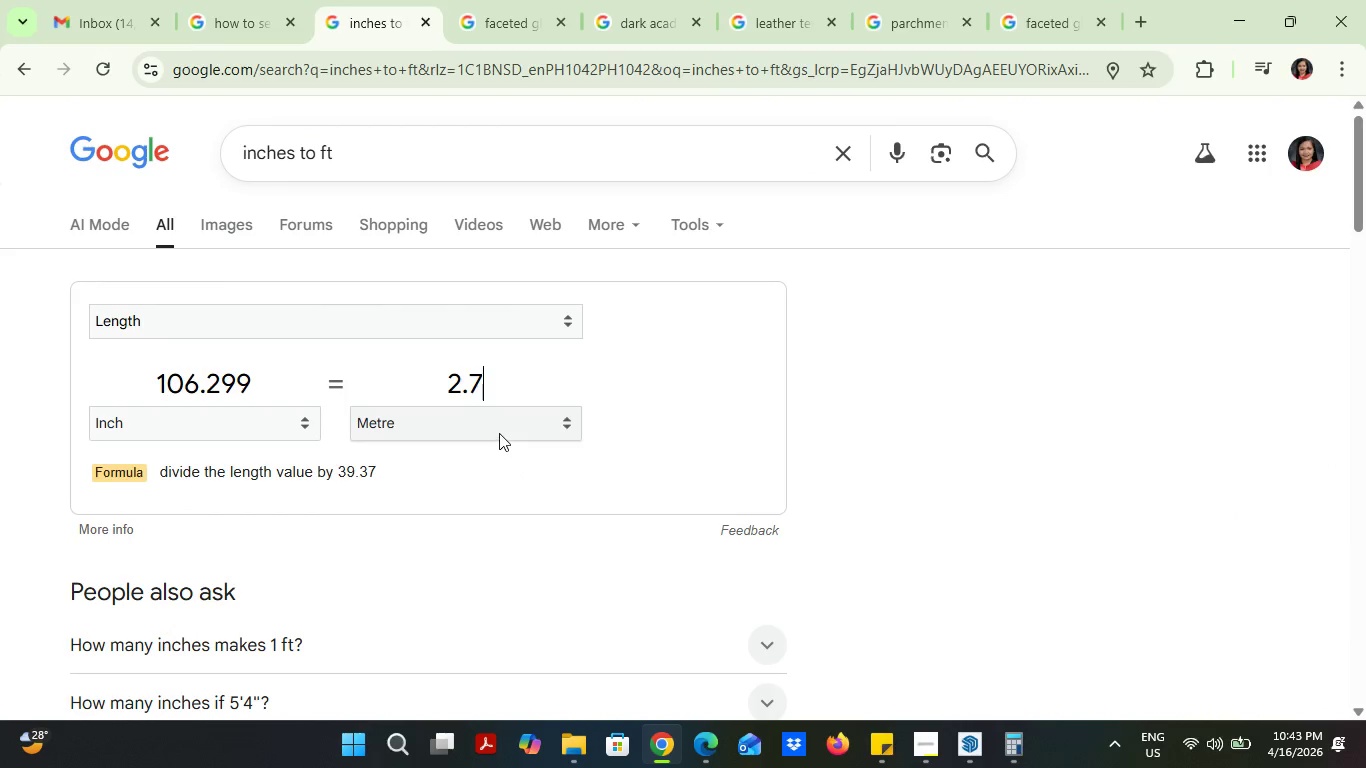 
left_click_drag(start_coordinate=[475, 382], to_coordinate=[481, 382])
 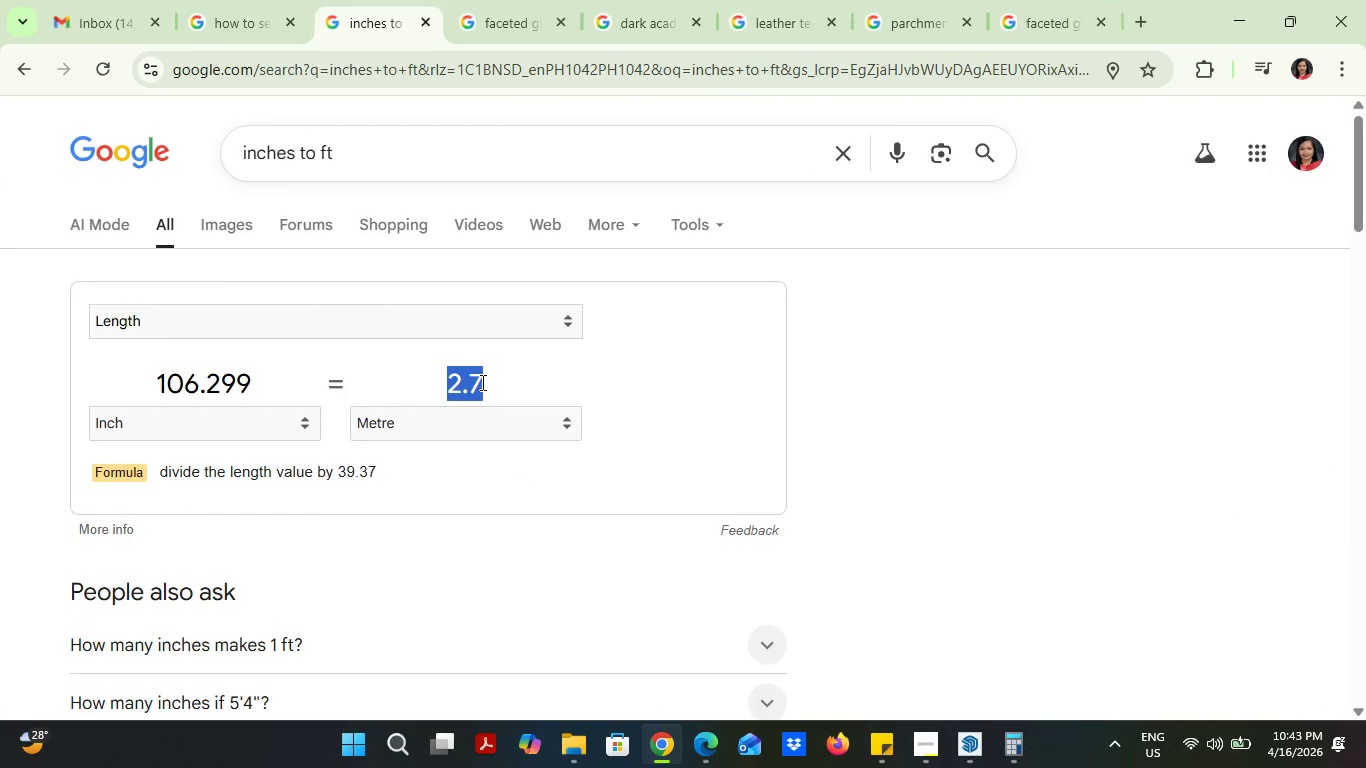 
key(5)
 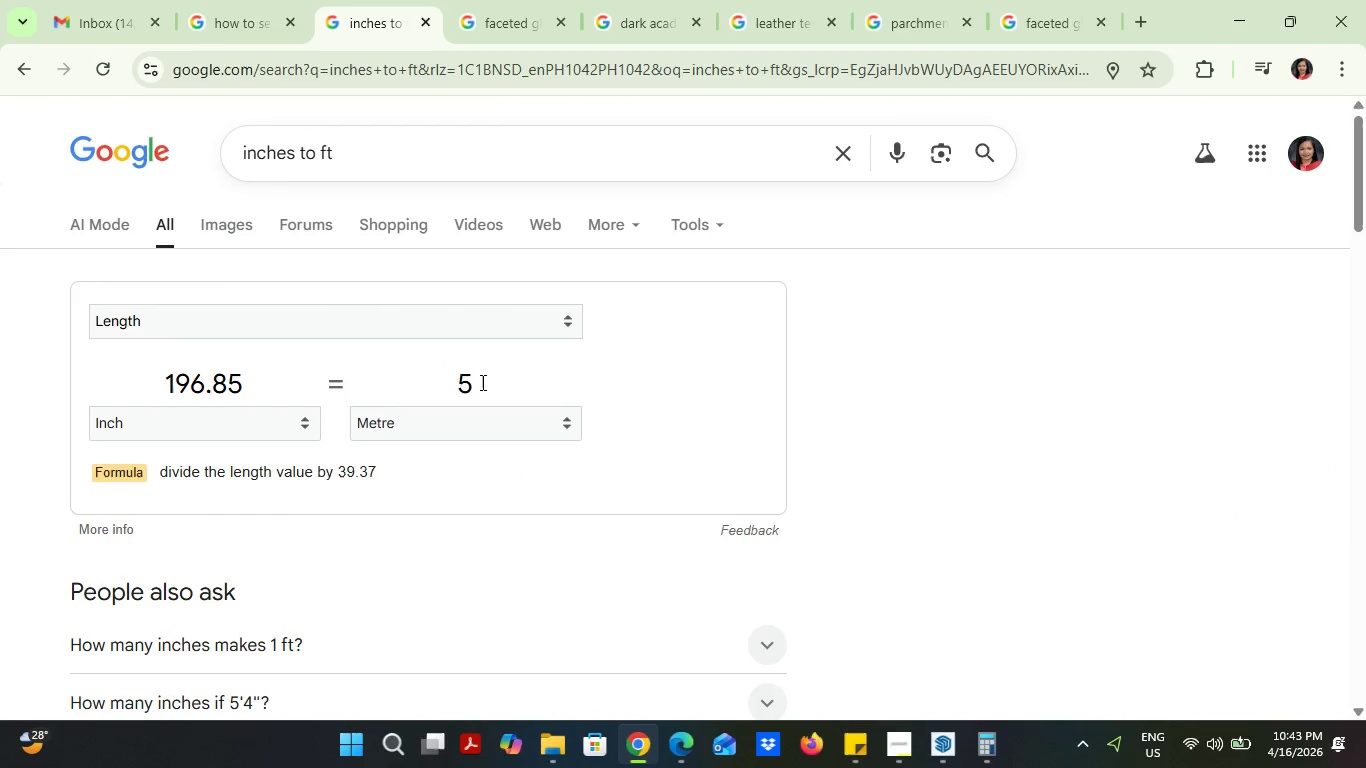 
key(Backspace)
 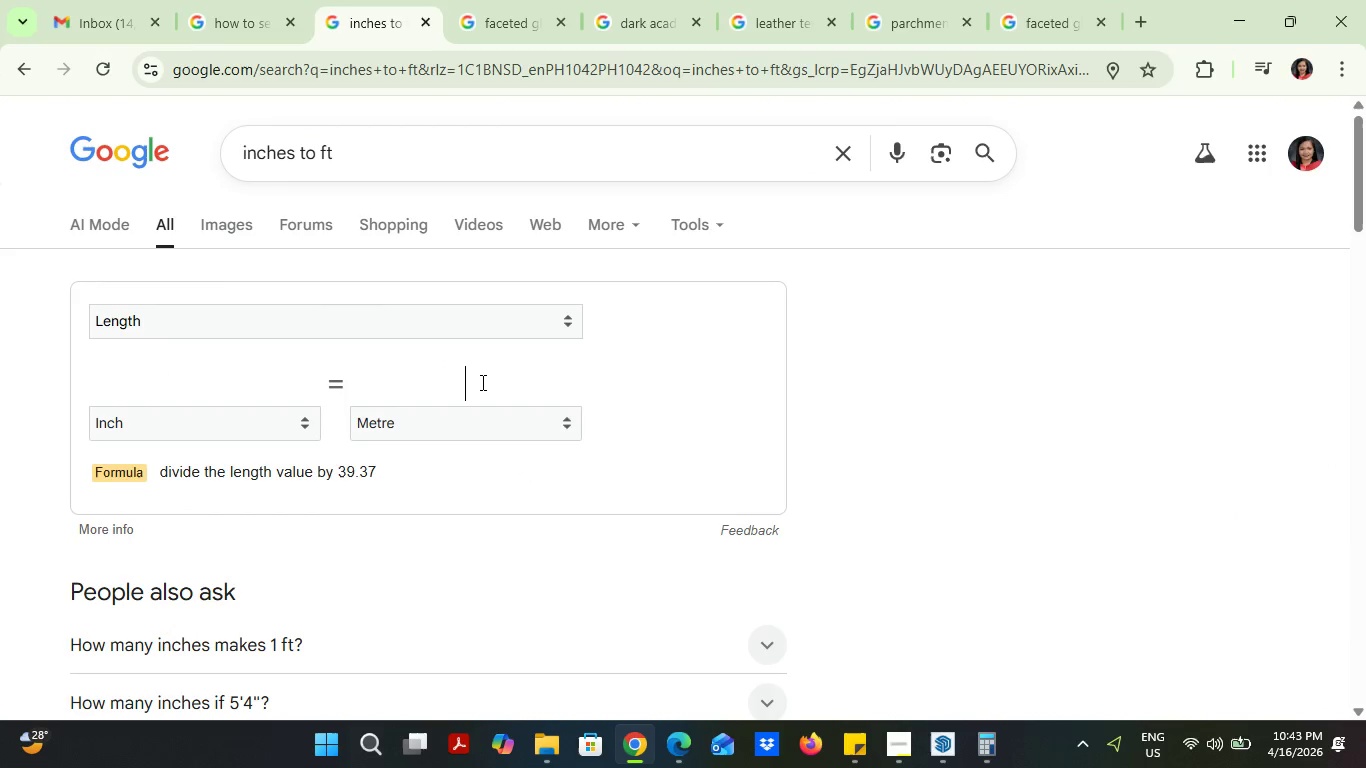 
key(2)
 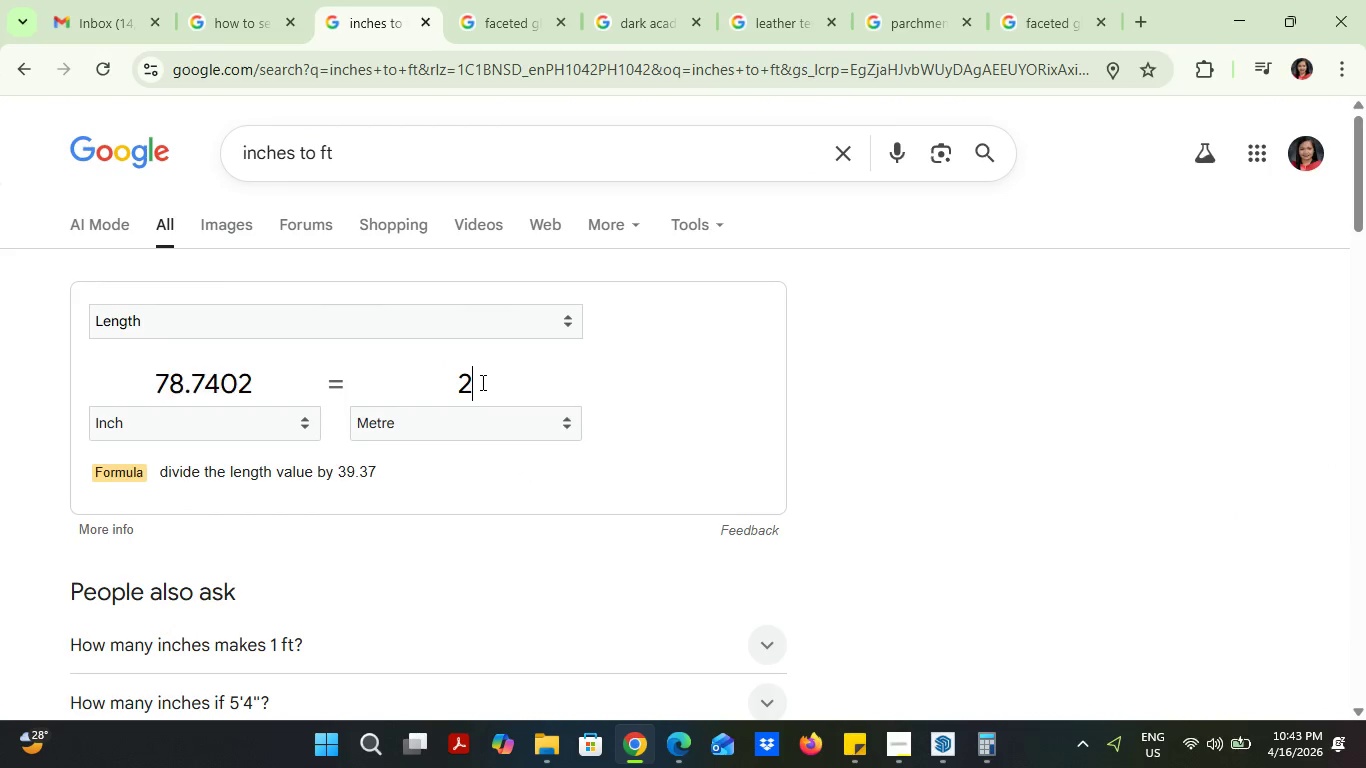 
key(Period)
 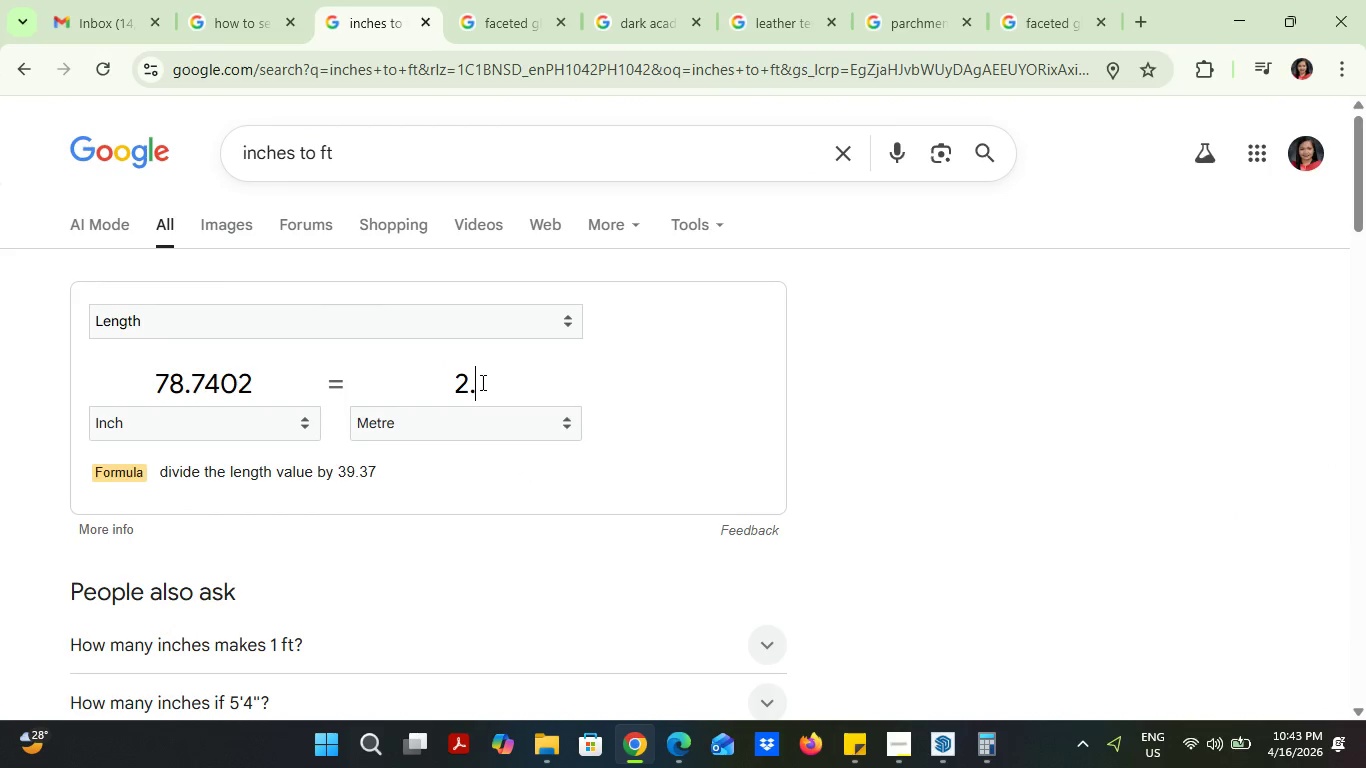 
key(5)
 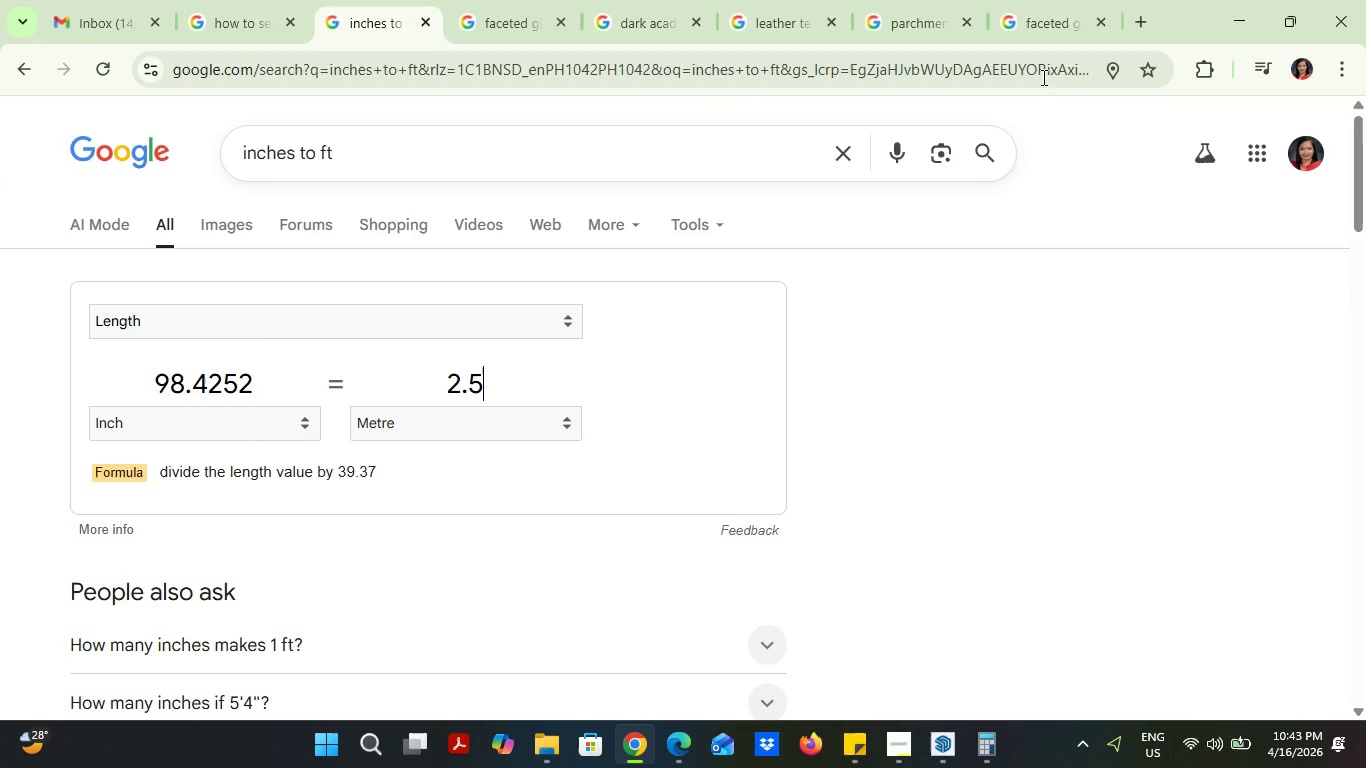 
left_click([1233, 14])
 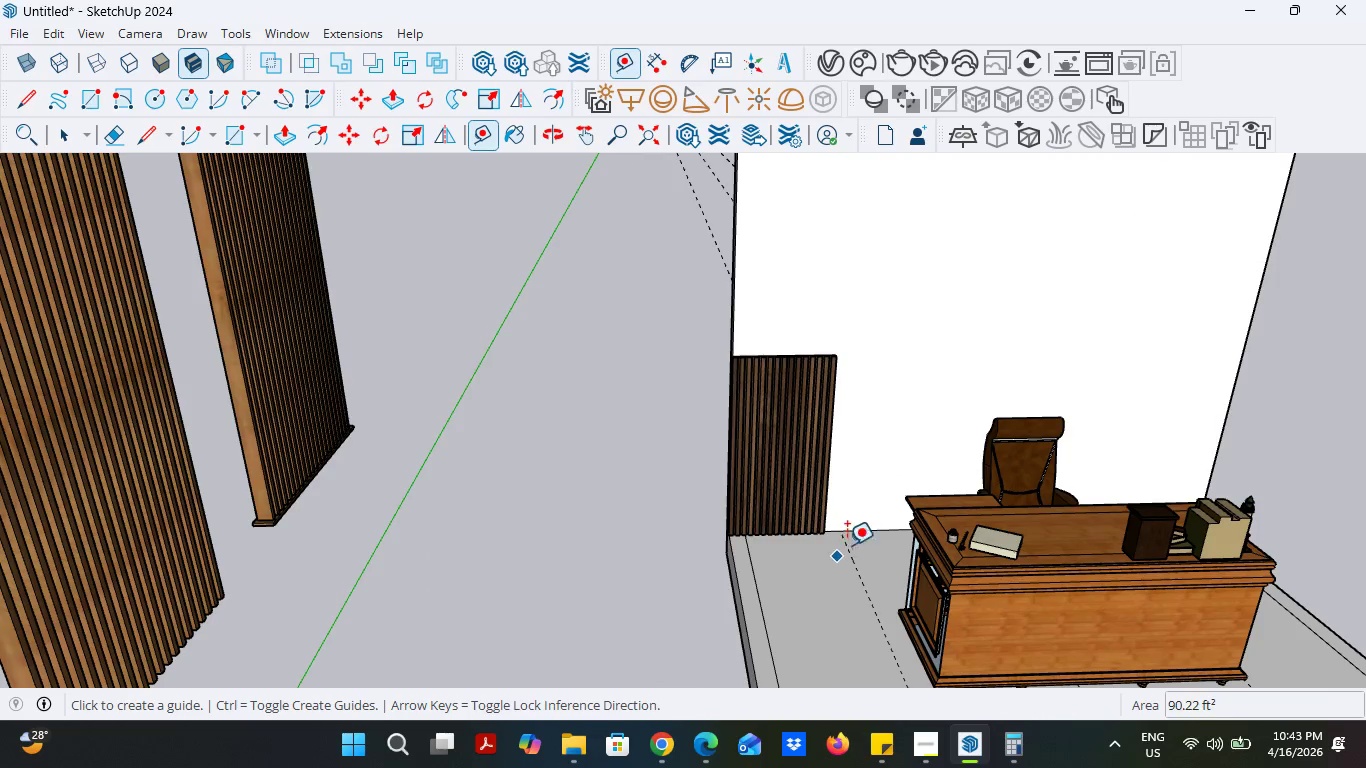 
left_click([876, 525])
 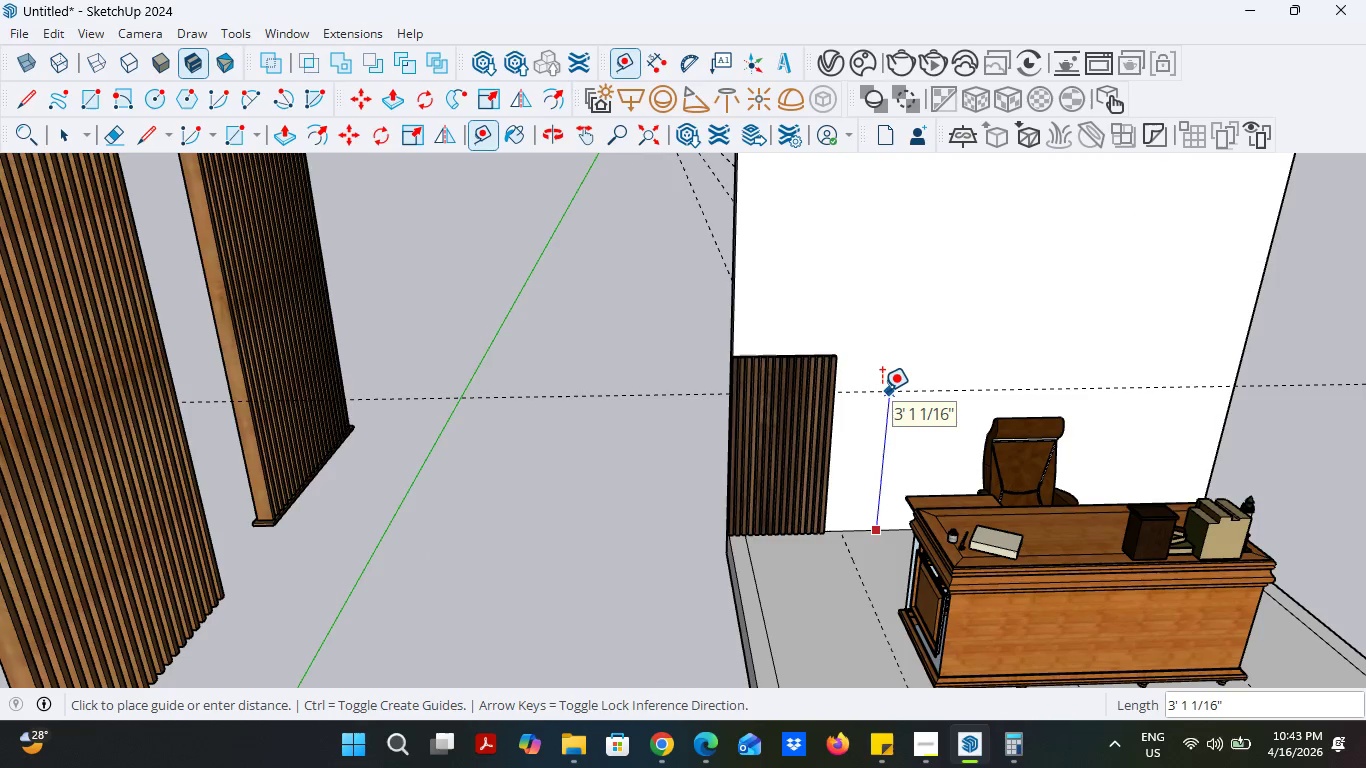 
type(100)
 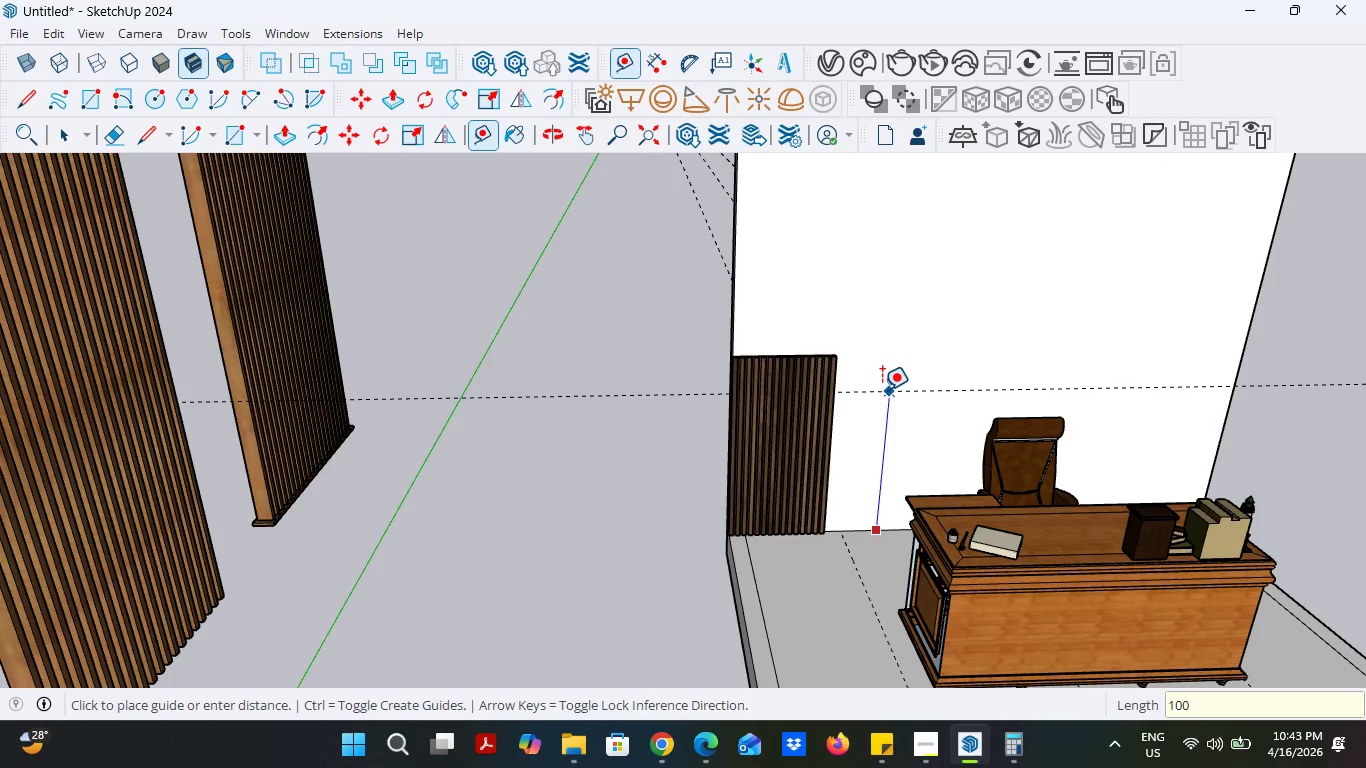 
key(Enter)
 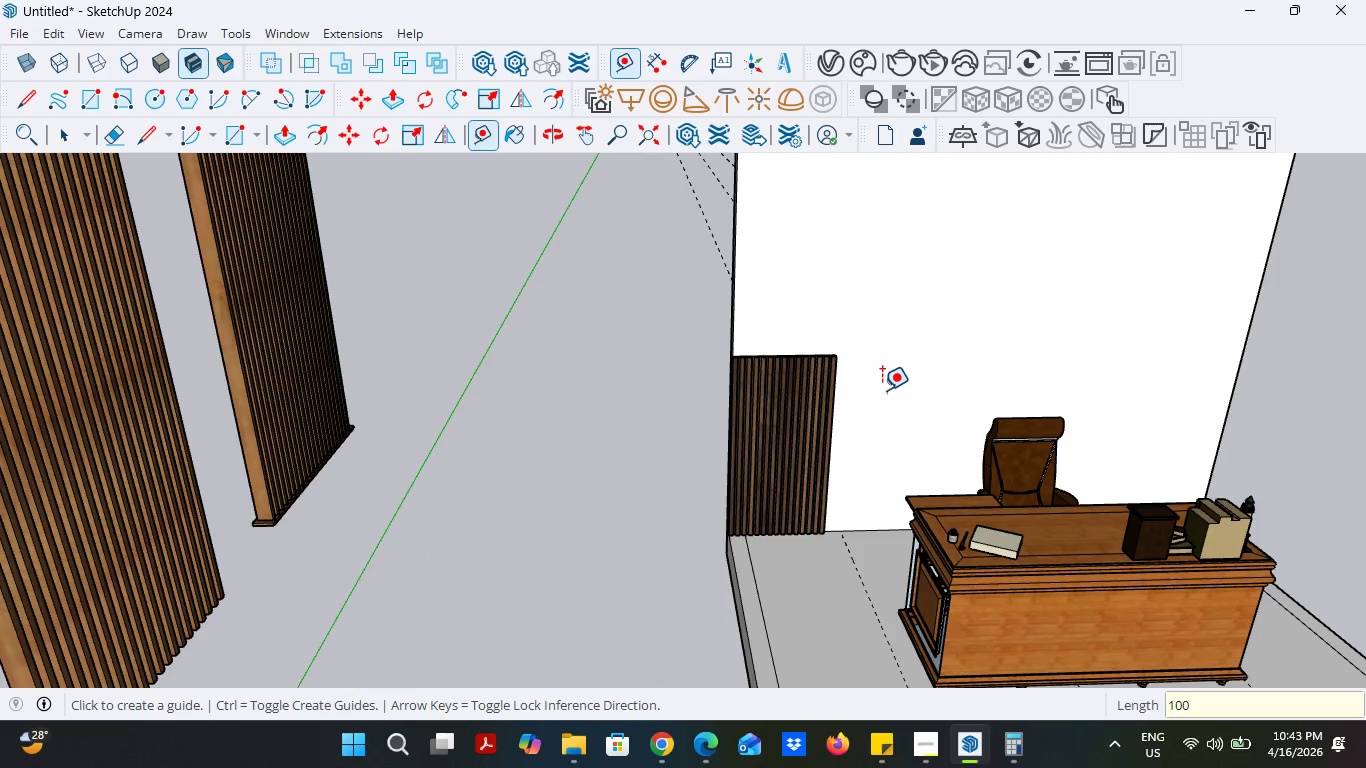 
scroll: coordinate [494, 462], scroll_direction: down, amount: 9.0
 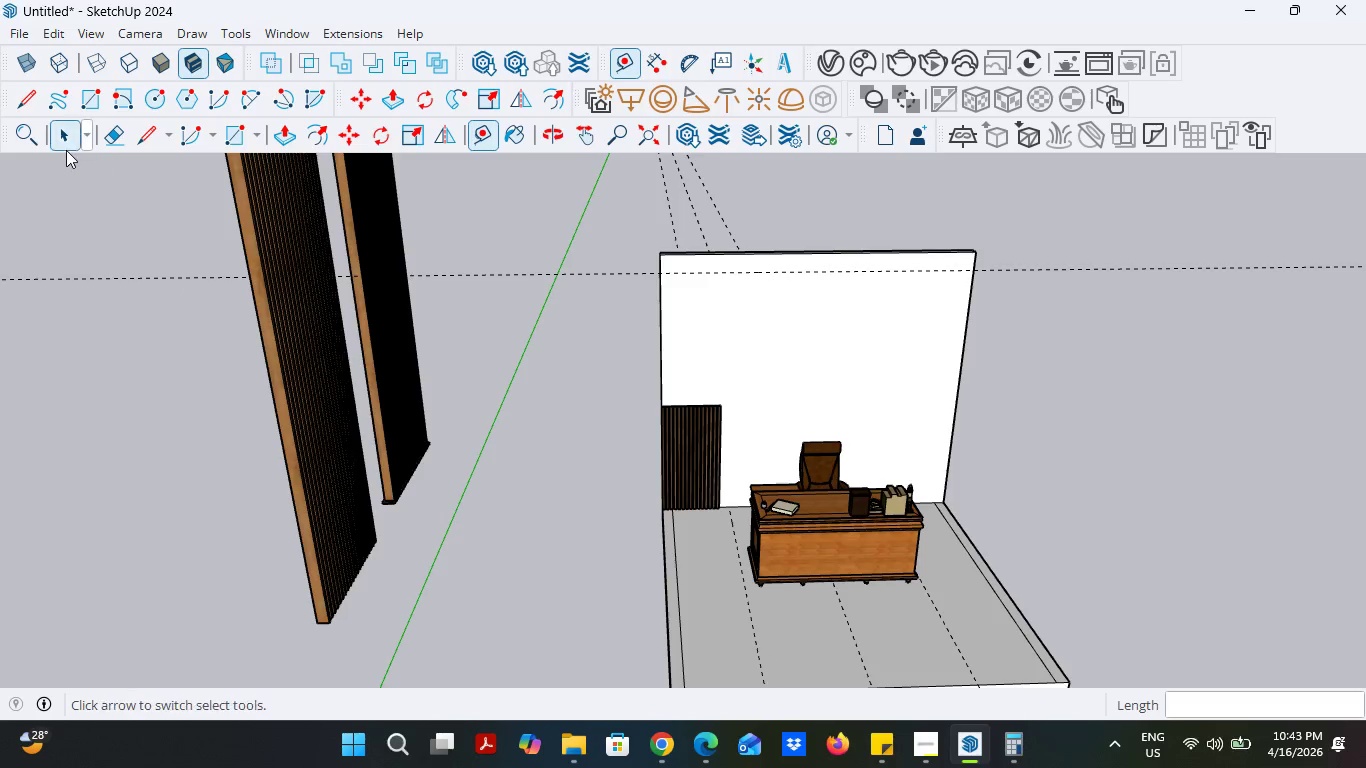 
left_click([64, 150])
 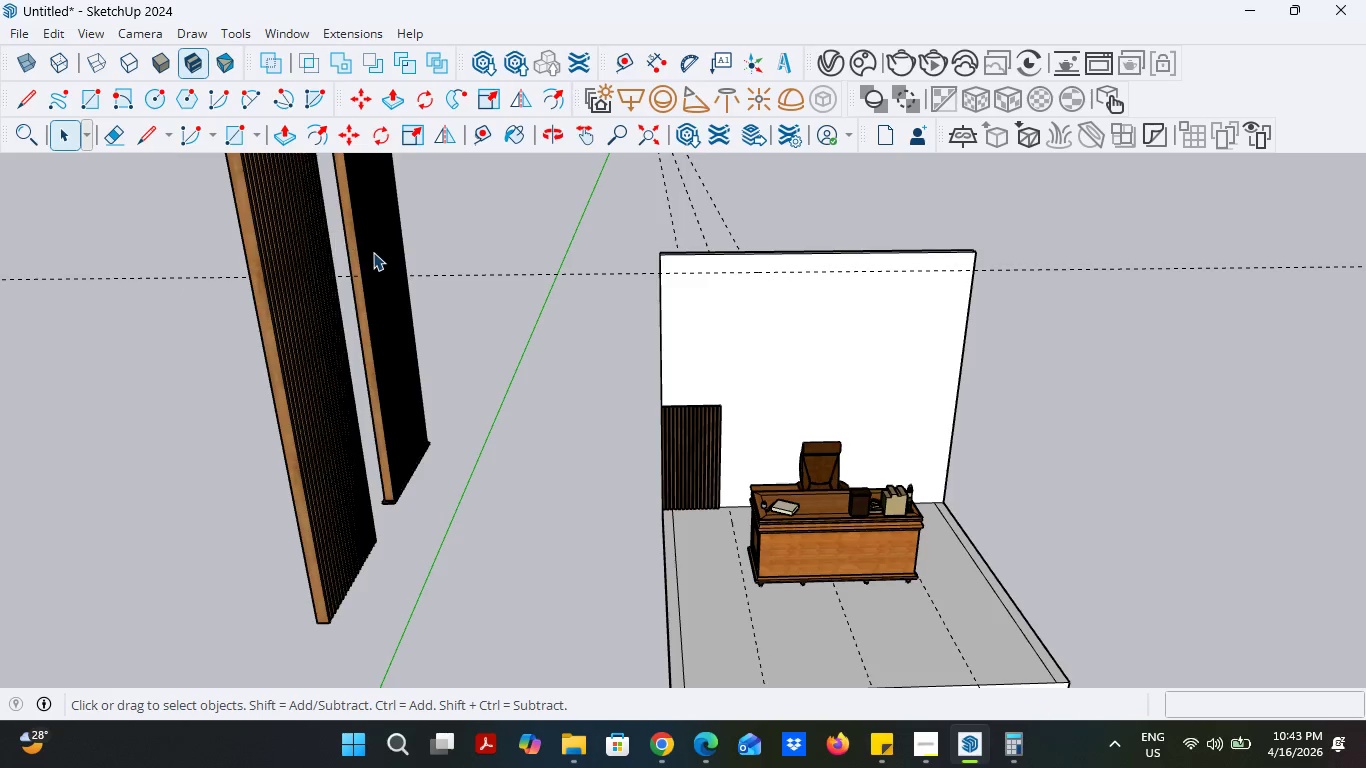 
left_click([375, 256])
 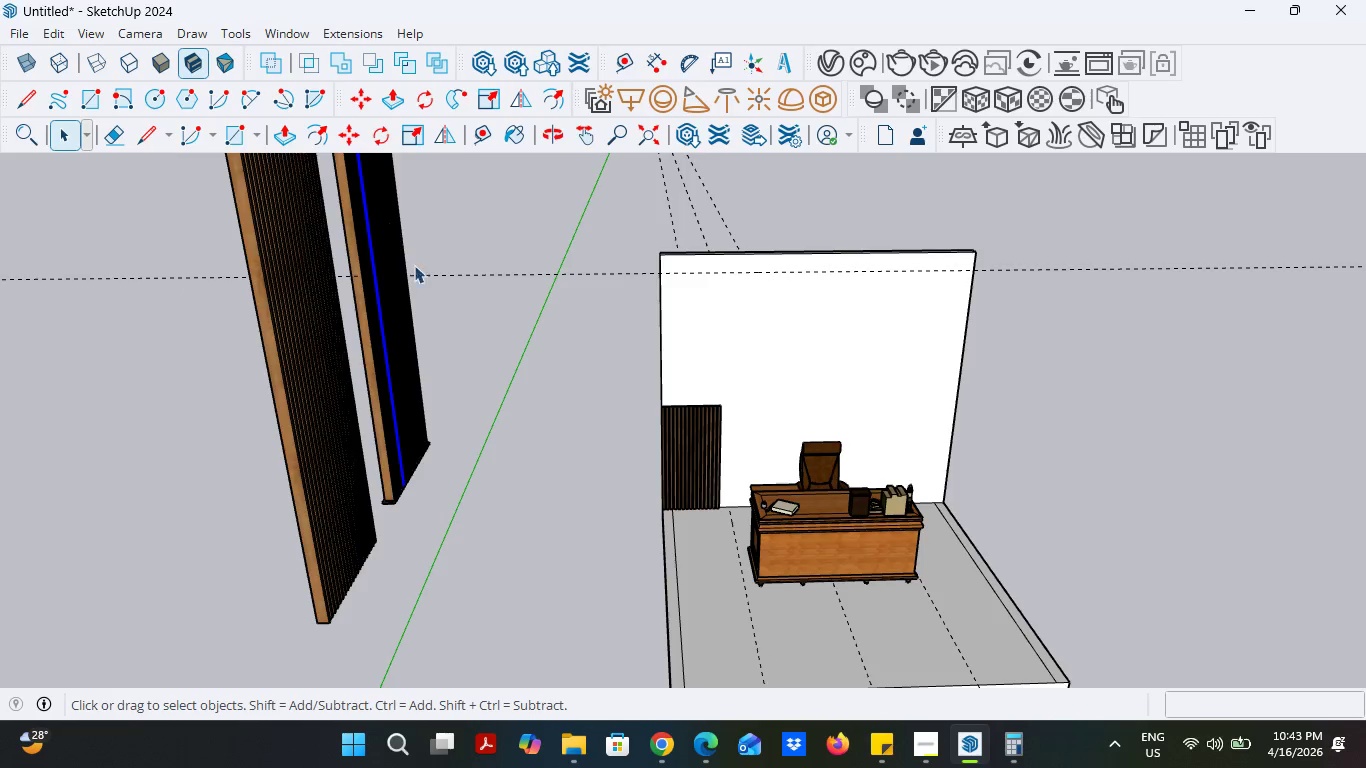 
scroll: coordinate [344, 445], scroll_direction: down, amount: 10.0
 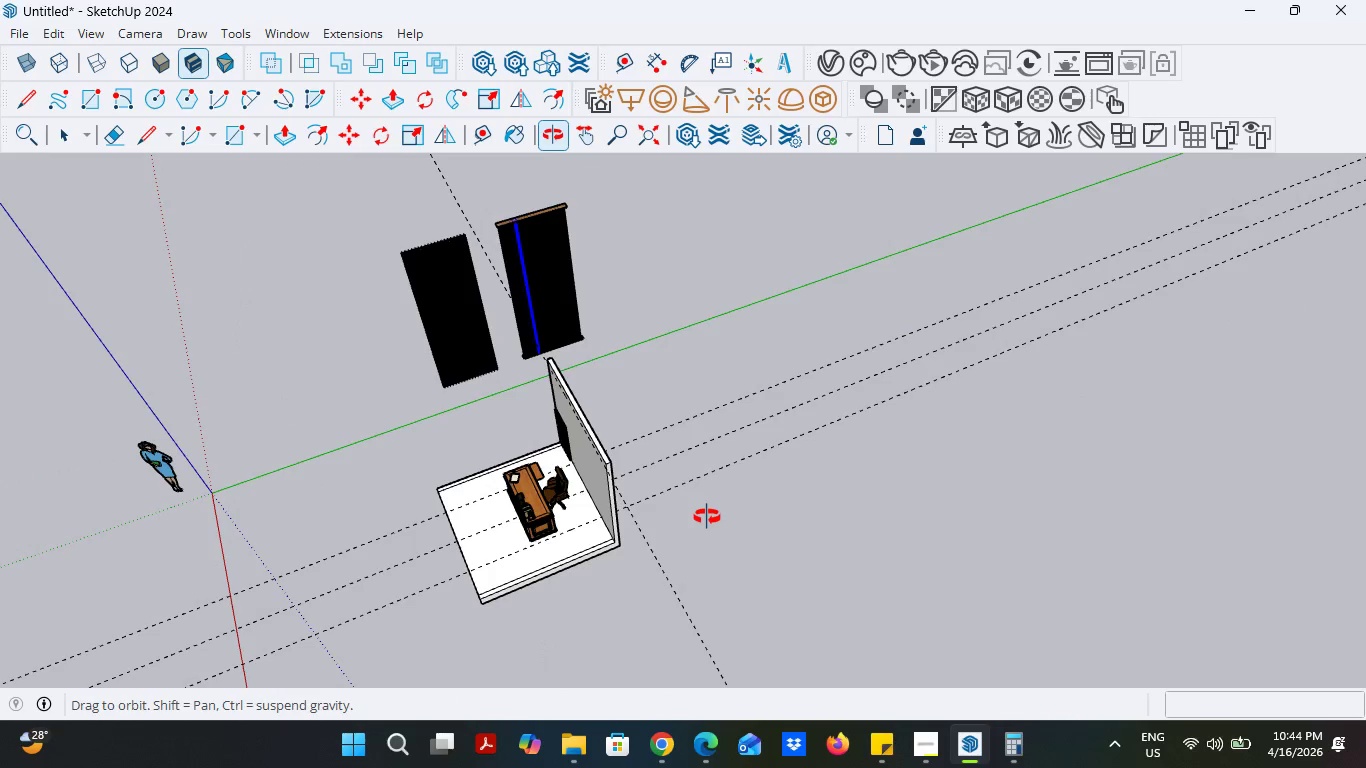 
scroll: coordinate [477, 204], scroll_direction: up, amount: 6.0
 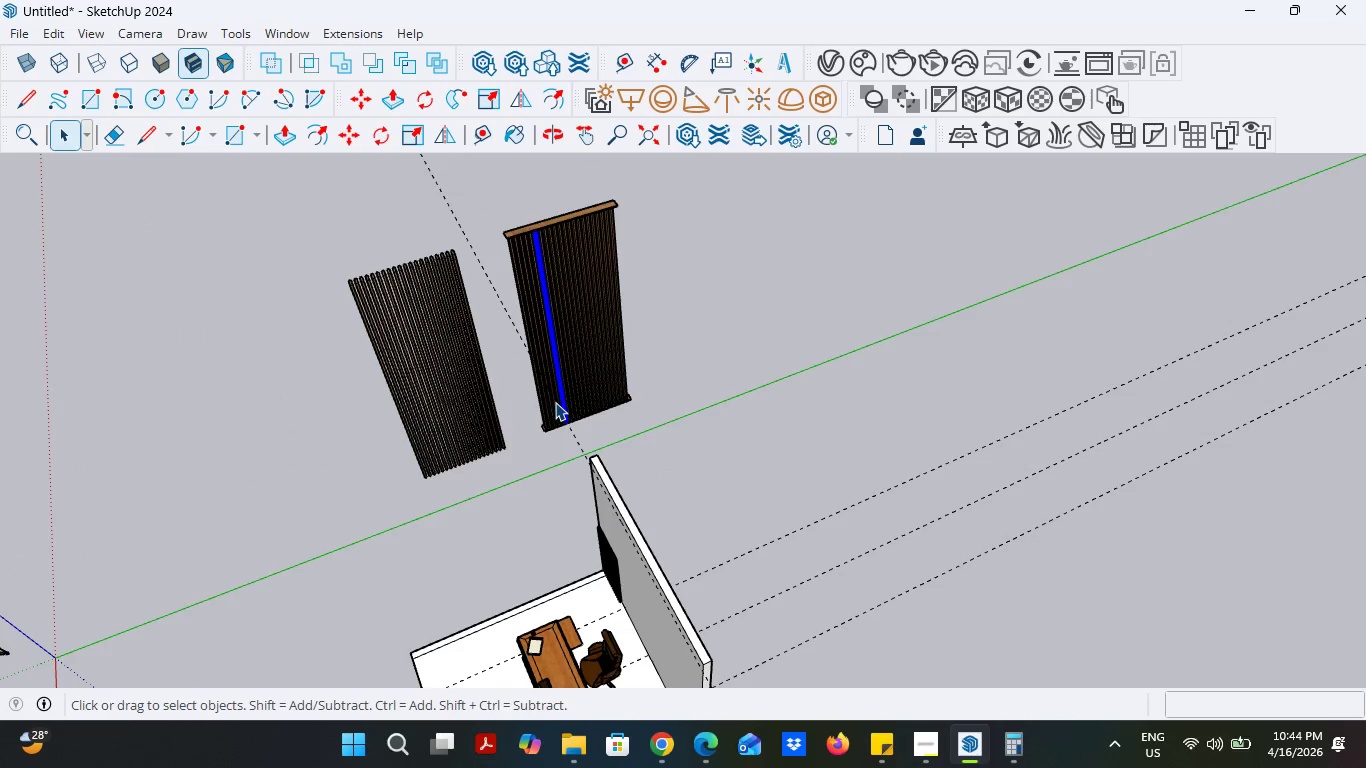 
left_click([564, 423])
 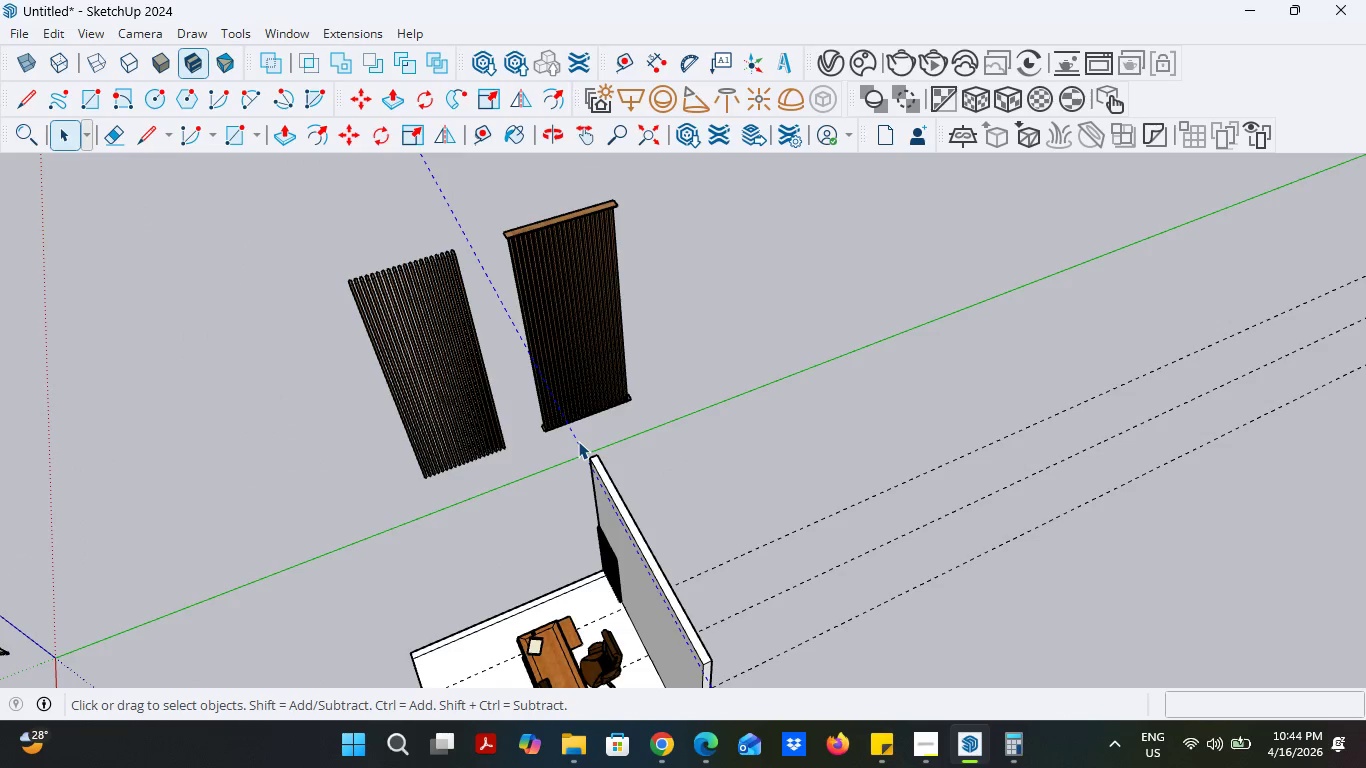 
key(Delete)
 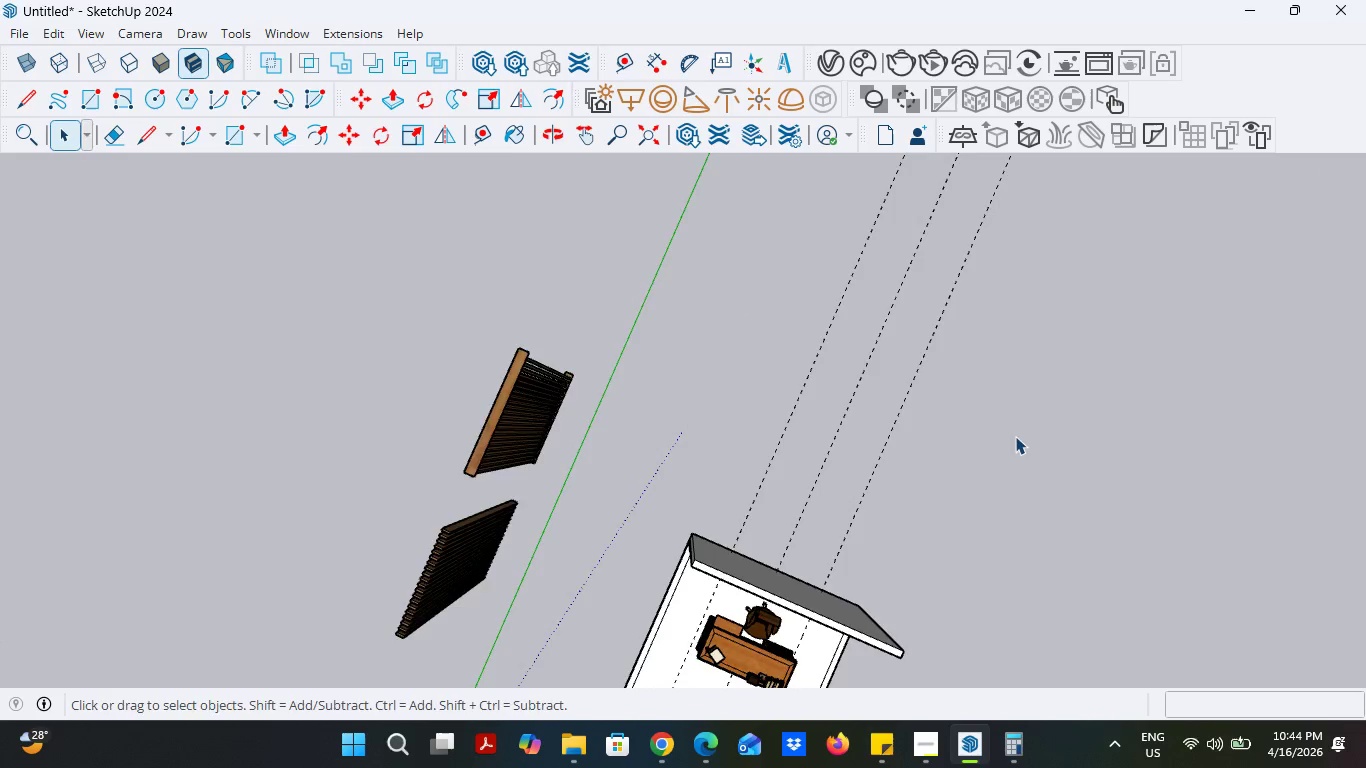 
wait(9.12)
 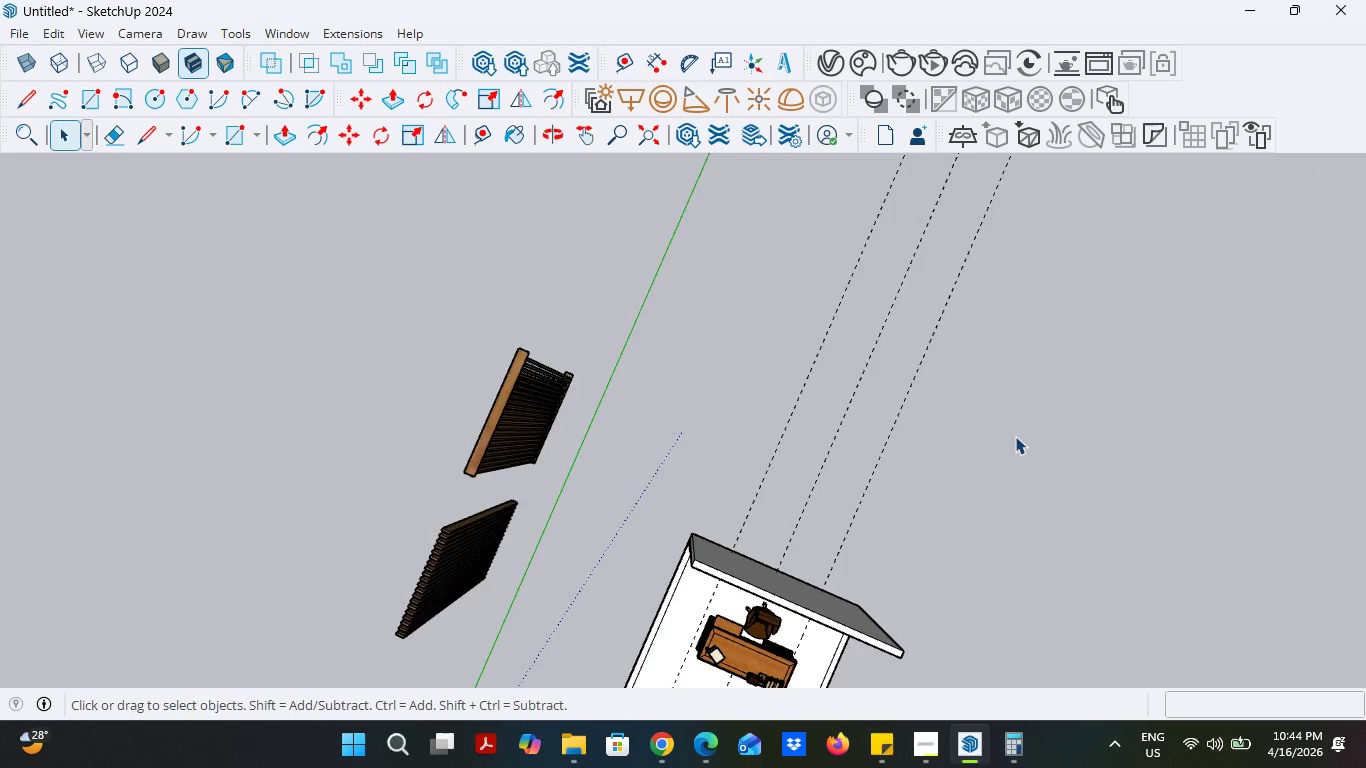 
left_click([585, 131])
 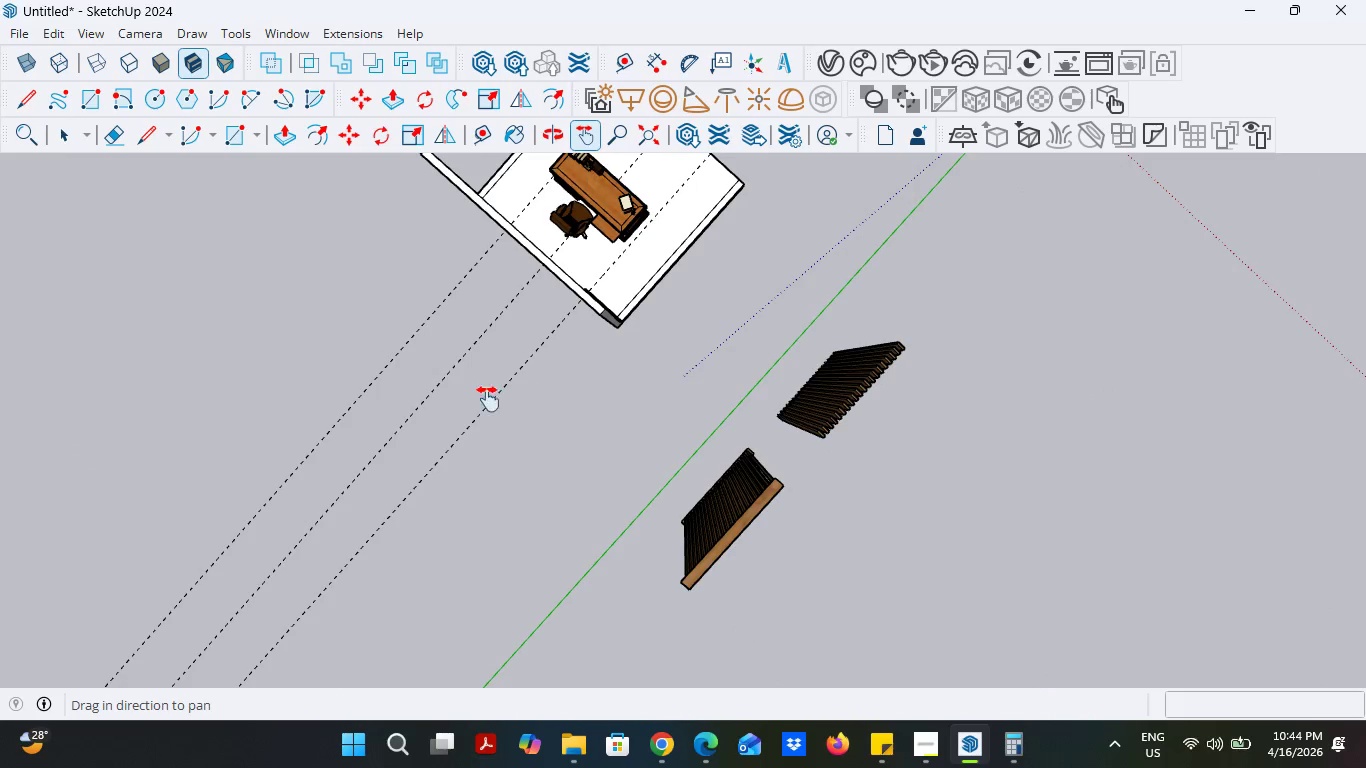 
left_click_drag(start_coordinate=[484, 399], to_coordinate=[547, 312])
 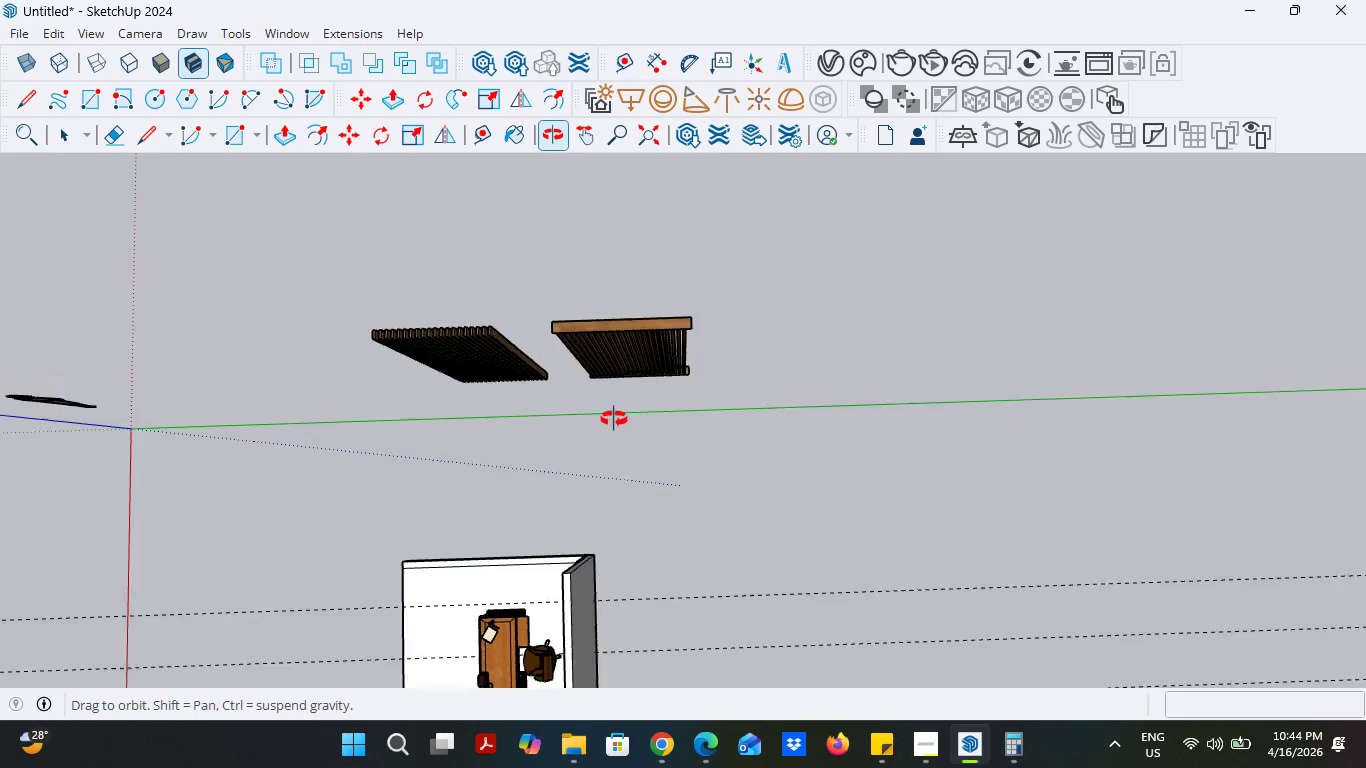 
scroll: coordinate [368, 392], scroll_direction: up, amount: 4.0
 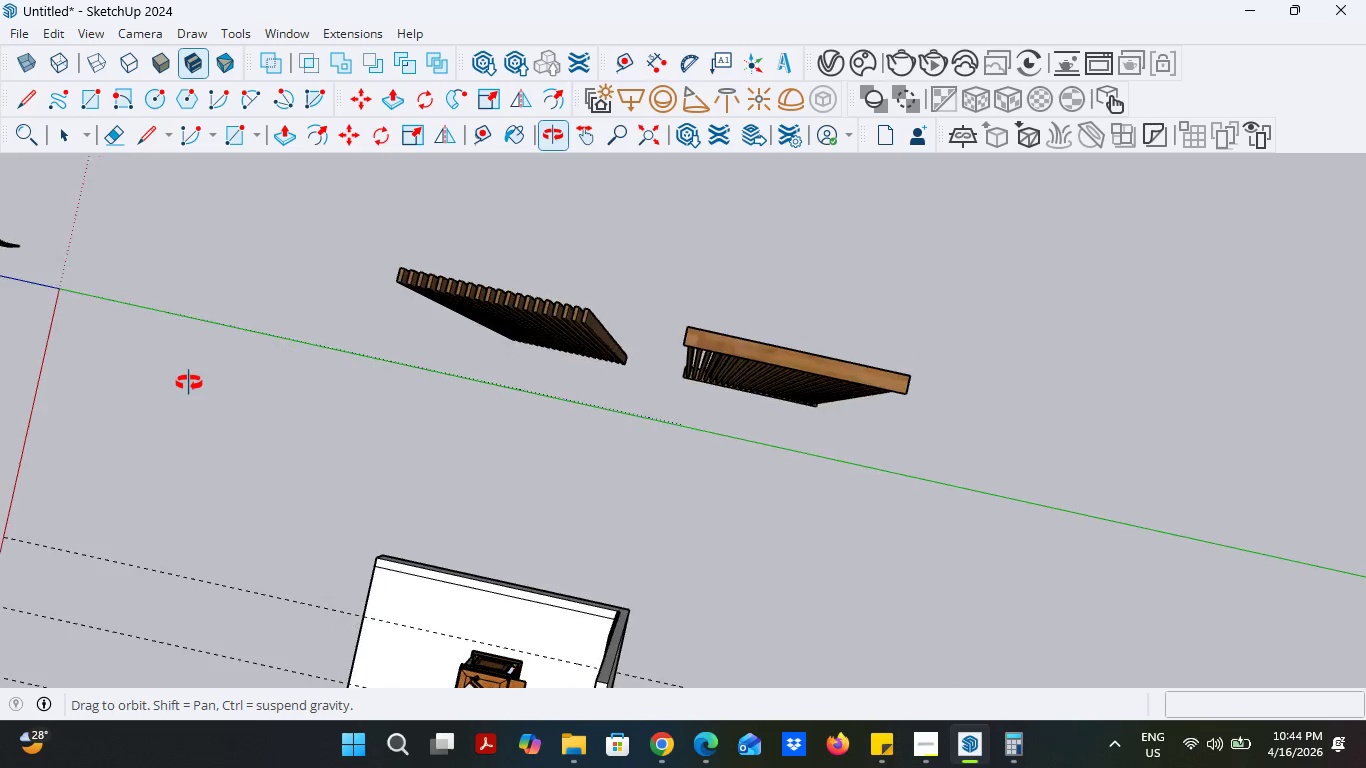 
left_click([62, 142])
 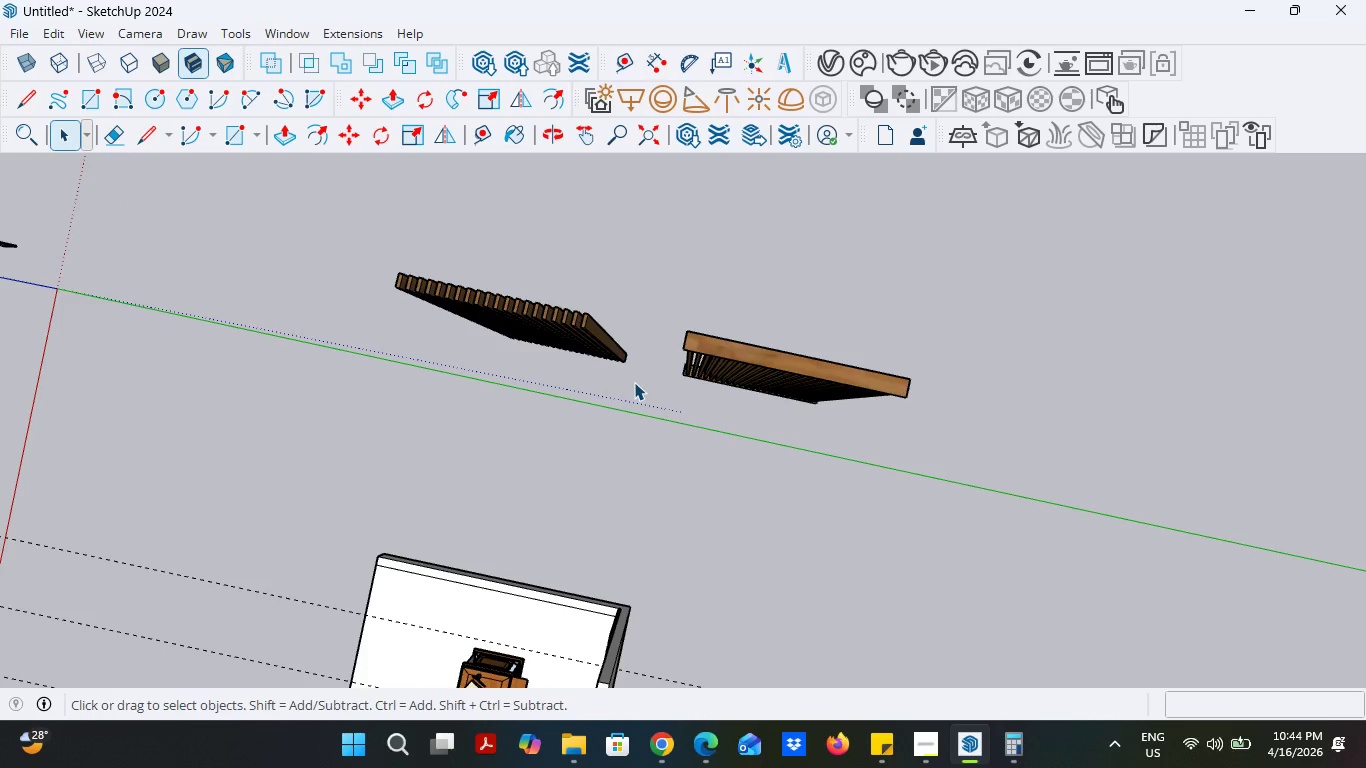 
left_click_drag(start_coordinate=[651, 382], to_coordinate=[328, 235])
 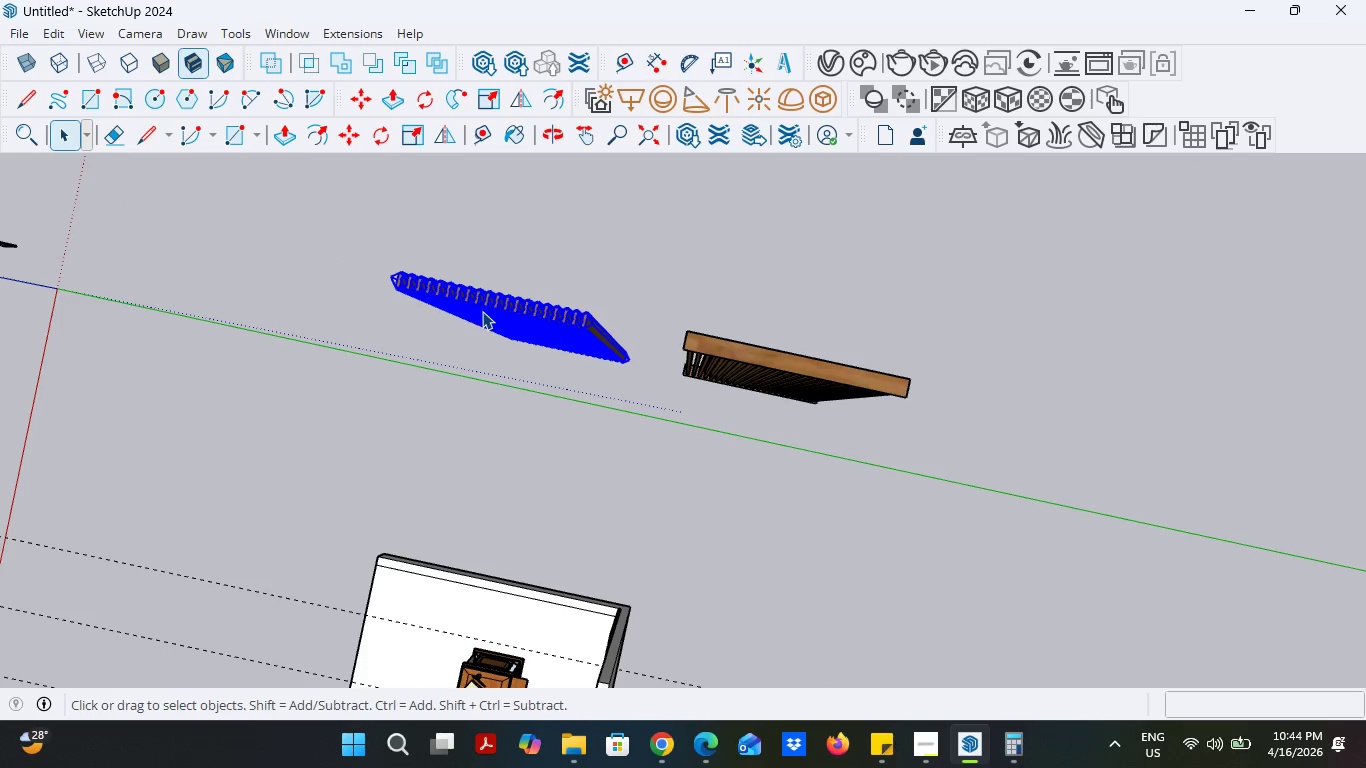 
right_click([482, 311])
 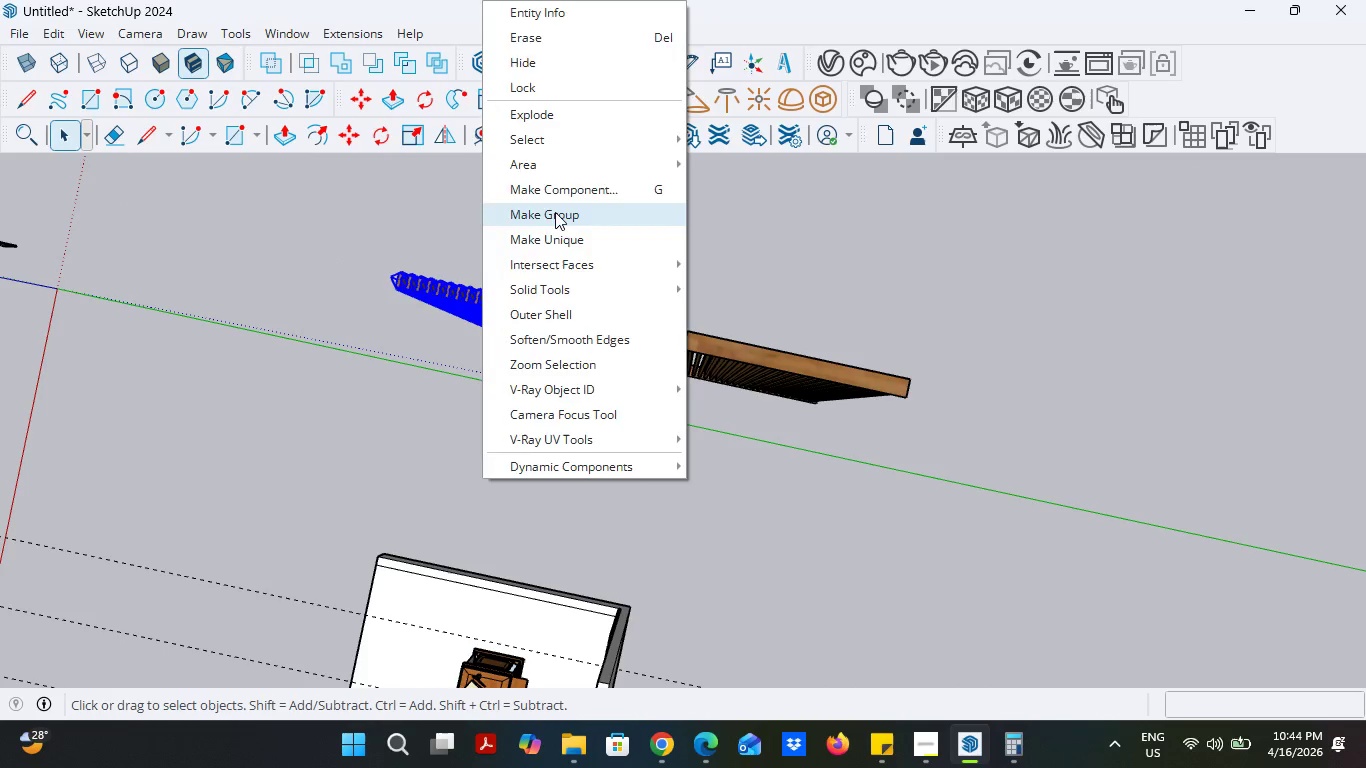 
double_click([662, 256])
 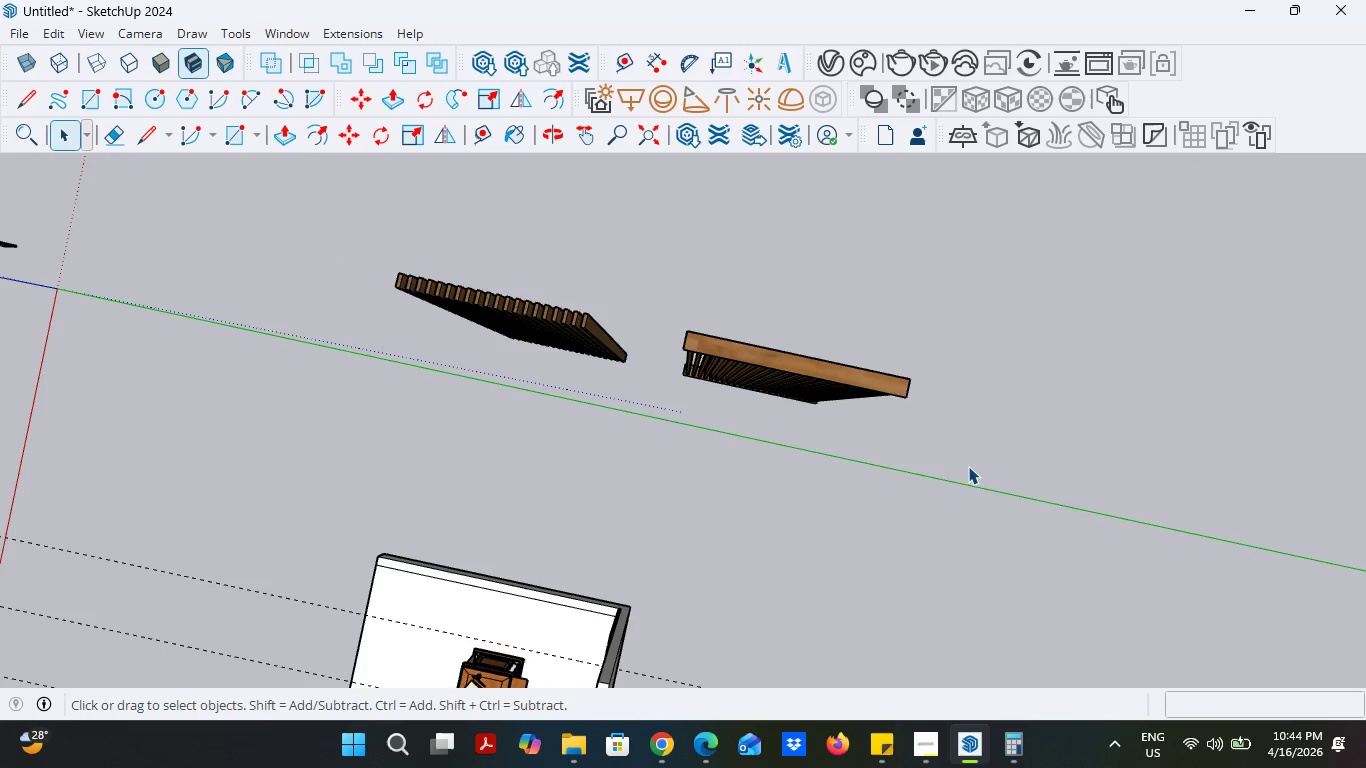 
left_click_drag(start_coordinate=[973, 469], to_coordinate=[671, 297])
 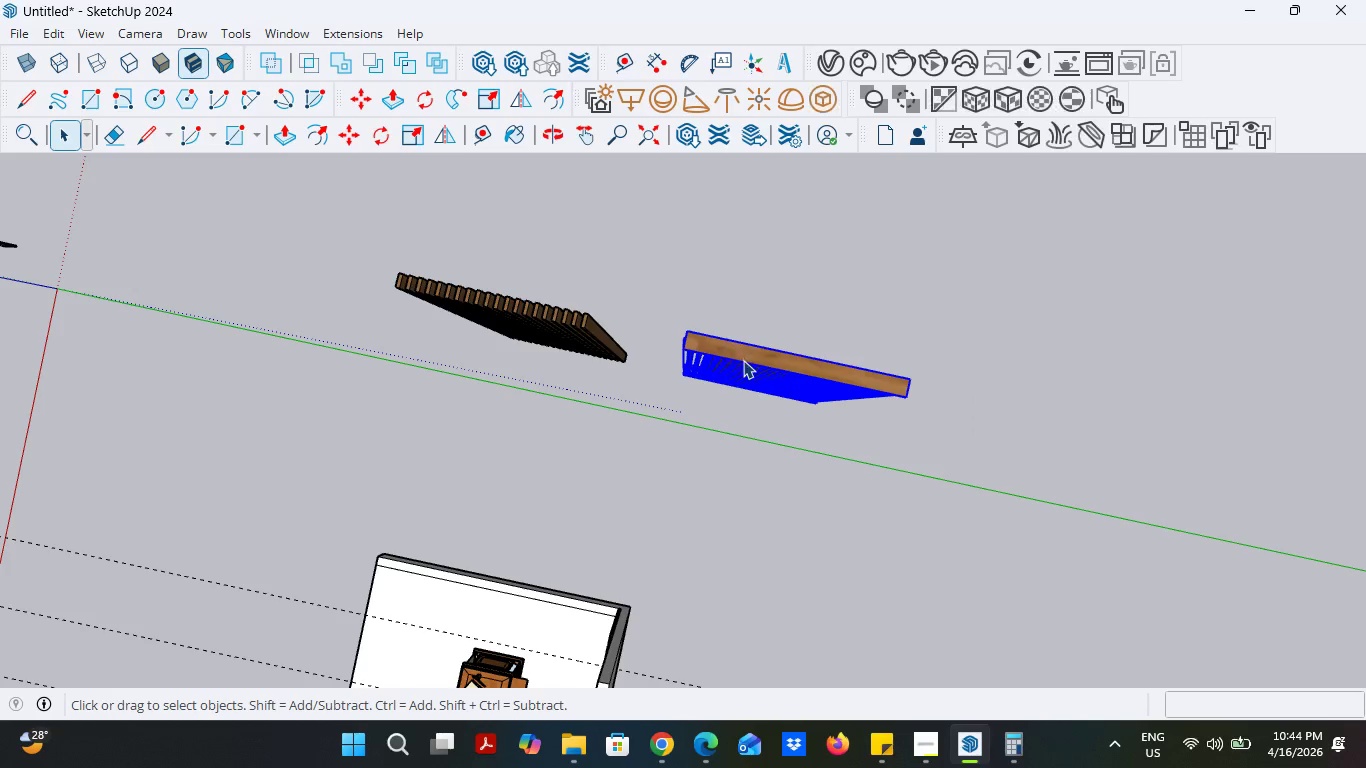 
right_click([744, 363])
 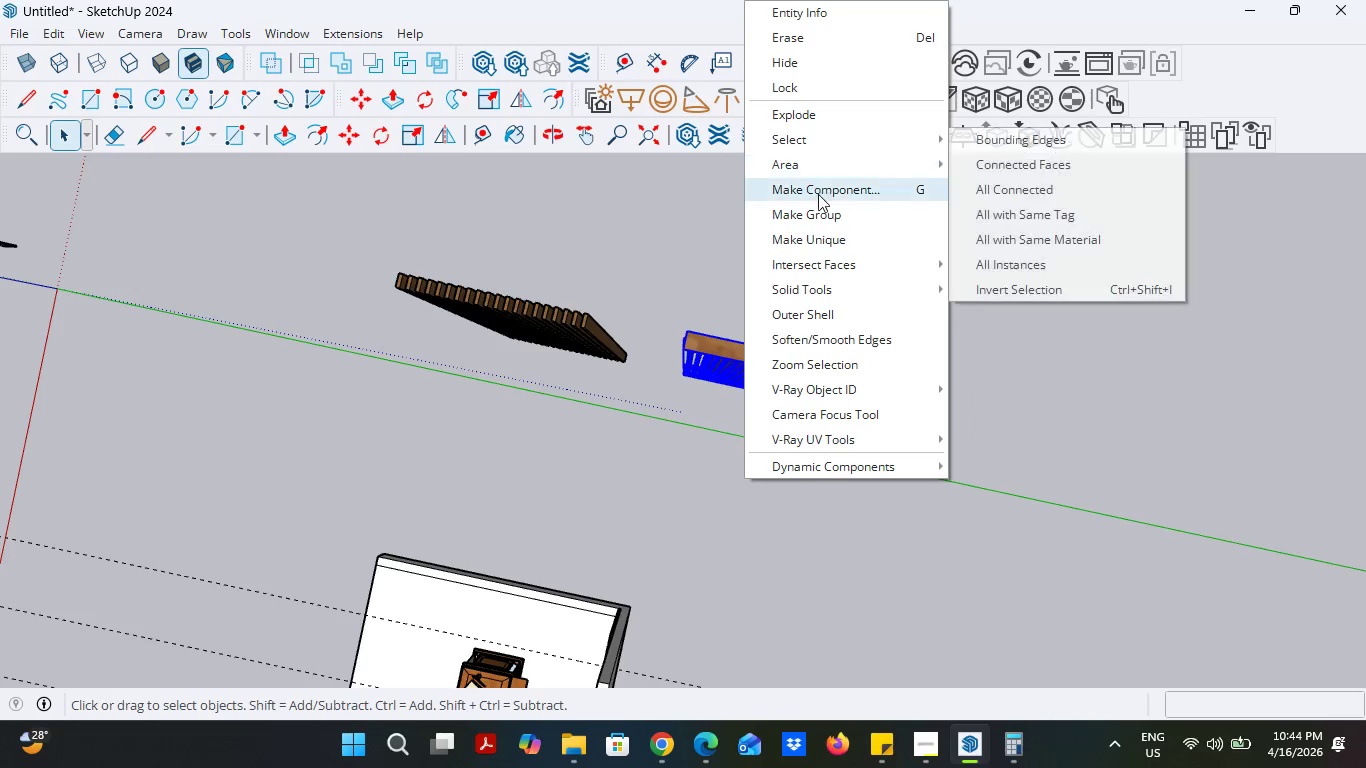 
left_click([818, 217])
 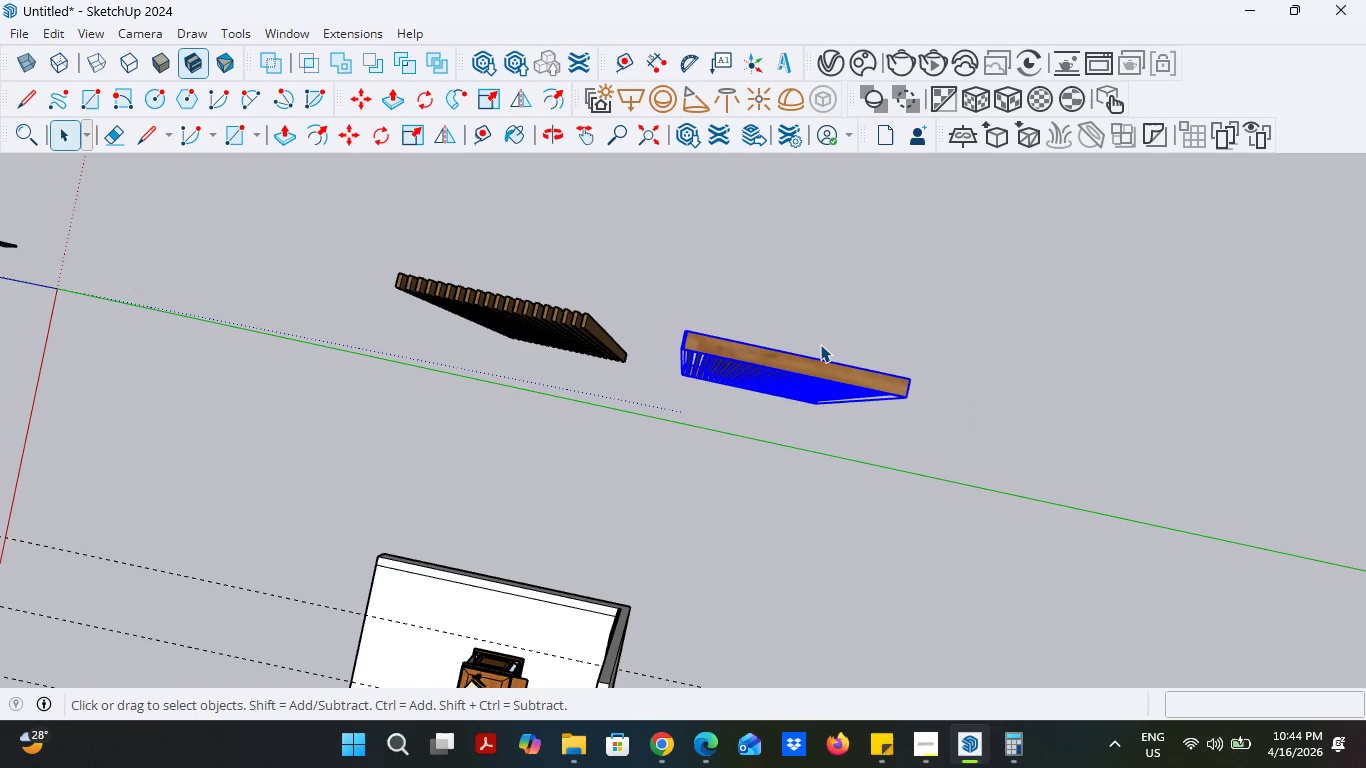 
left_click([775, 505])
 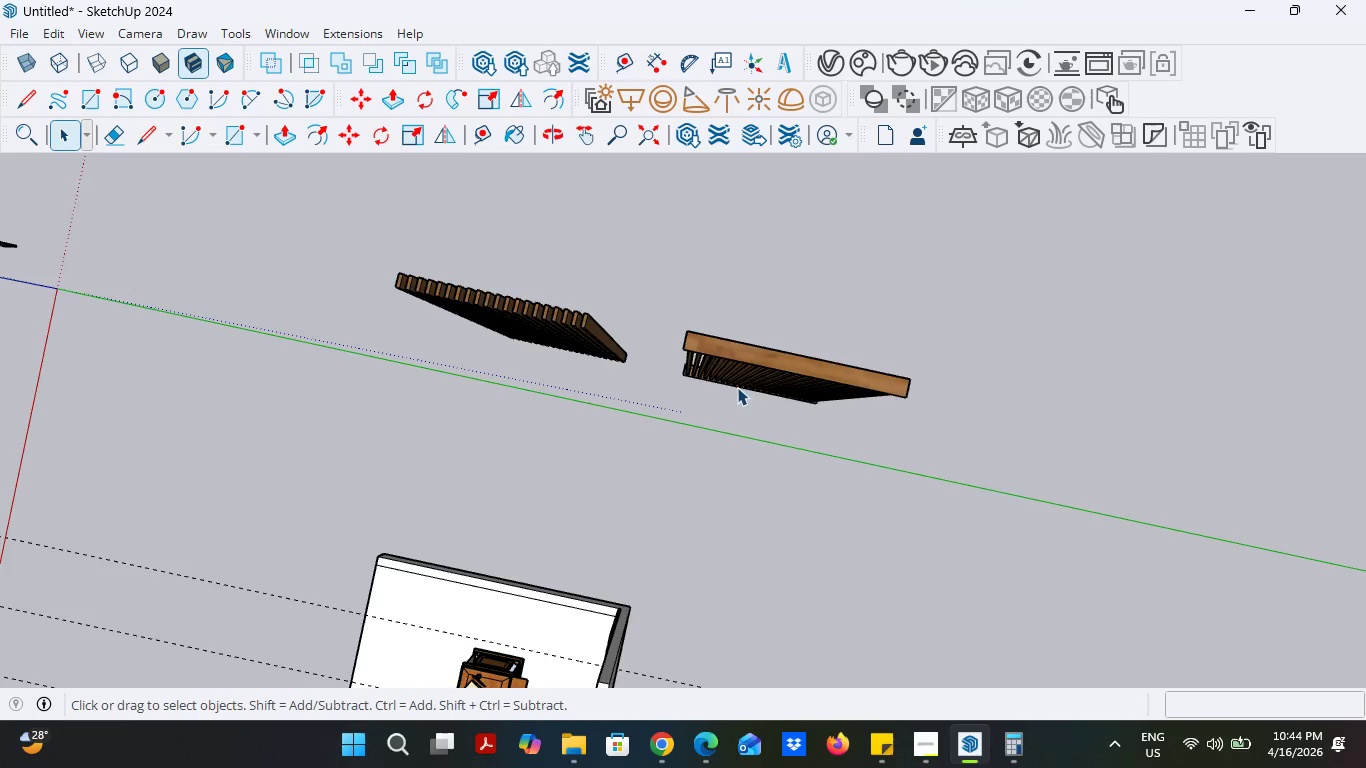 
left_click([768, 297])
 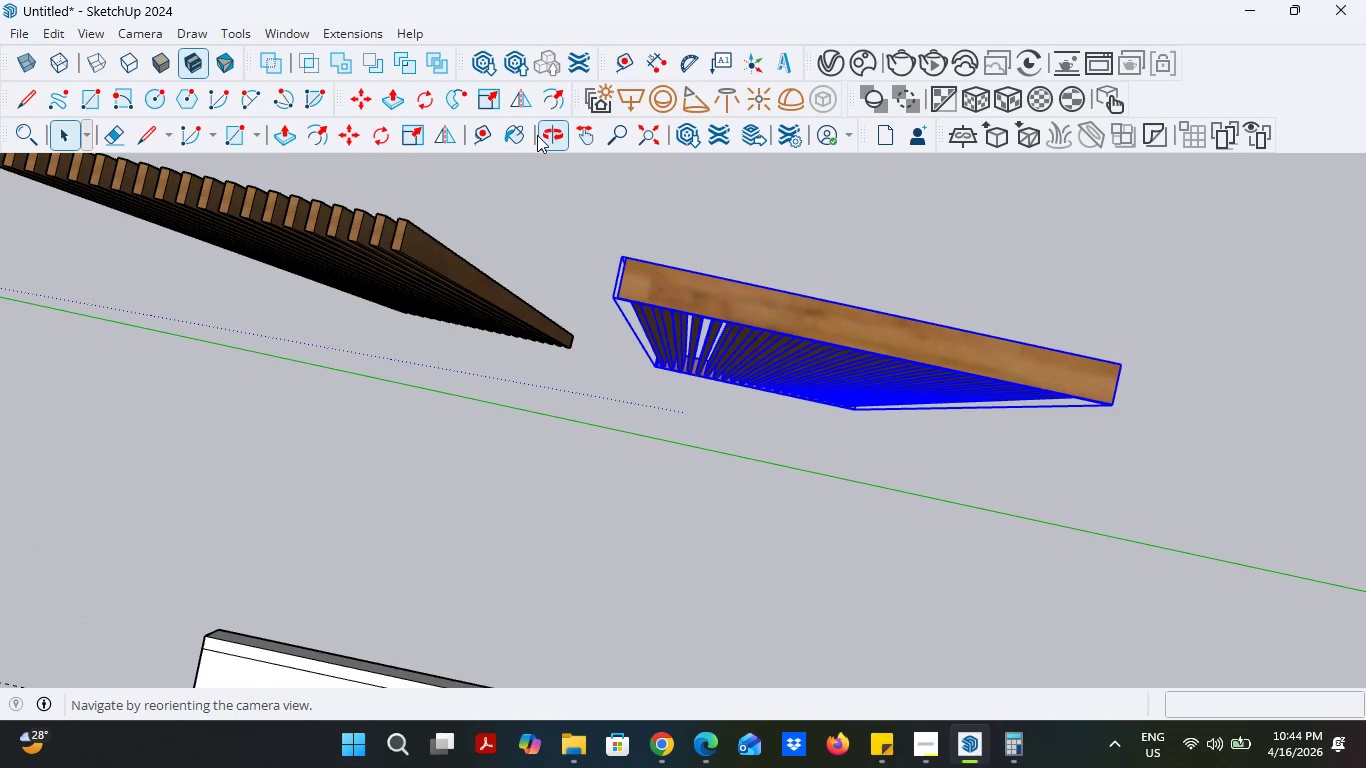 
scroll: coordinate [754, 356], scroll_direction: up, amount: 3.0
 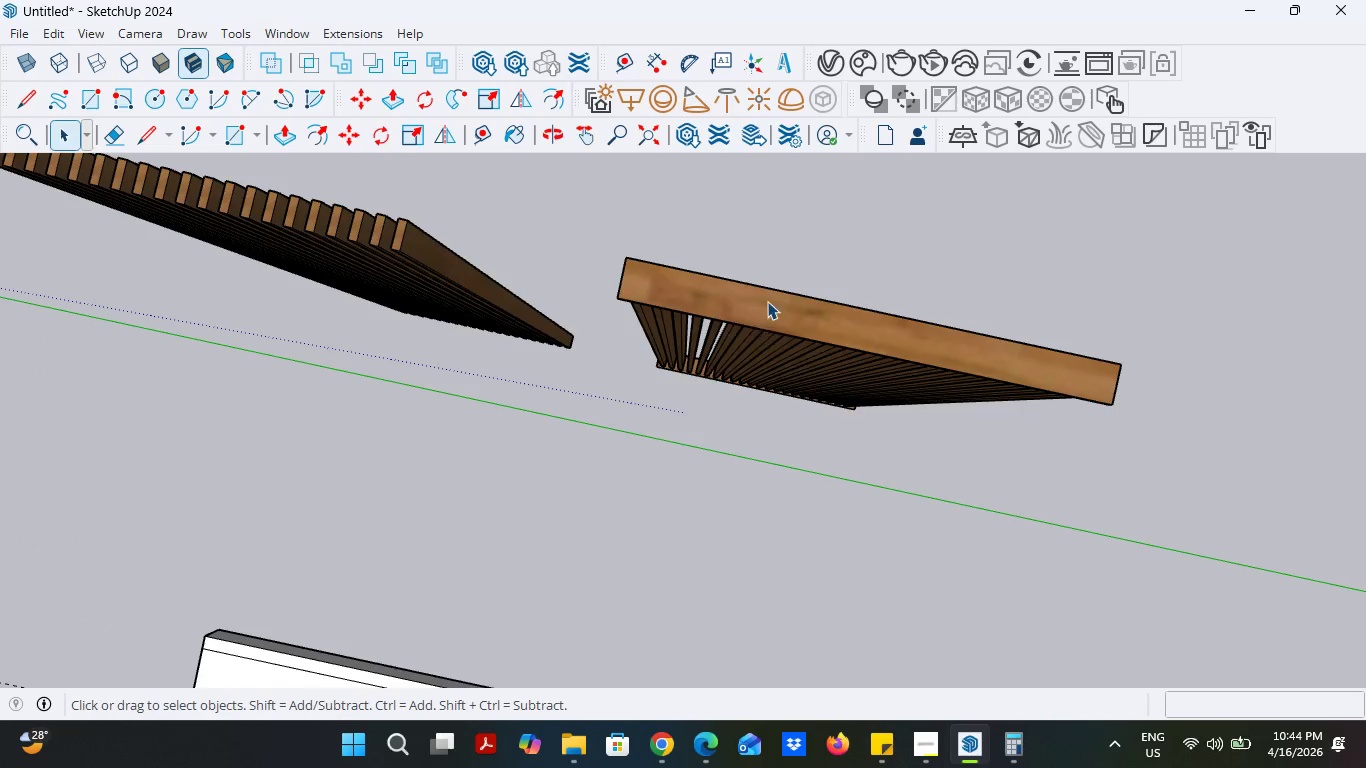 
scroll: coordinate [664, 401], scroll_direction: down, amount: 10.0
 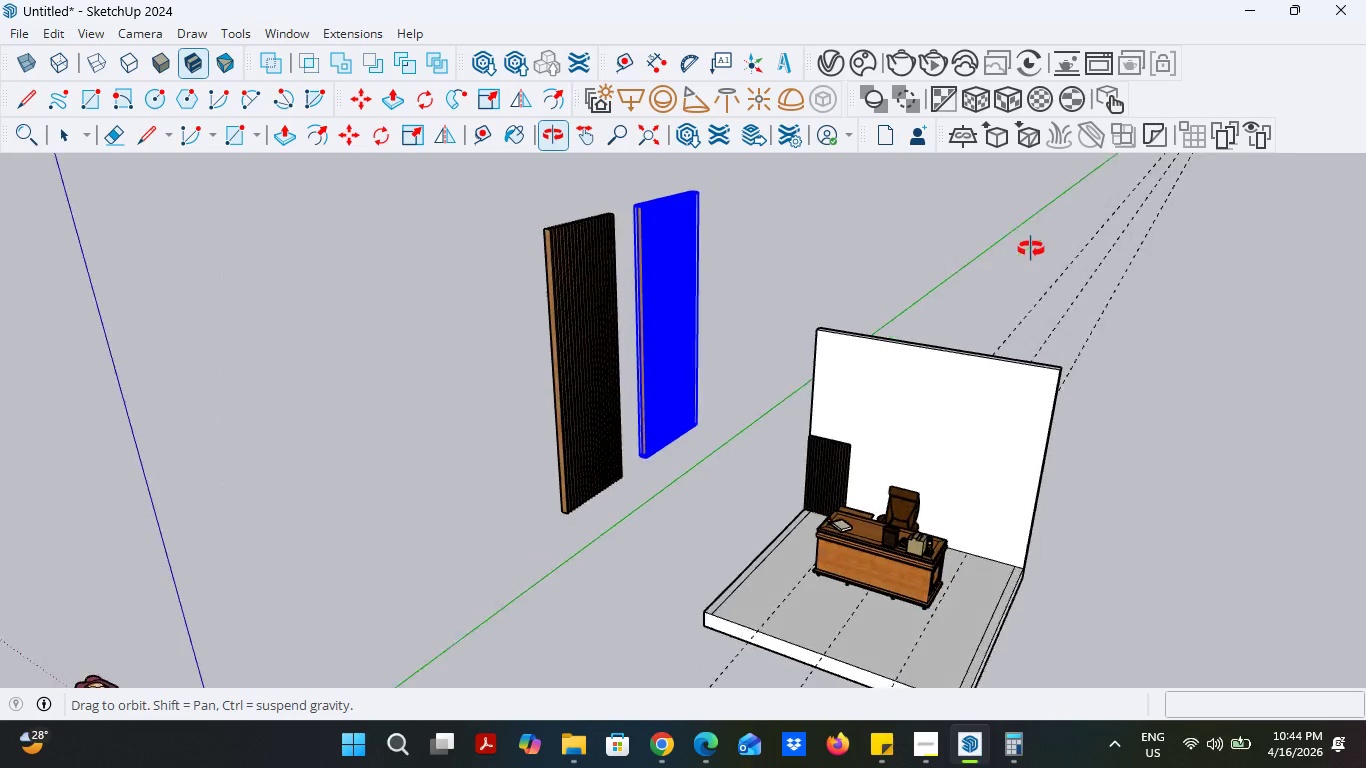 
scroll: coordinate [856, 466], scroll_direction: up, amount: 19.0
 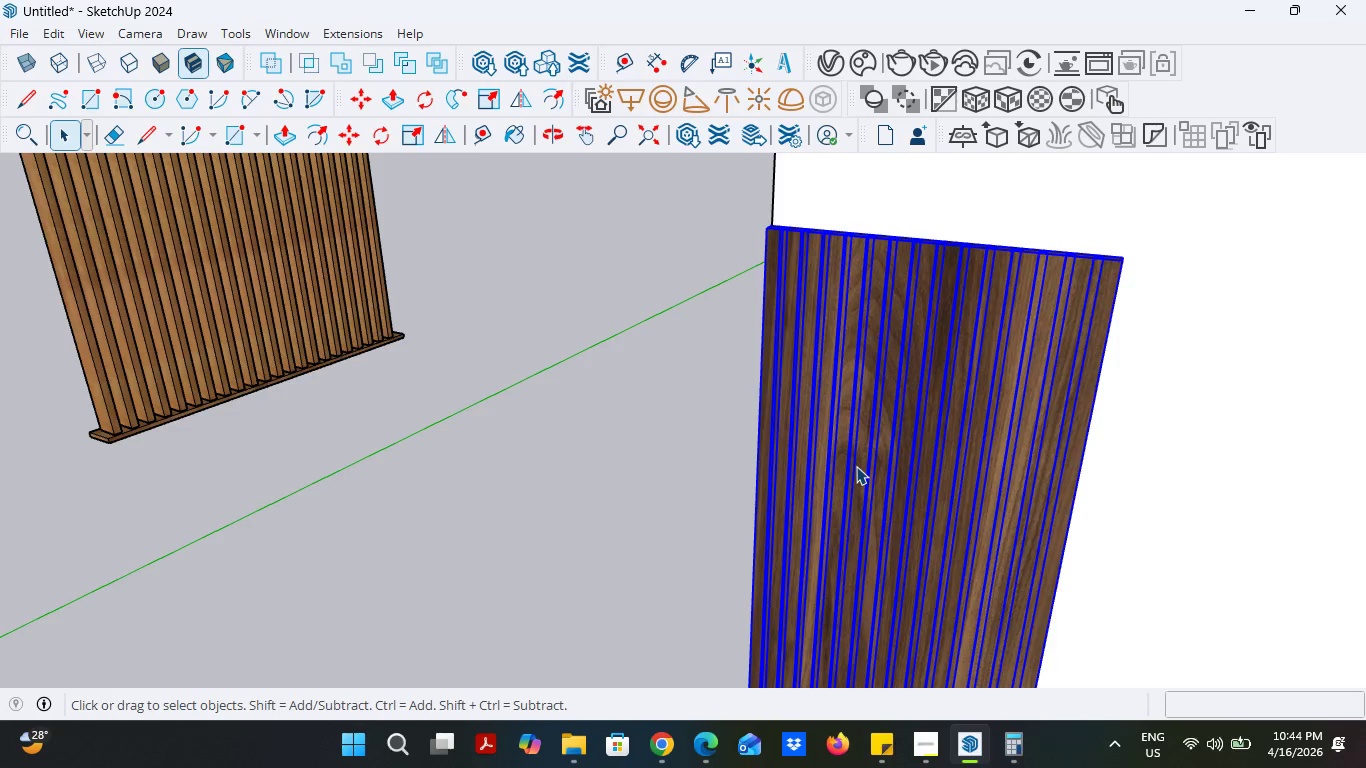 
left_click_drag(start_coordinate=[391, 458], to_coordinate=[386, 458])
 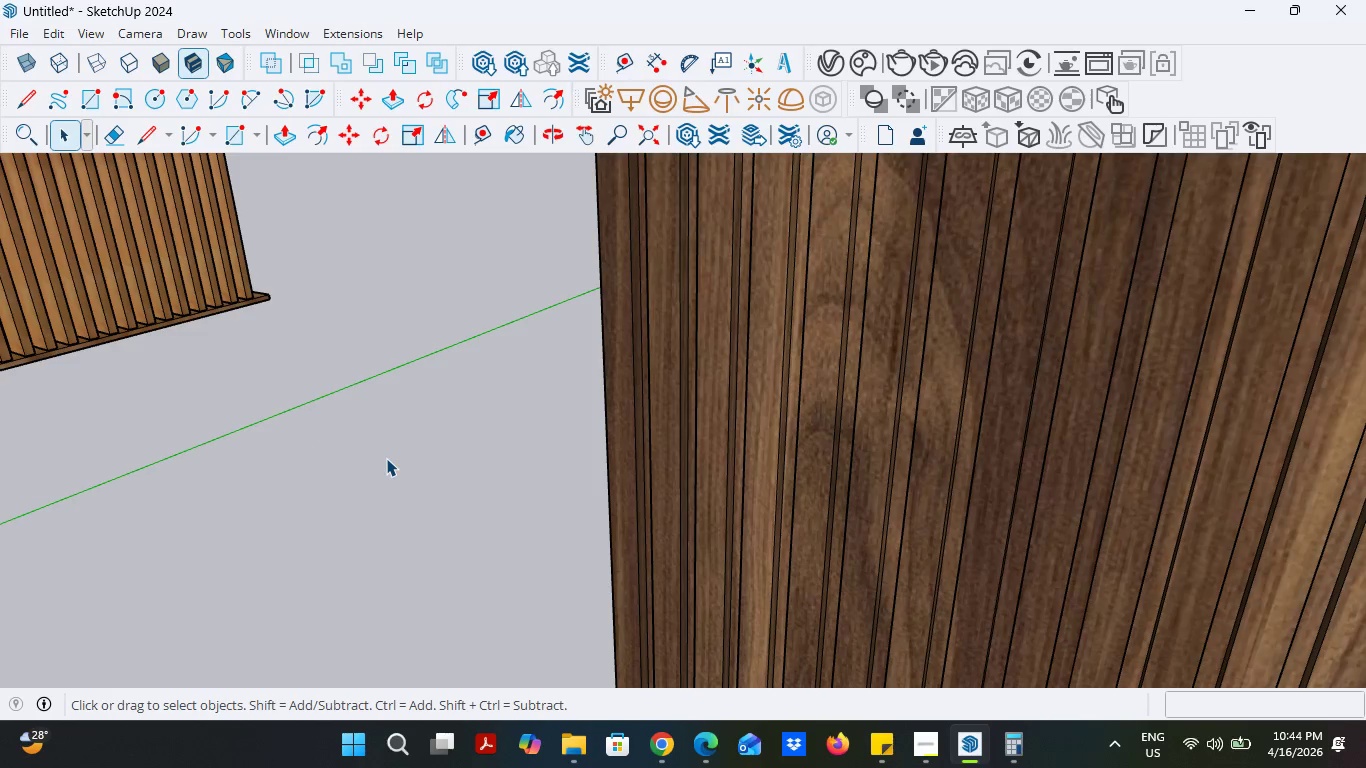 
scroll: coordinate [856, 466], scroll_direction: up, amount: 10.0
 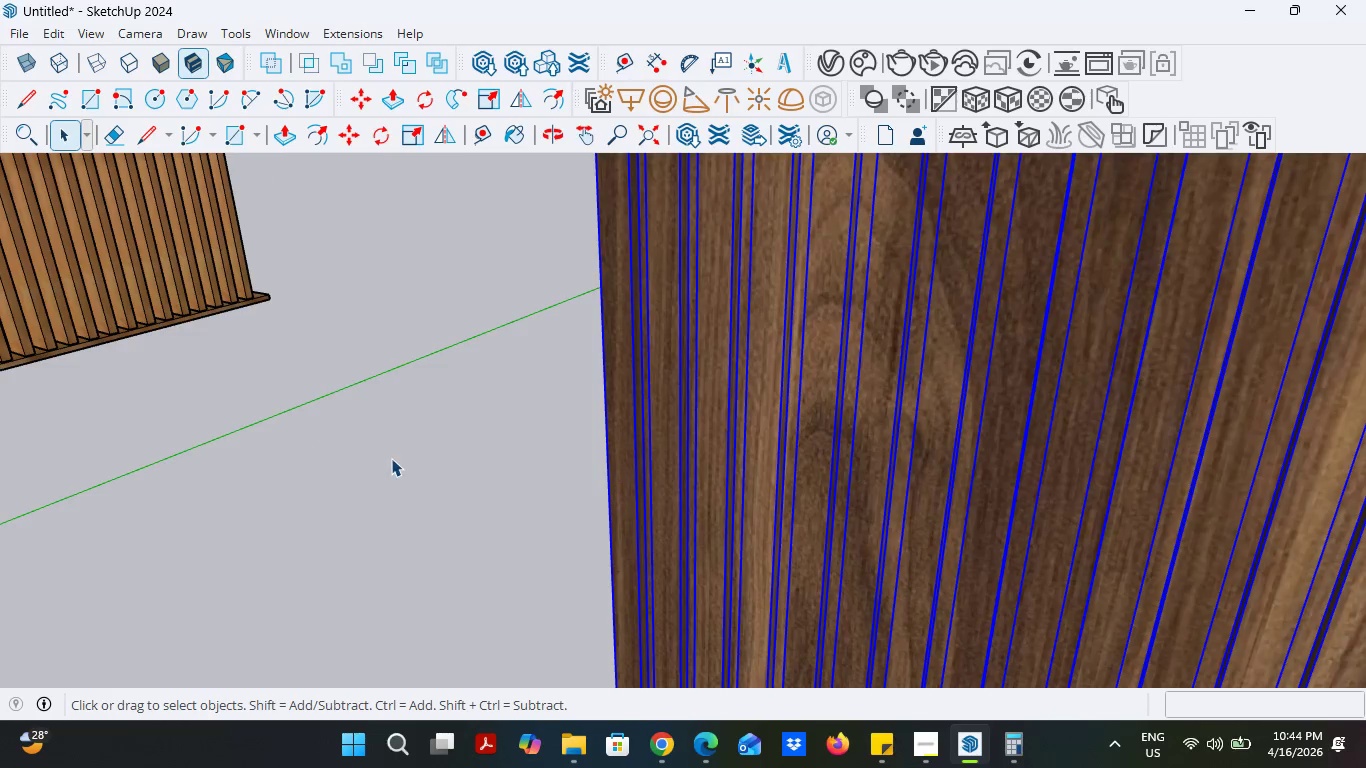 
left_click([472, 482])
 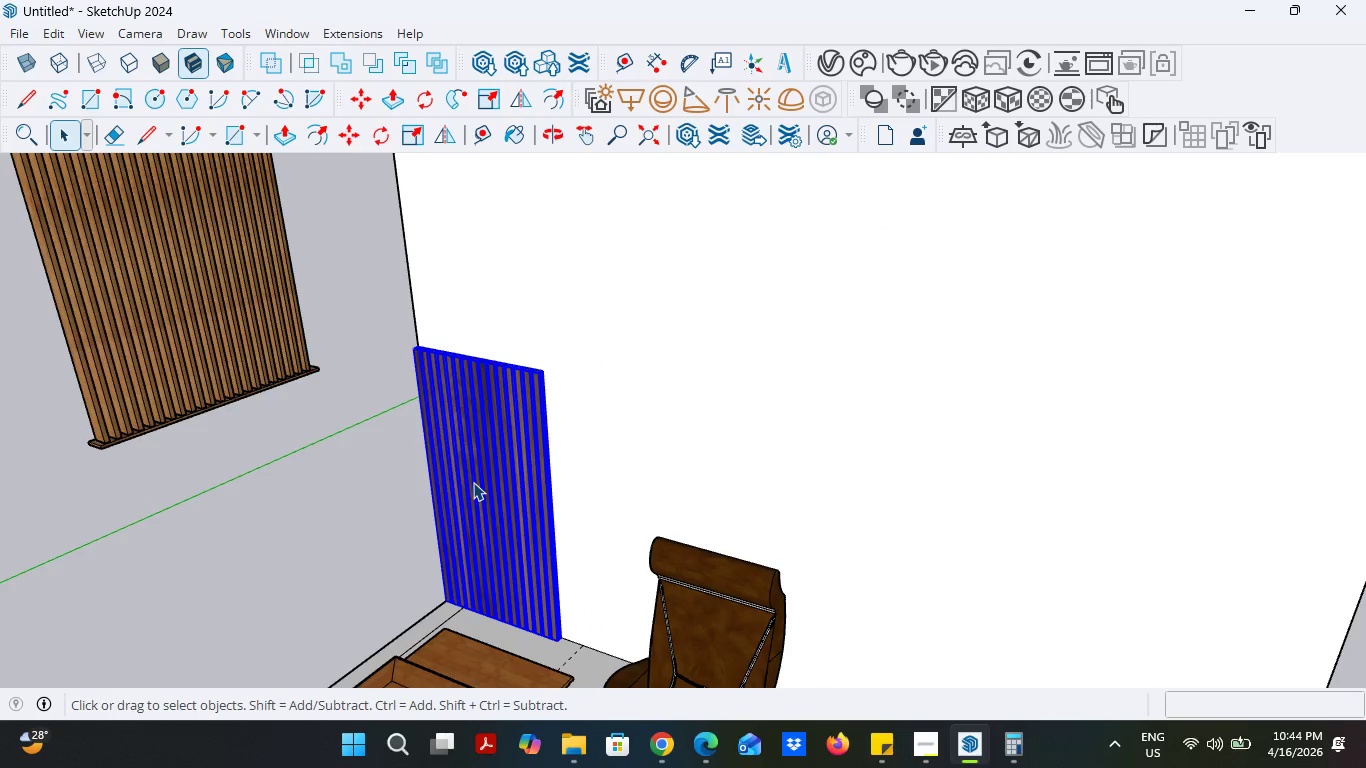 
scroll: coordinate [380, 475], scroll_direction: down, amount: 10.0
 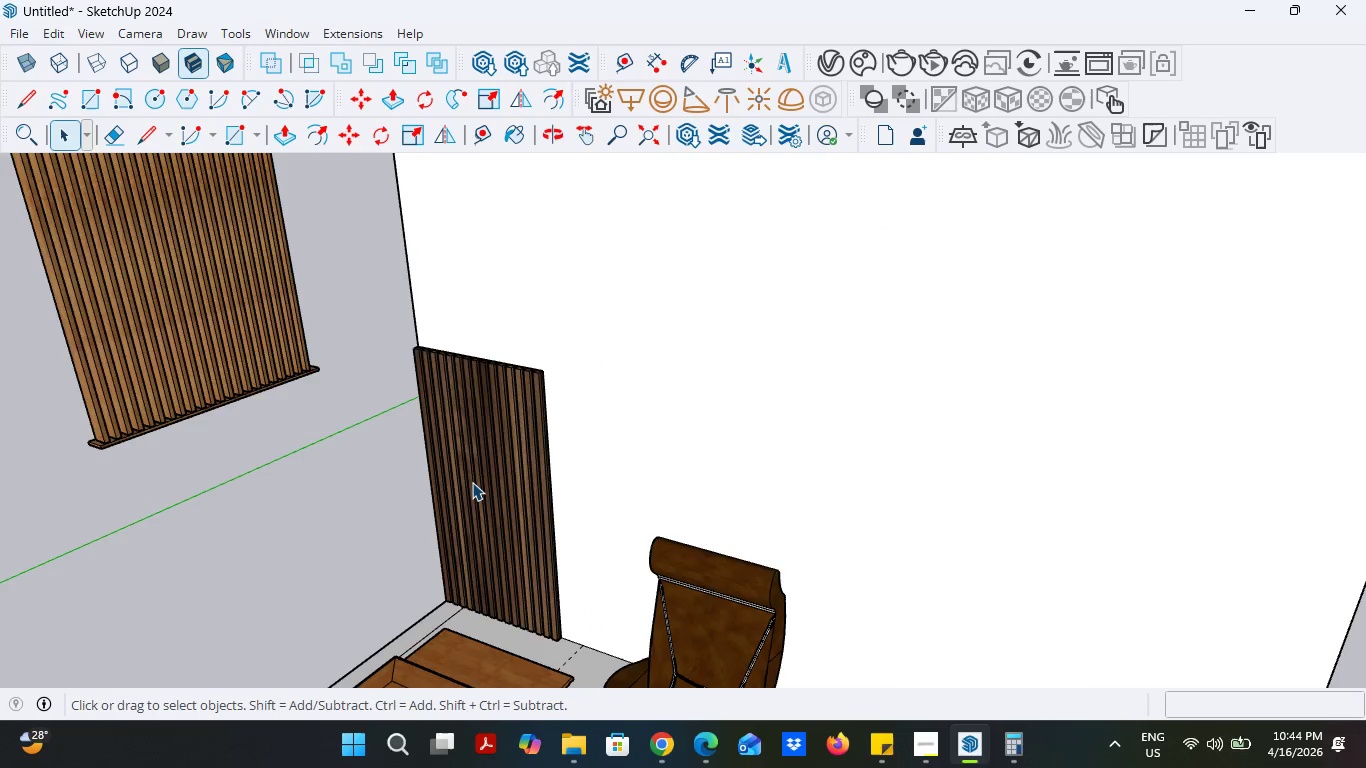 
key(S)
 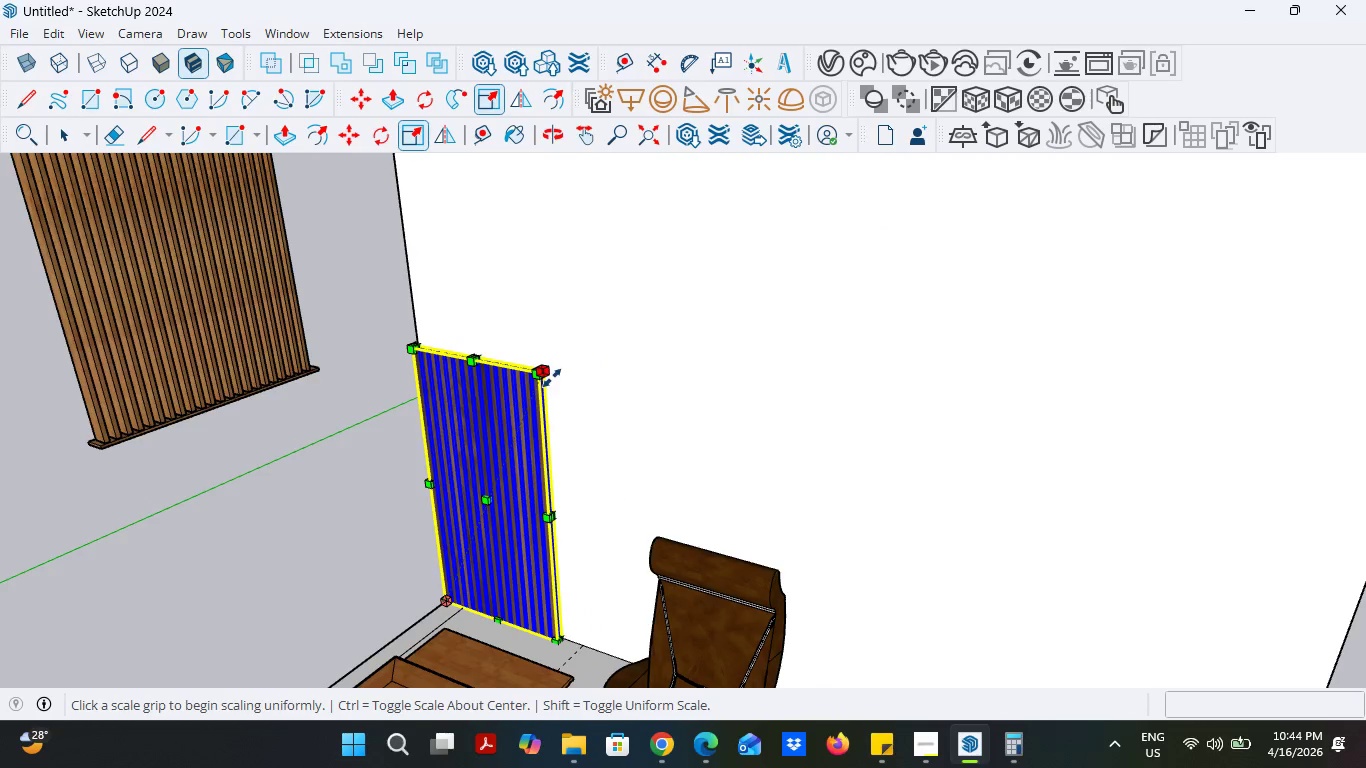 
scroll: coordinate [307, 307], scroll_direction: up, amount: 18.0
 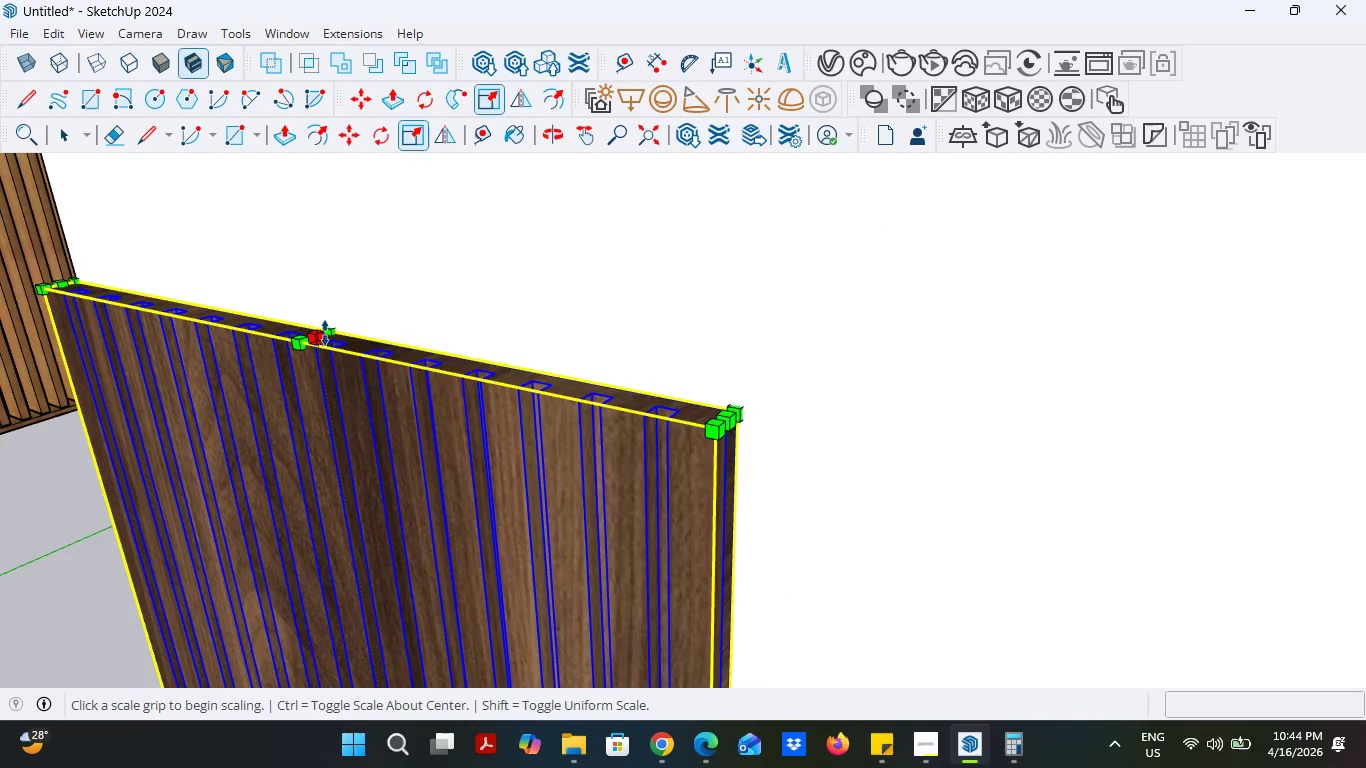 
left_click([325, 333])
 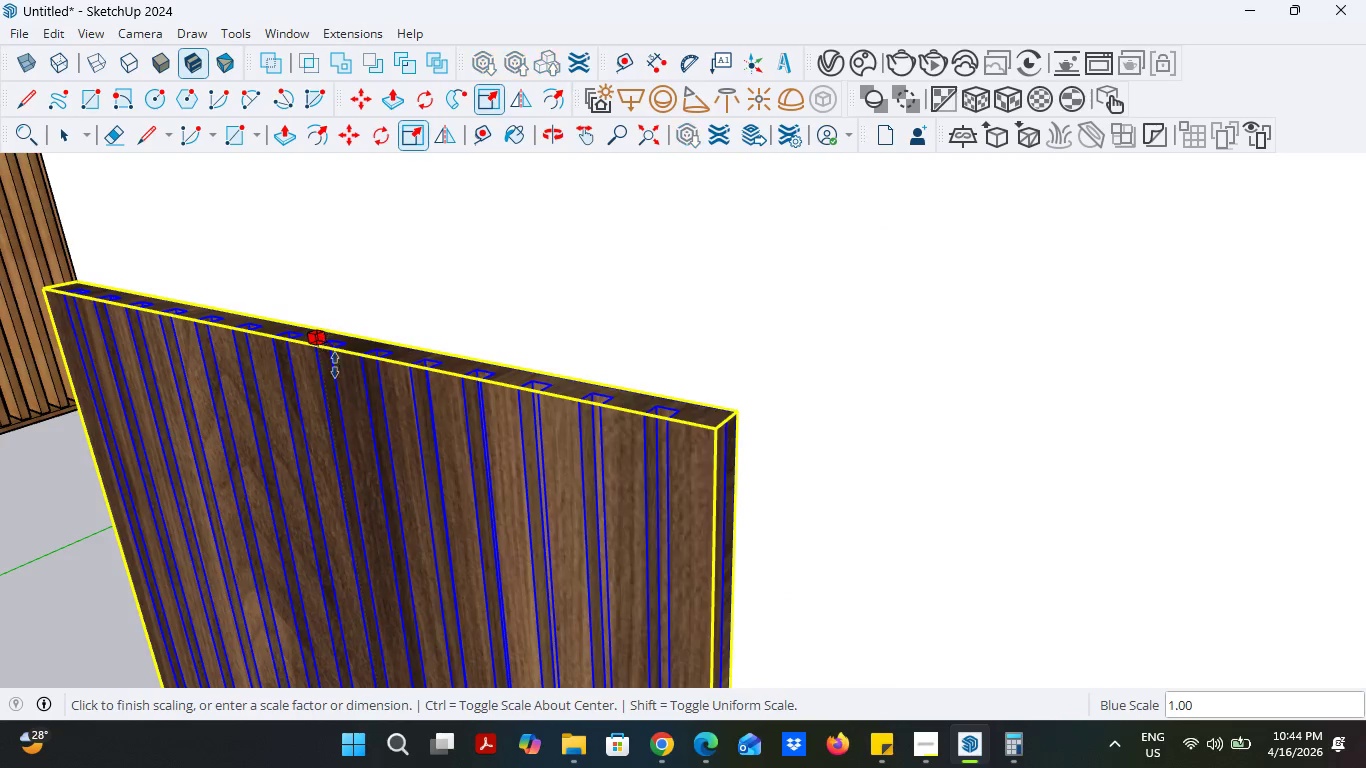 
scroll: coordinate [377, 464], scroll_direction: down, amount: 25.0
 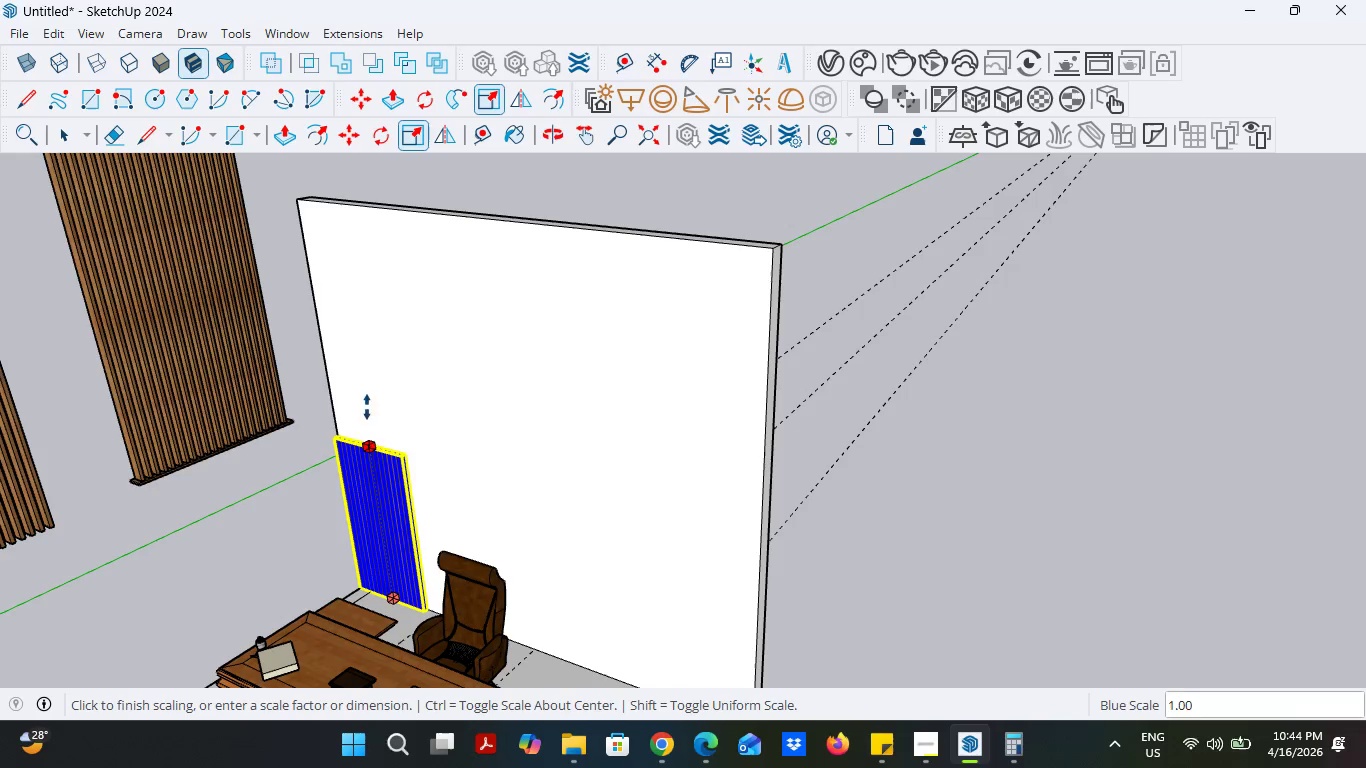 
key(Backquote)
 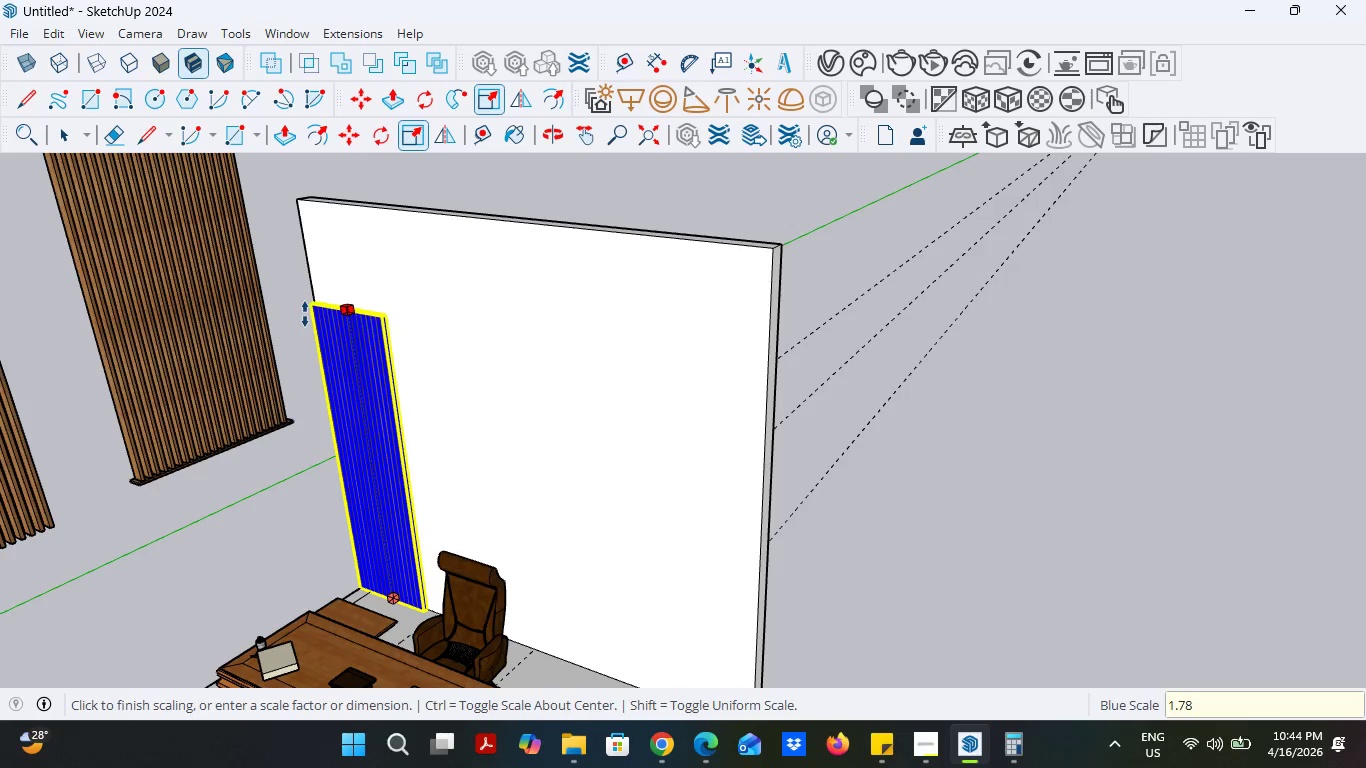 
key(Escape)
 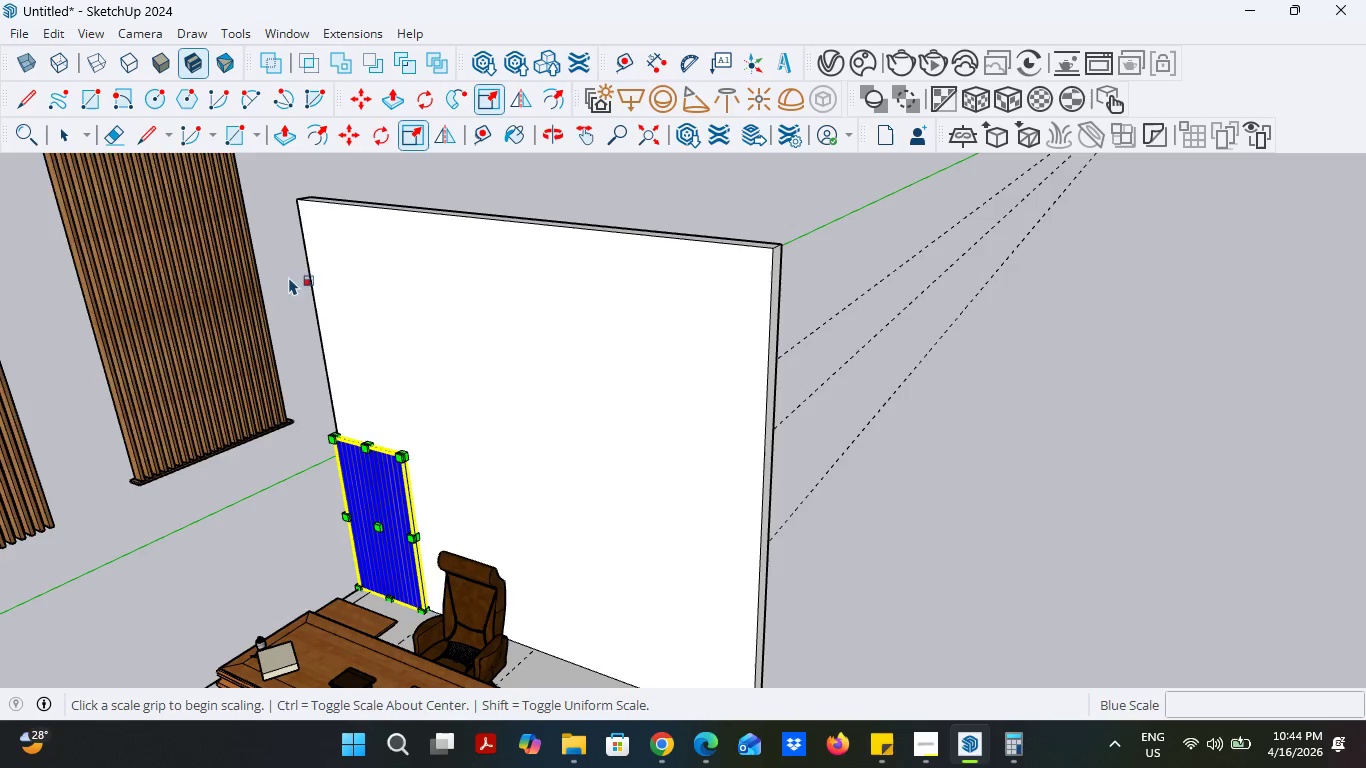 
key(Escape)
 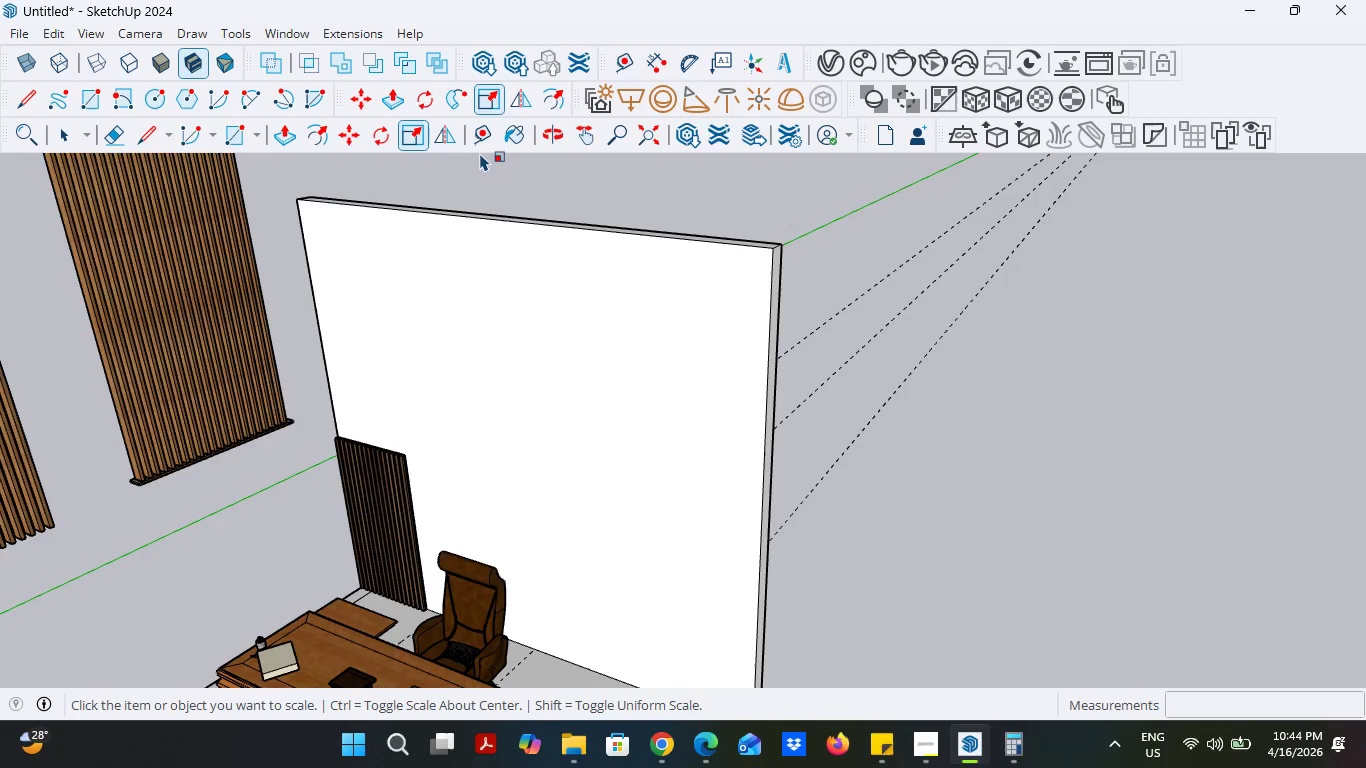 
left_click([488, 144])
 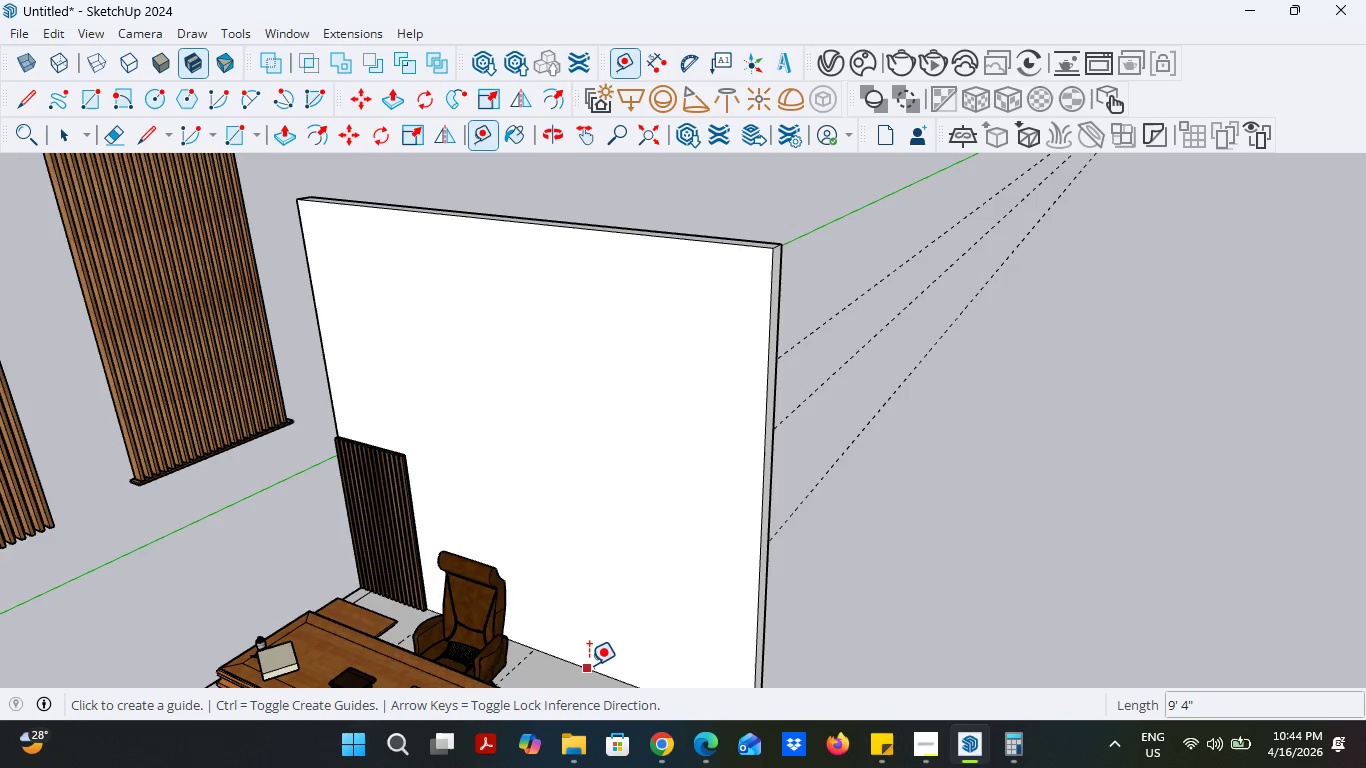 
left_click([589, 667])
 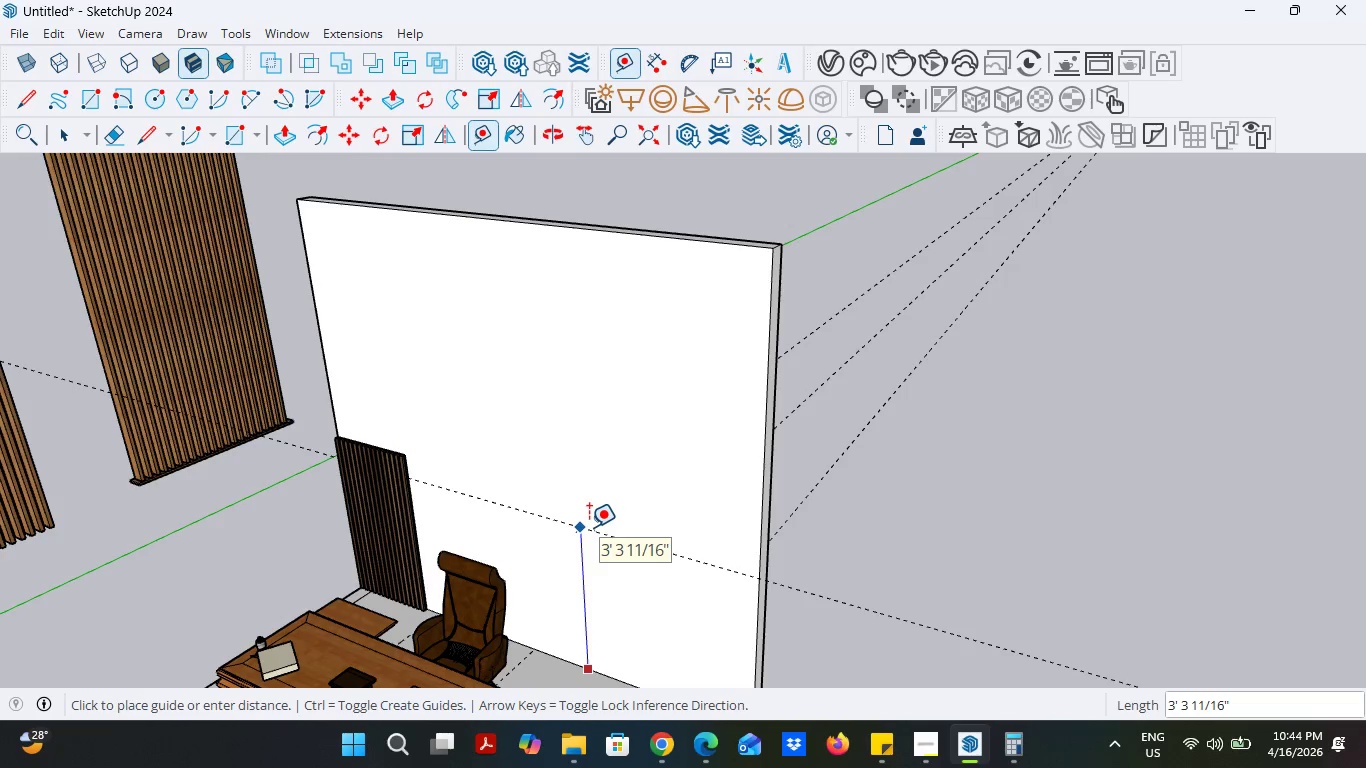 
type(100)
 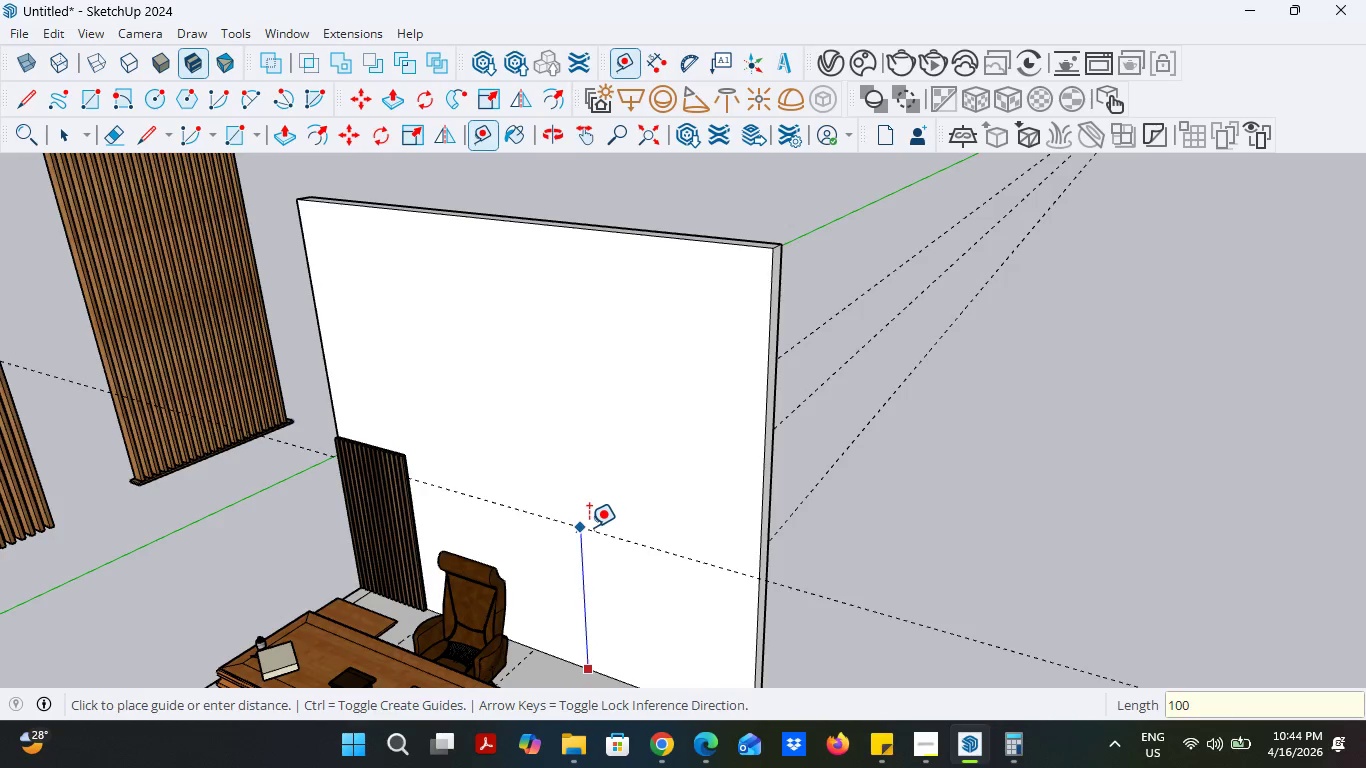 
key(Enter)
 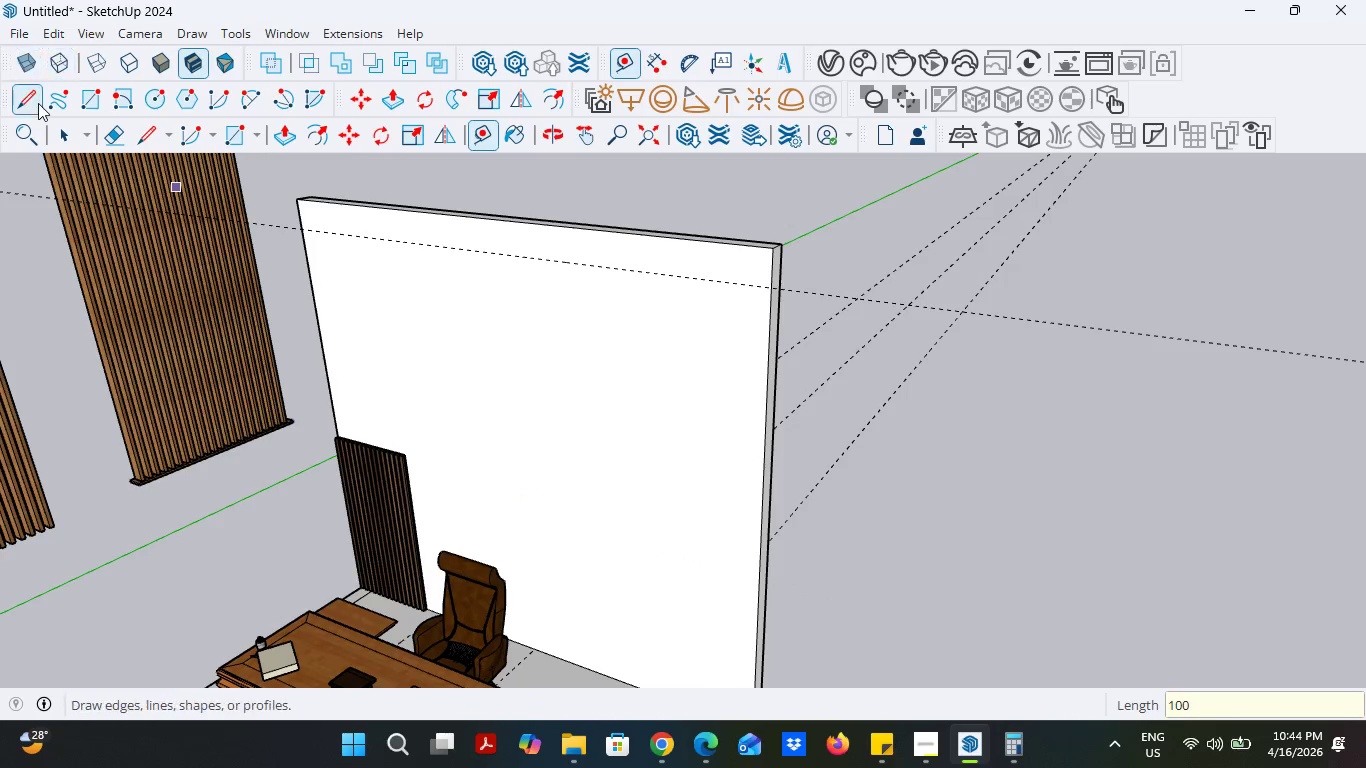 
left_click([59, 133])
 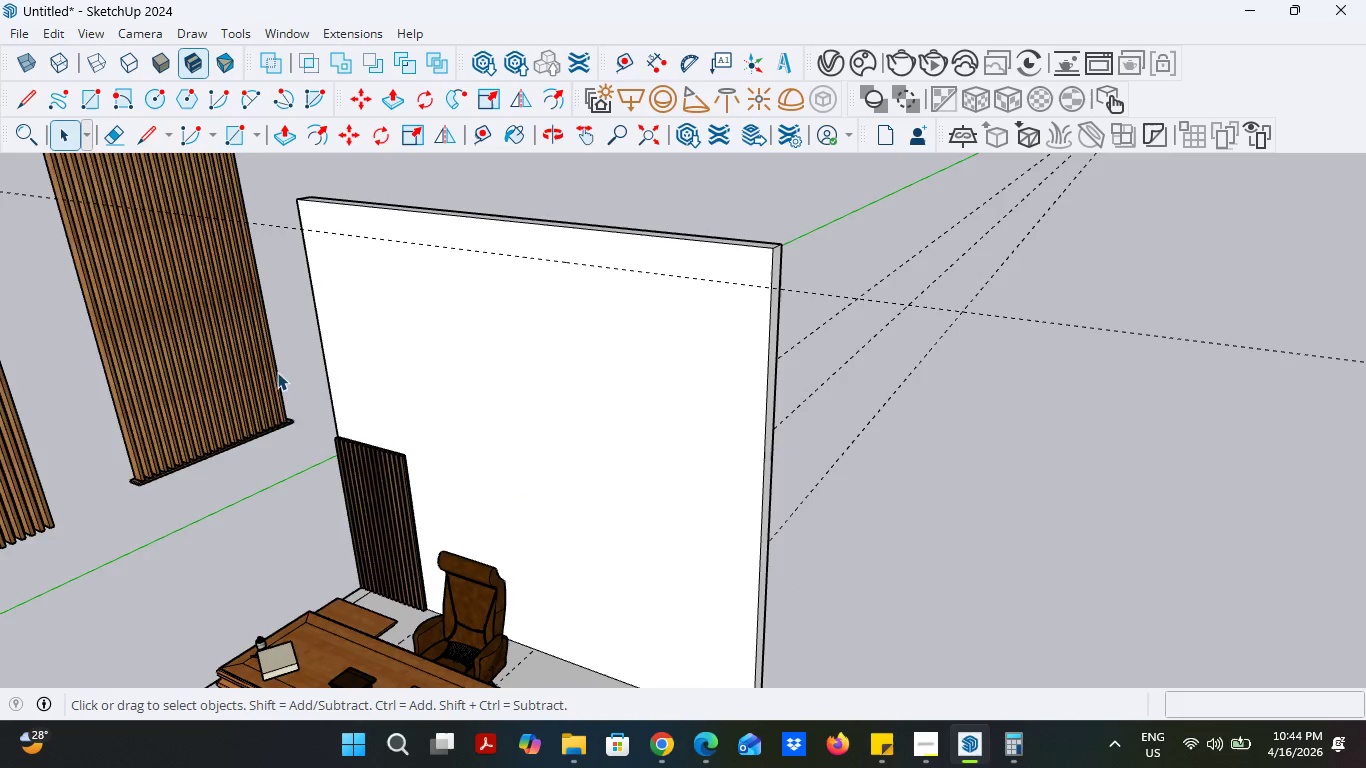 
left_click([403, 546])
 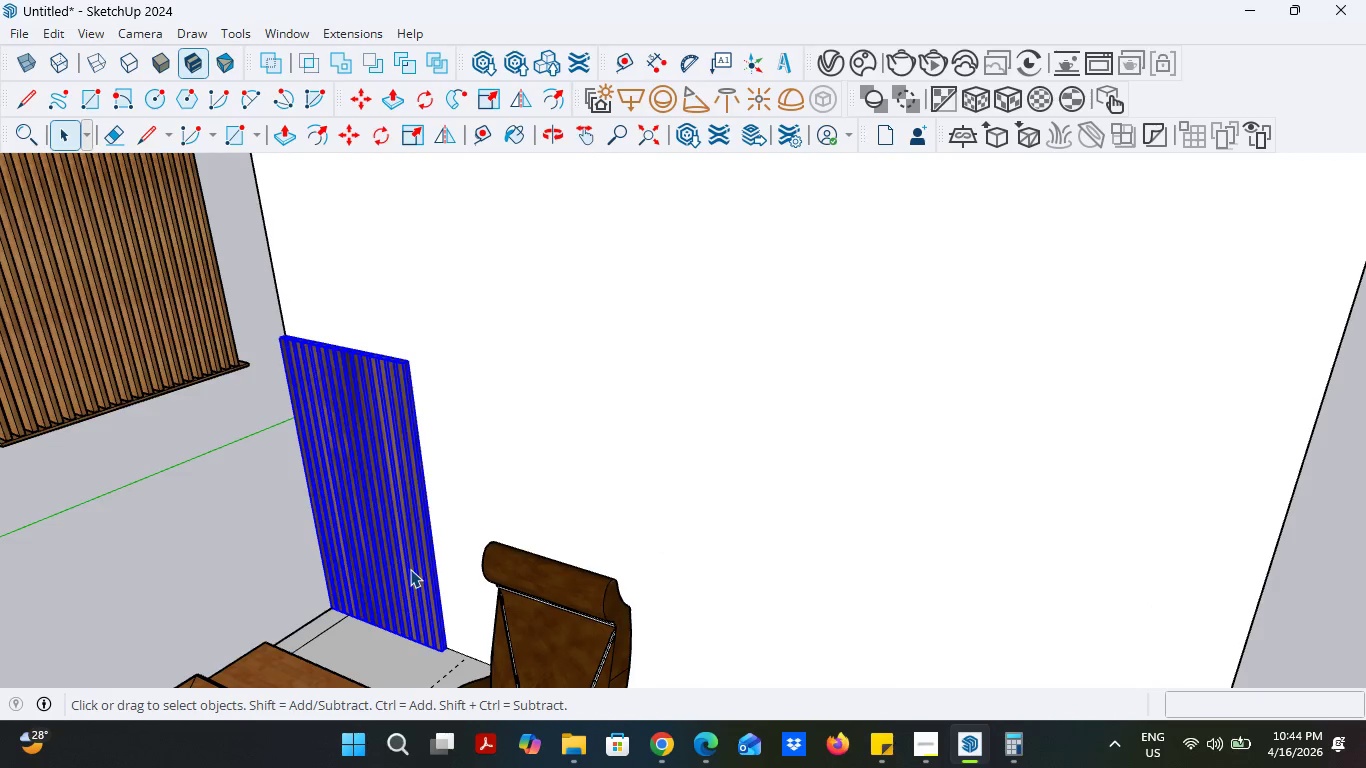 
scroll: coordinate [425, 576], scroll_direction: up, amount: 6.0
 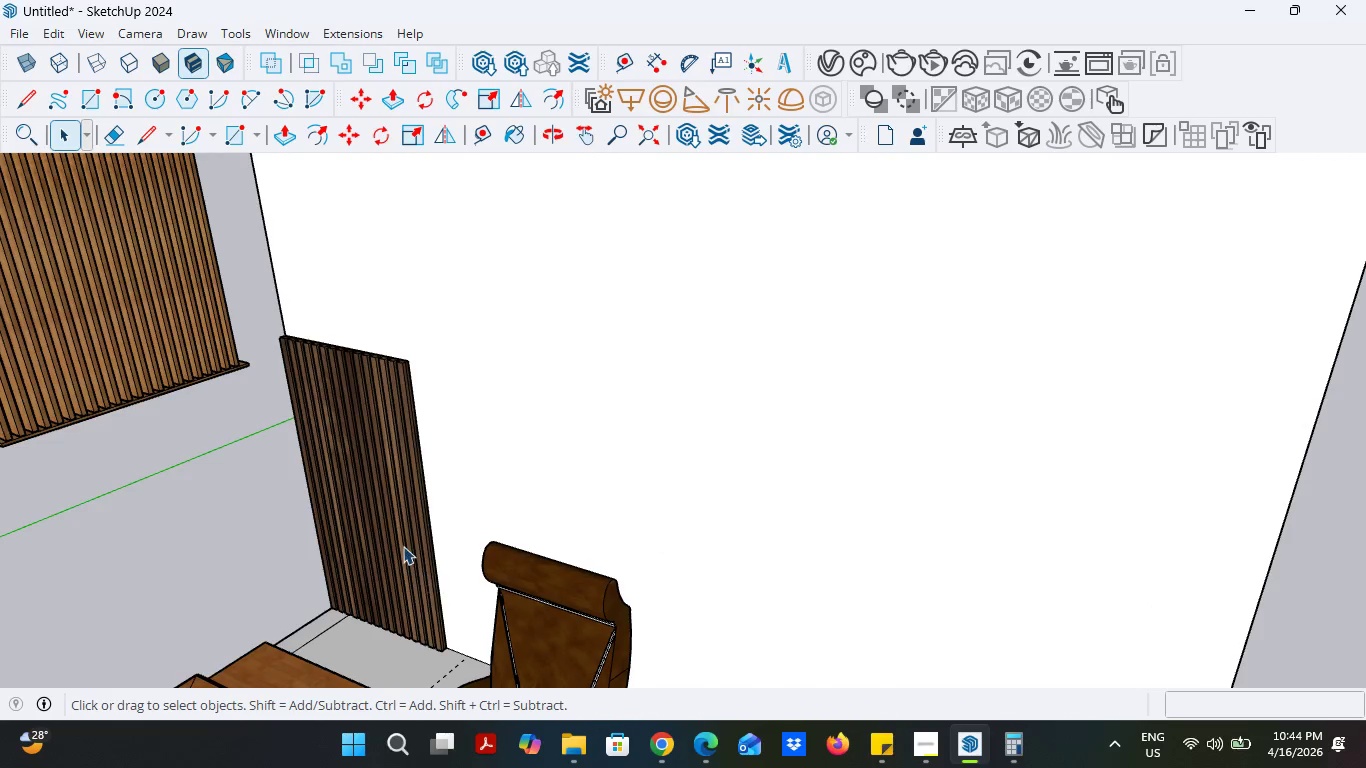 
key(S)
 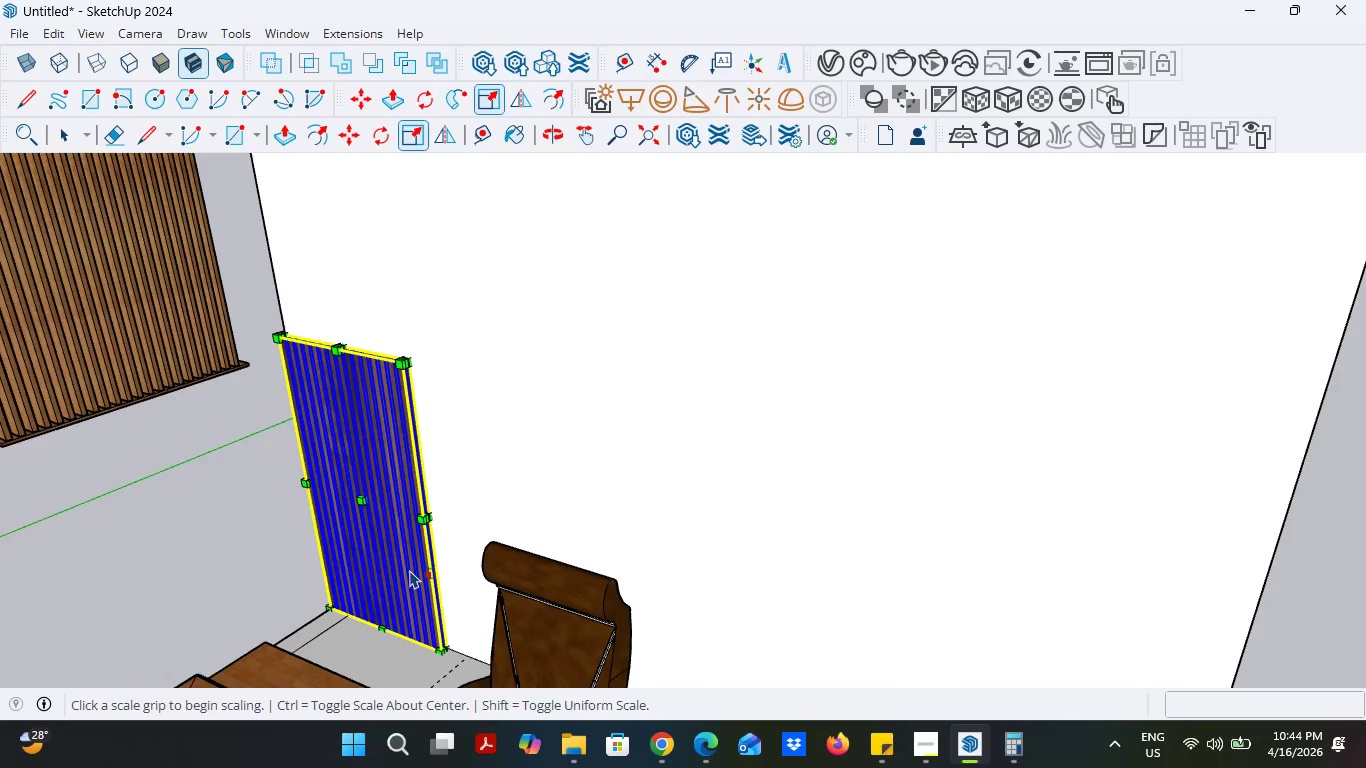 
scroll: coordinate [309, 222], scroll_direction: up, amount: 10.0
 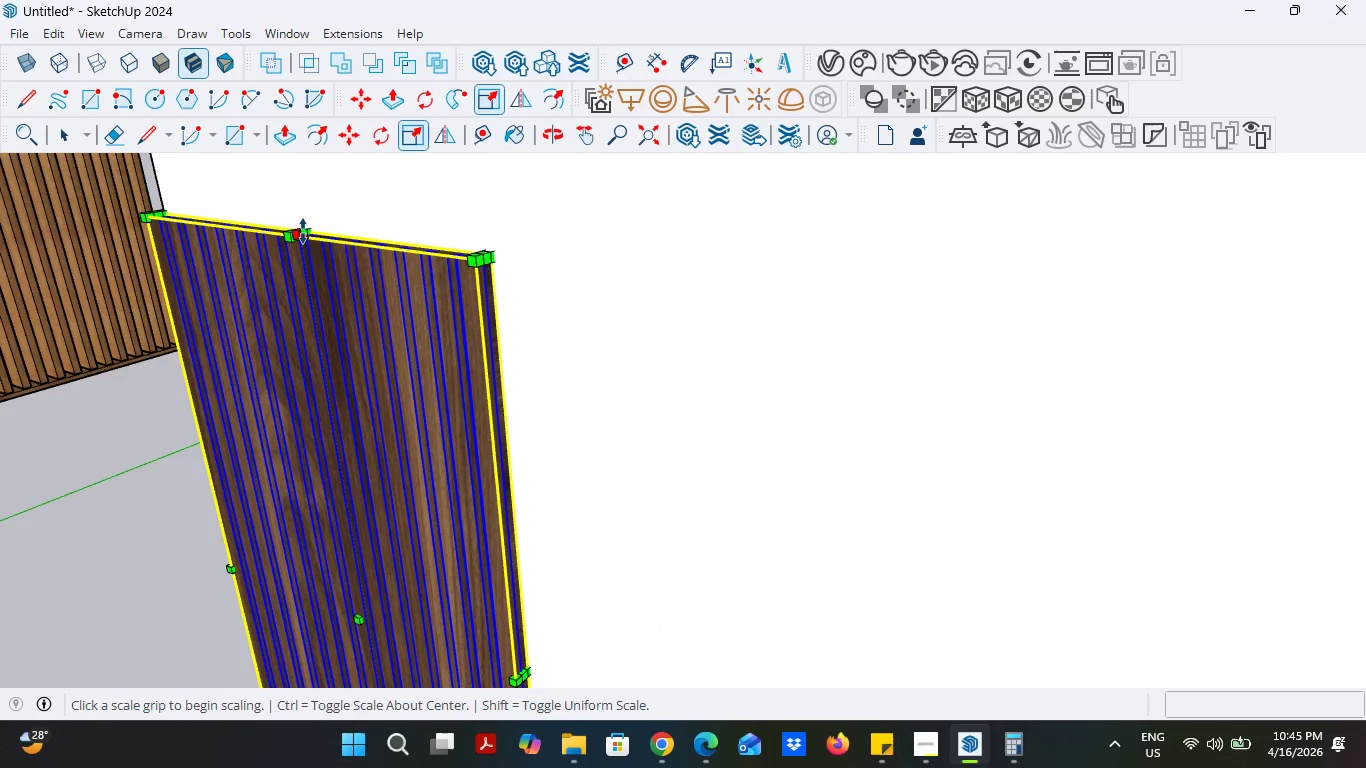 
left_click([303, 231])
 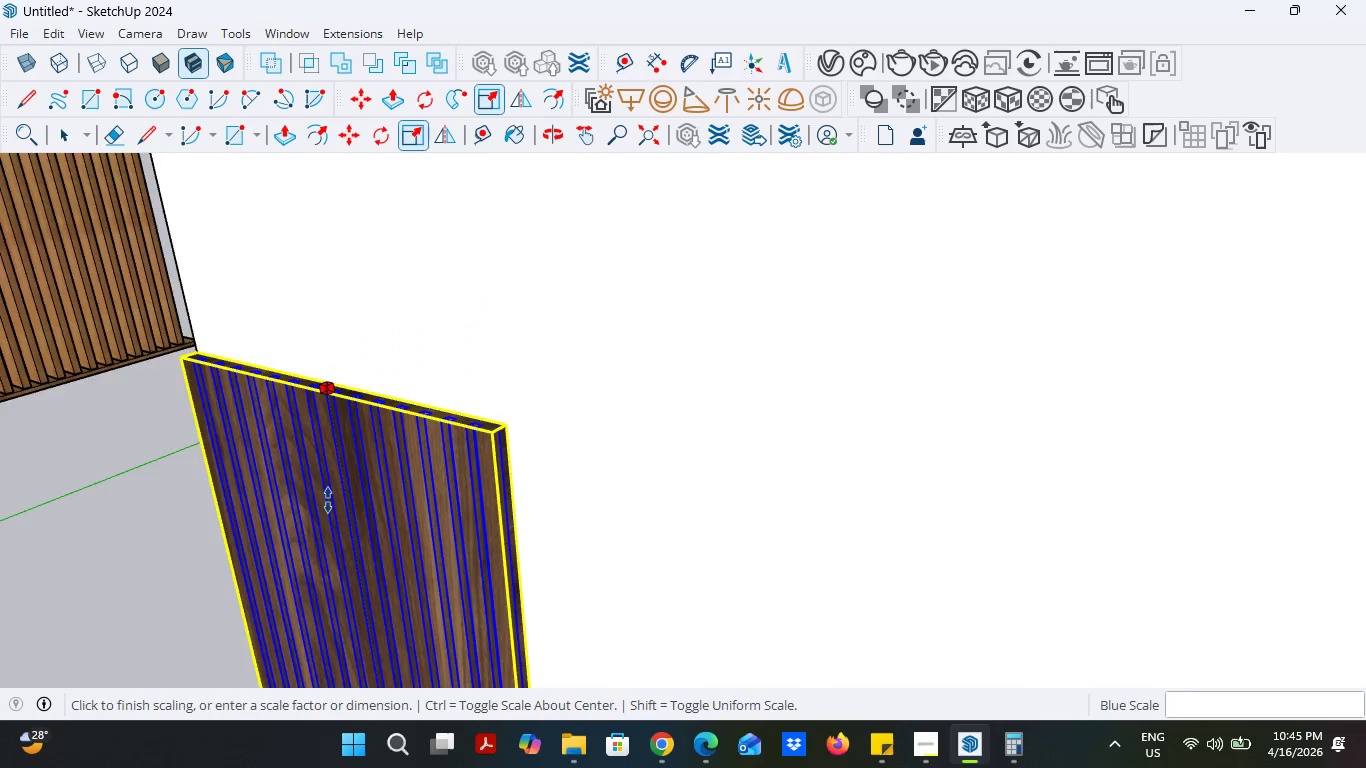 
scroll: coordinate [333, 555], scroll_direction: down, amount: 22.0
 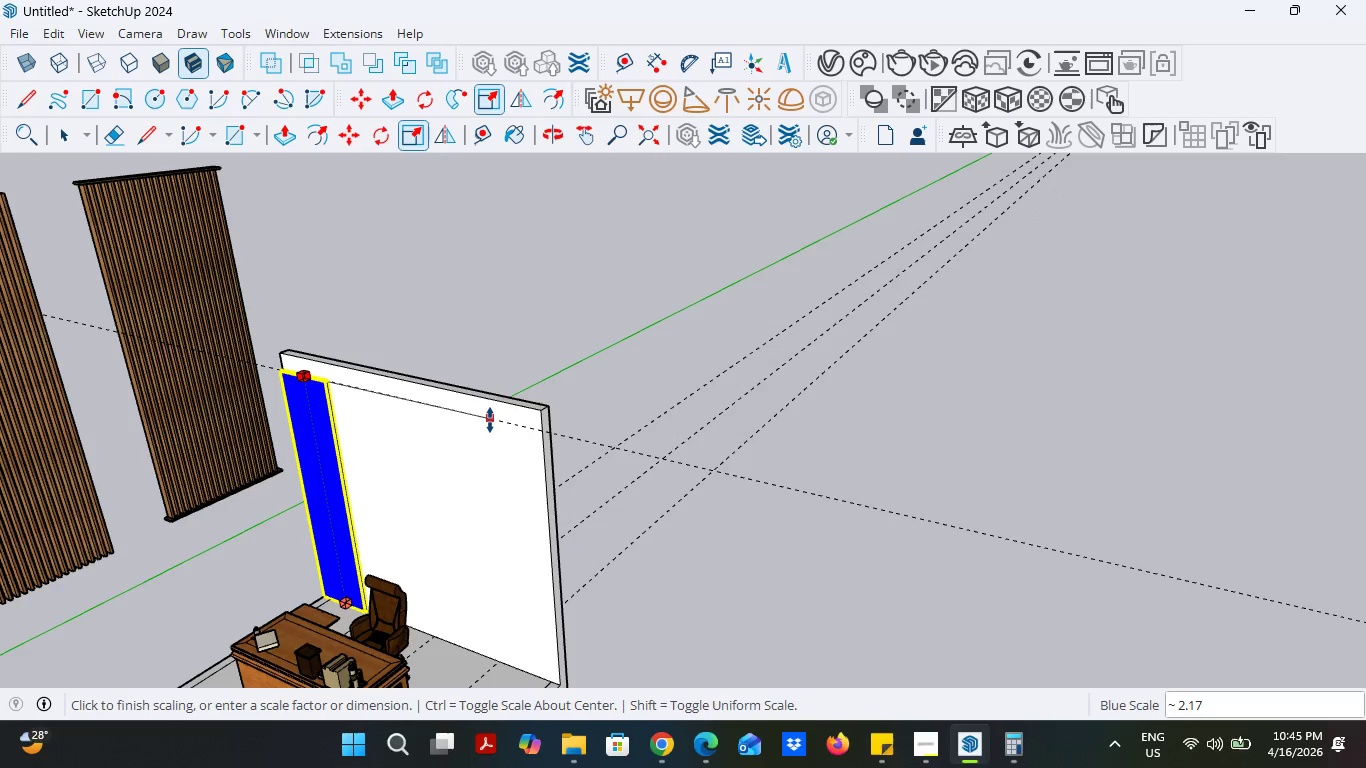 
left_click([490, 420])
 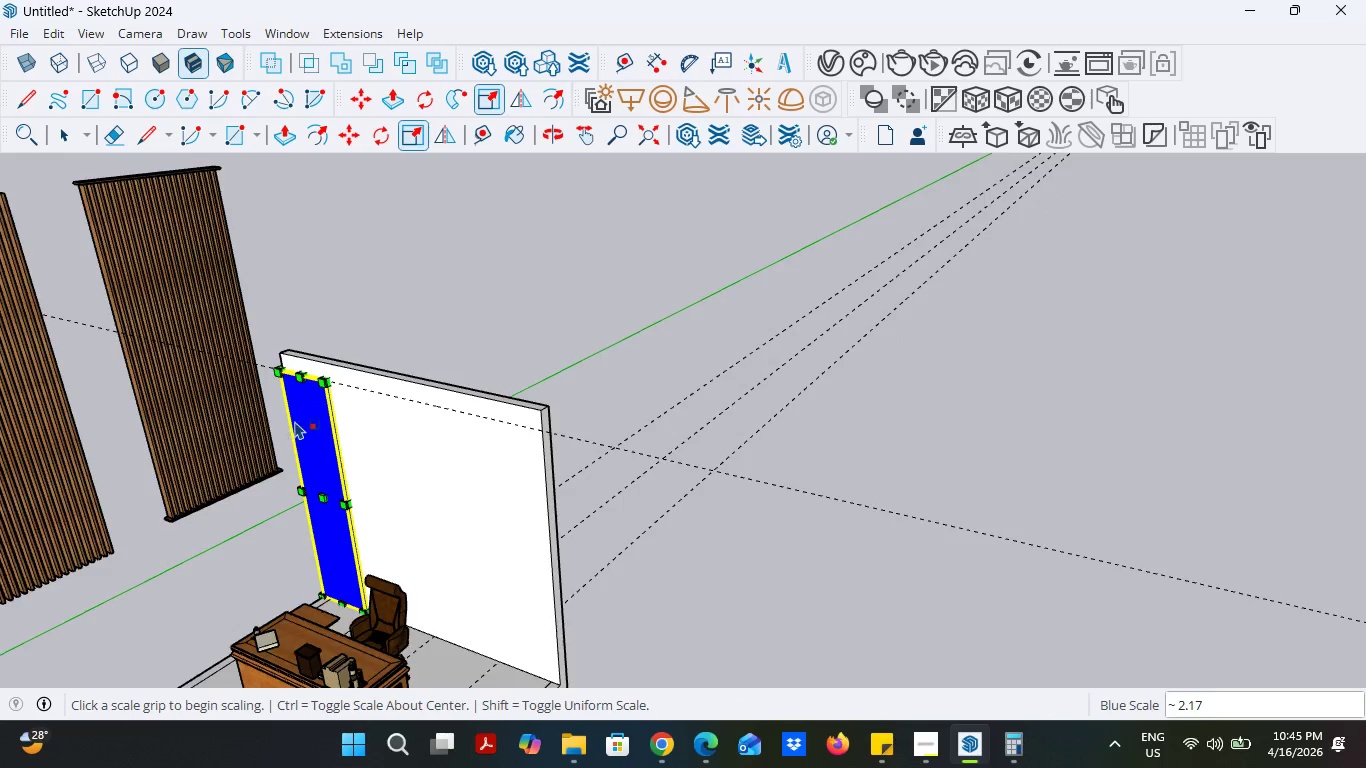 
scroll: coordinate [246, 421], scroll_direction: up, amount: 7.0
 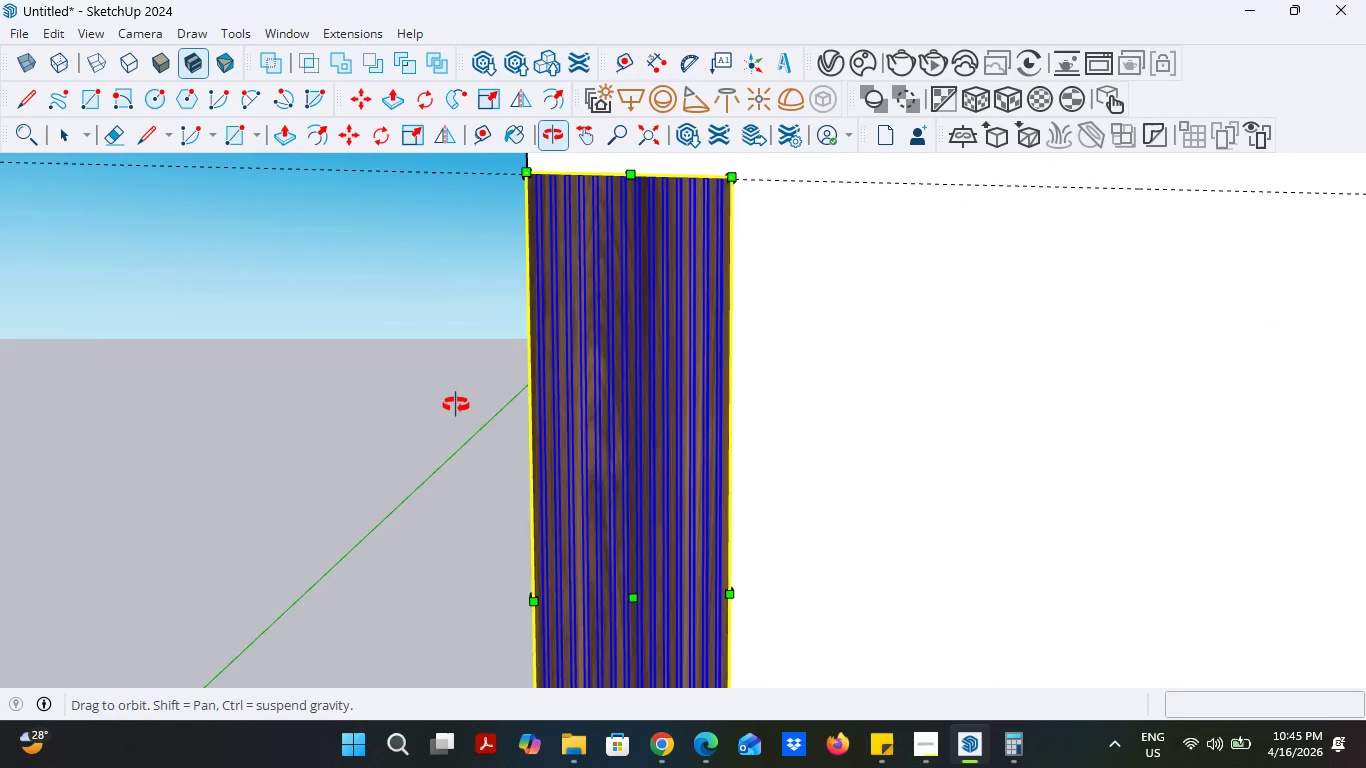 
scroll: coordinate [446, 388], scroll_direction: down, amount: 6.0
 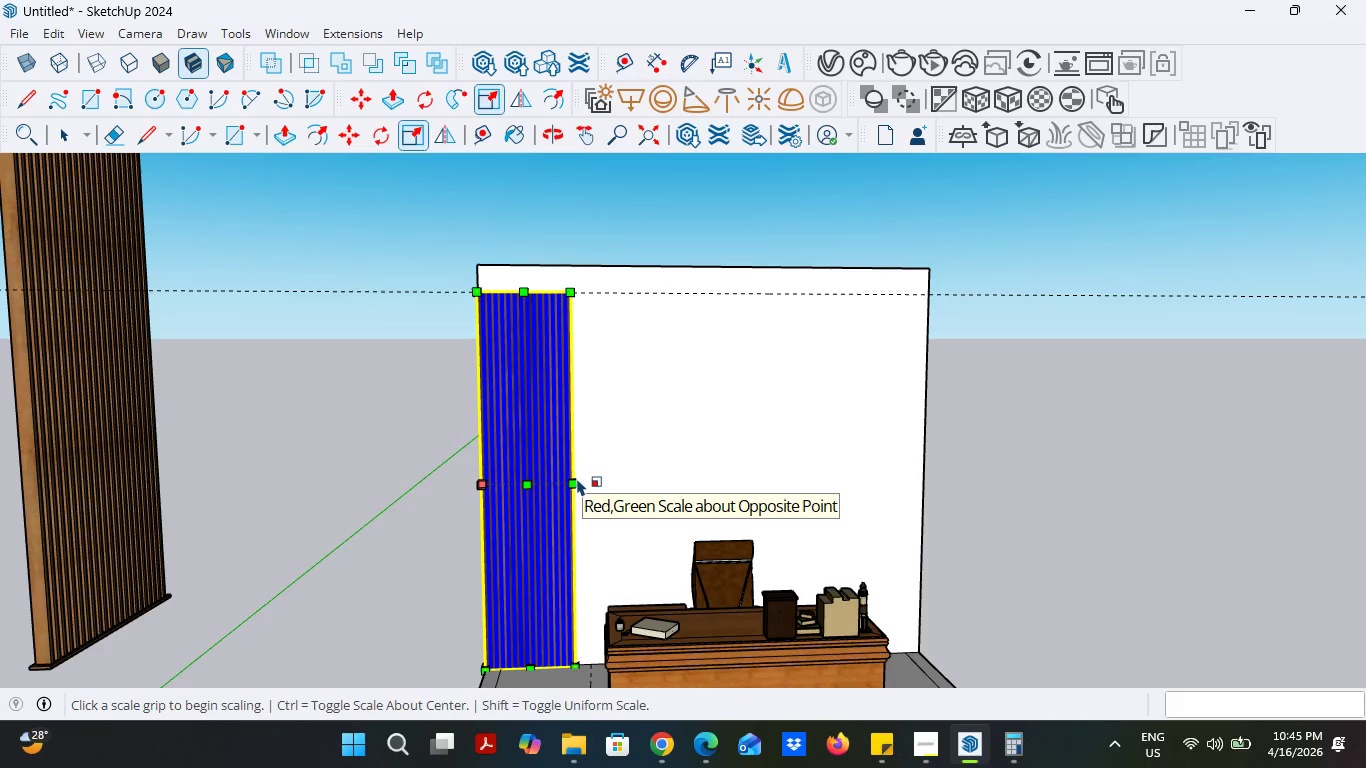 
scroll: coordinate [573, 480], scroll_direction: up, amount: 7.0
 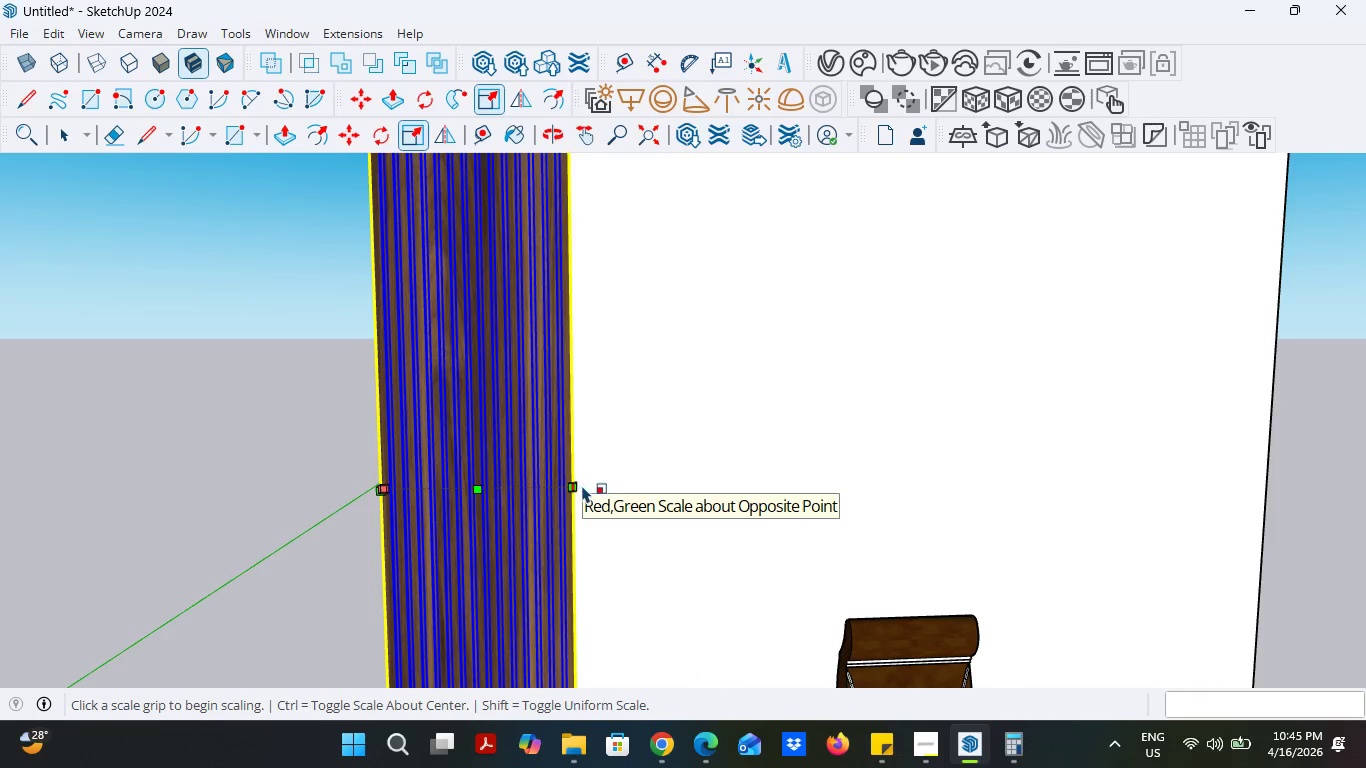 
scroll: coordinate [584, 486], scroll_direction: down, amount: 1.0
 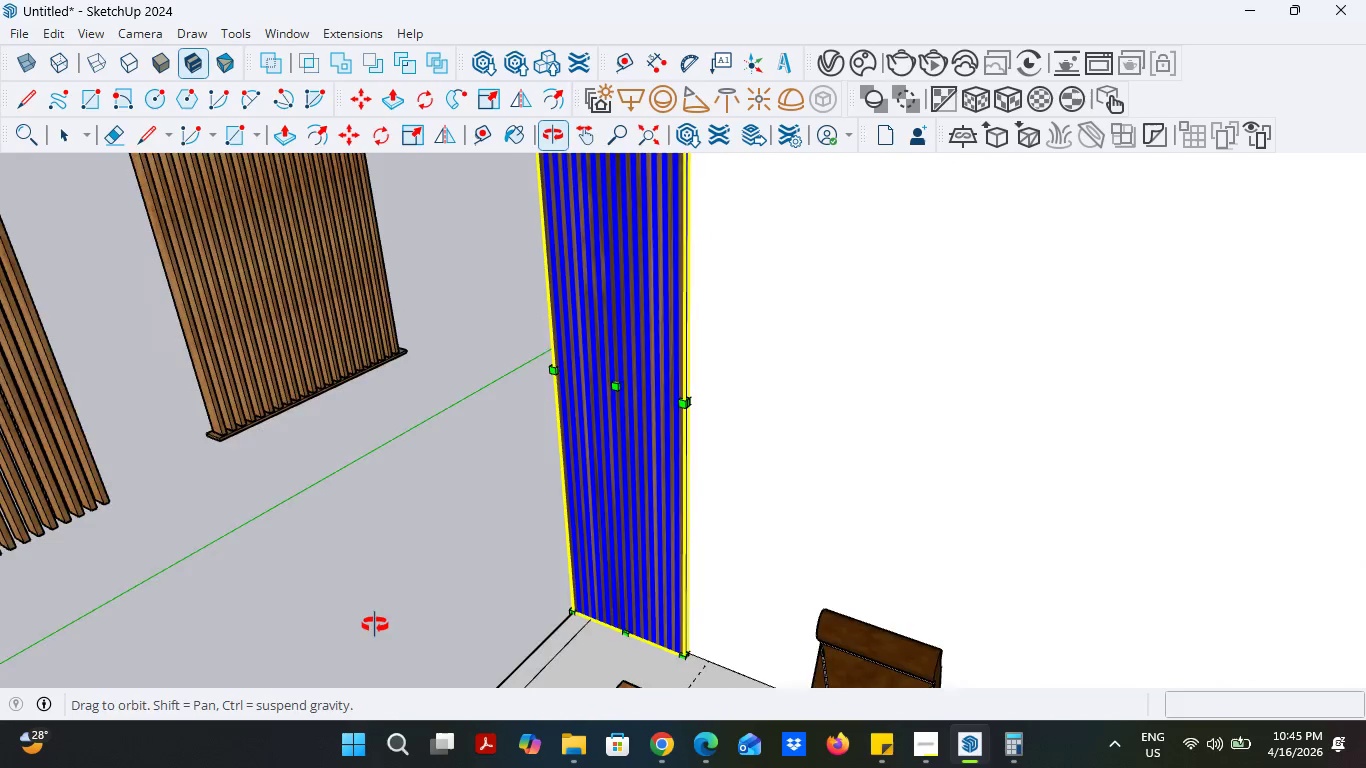 
scroll: coordinate [602, 380], scroll_direction: up, amount: 12.0
 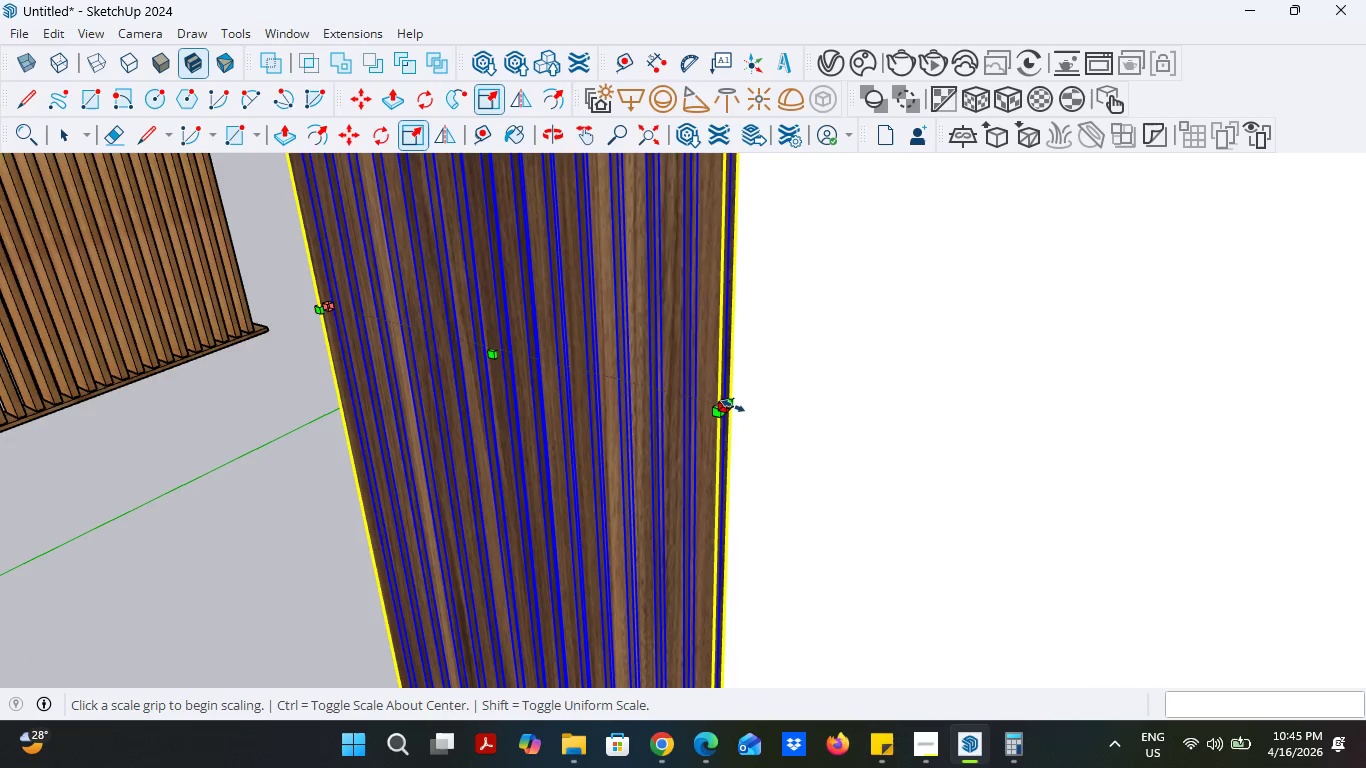 
left_click([730, 407])
 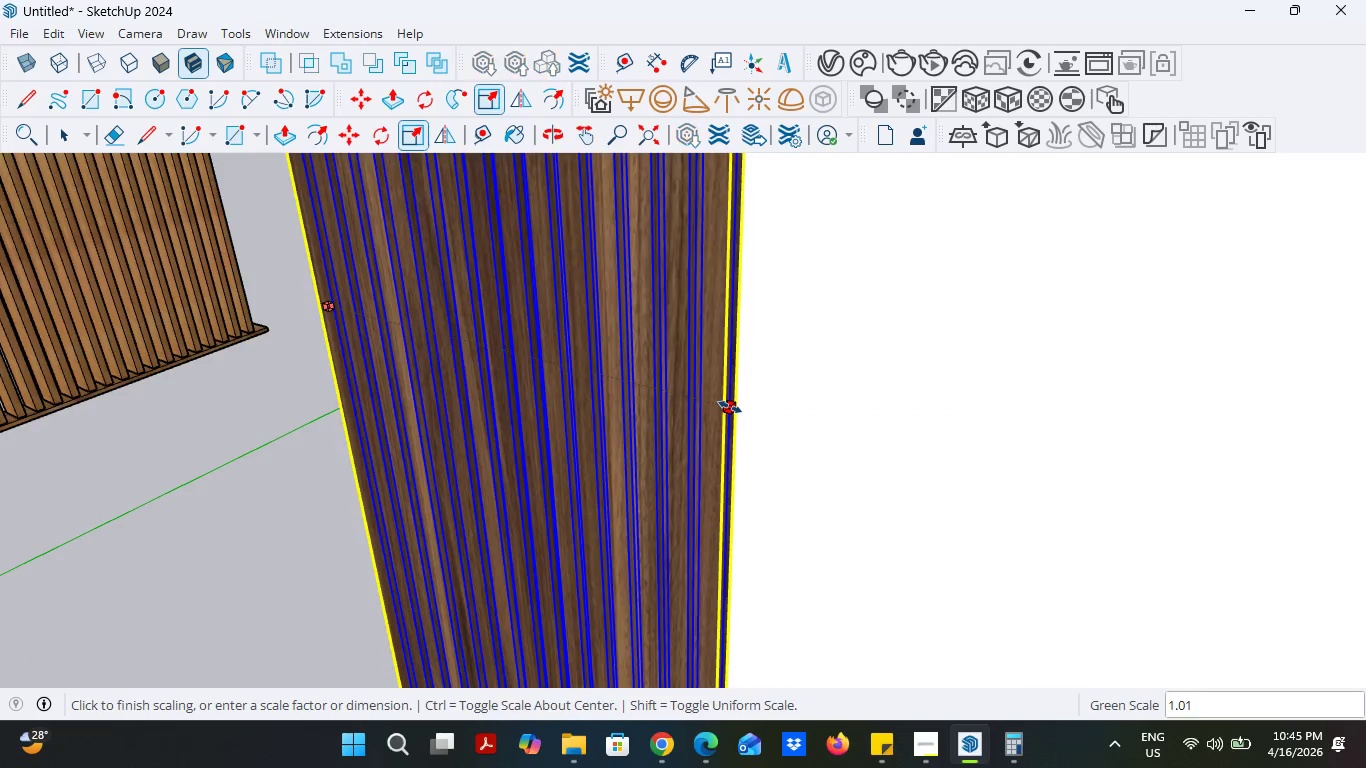 
scroll: coordinate [730, 407], scroll_direction: down, amount: 6.0
 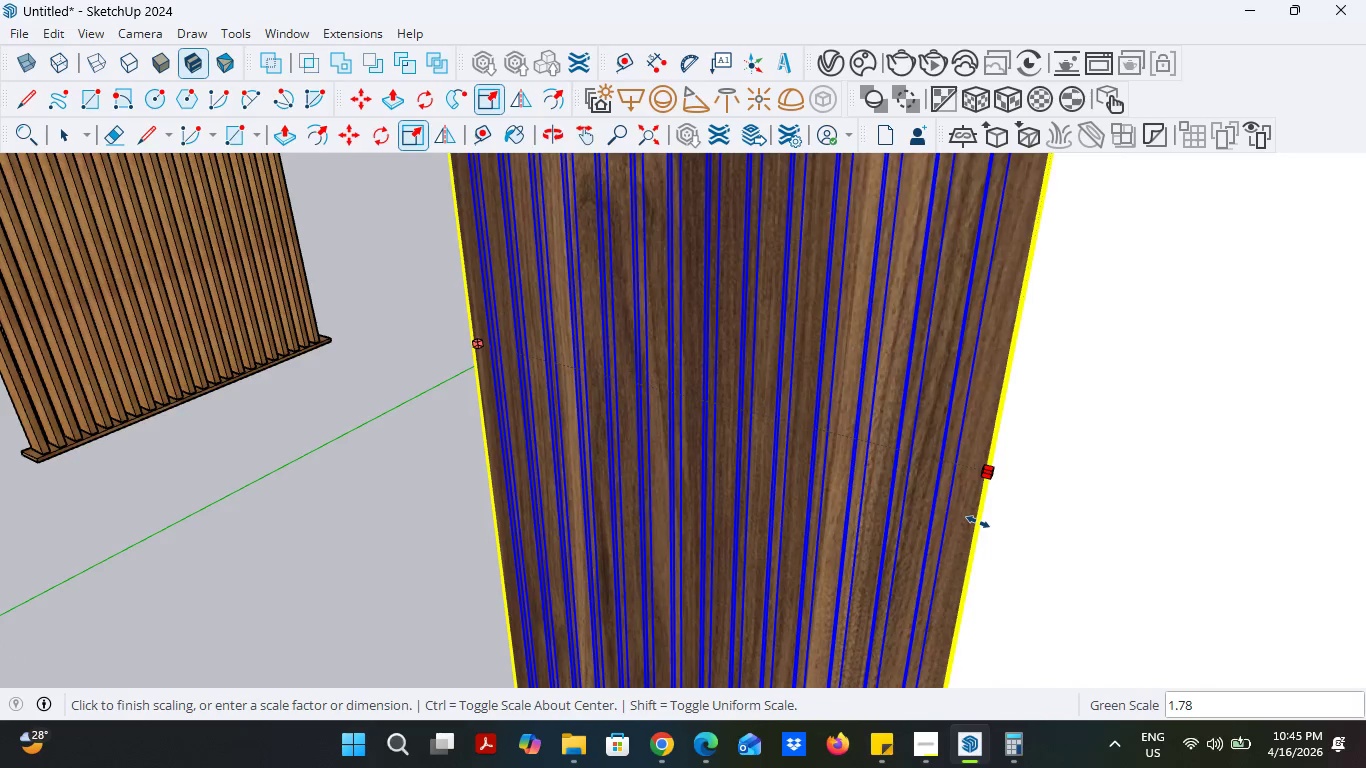 
wait(9.92)
 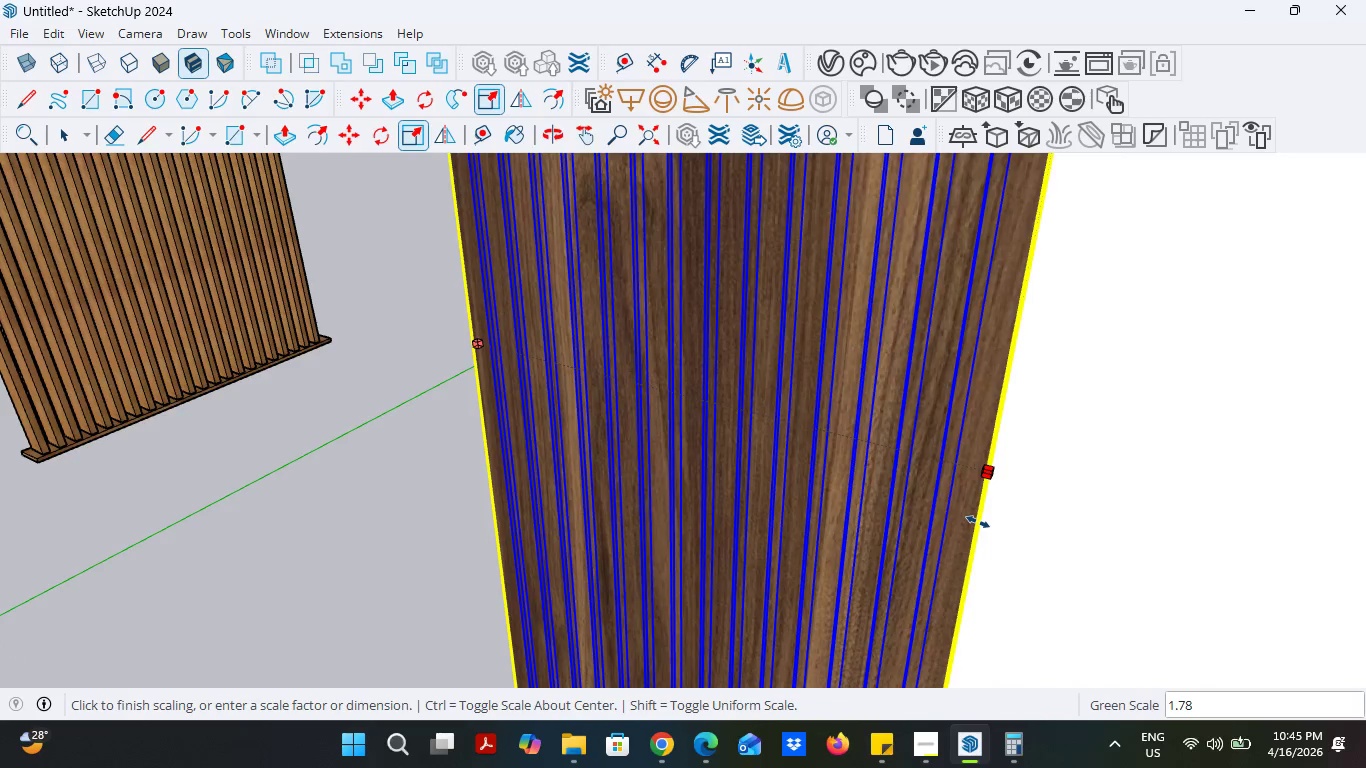 
key(1)
 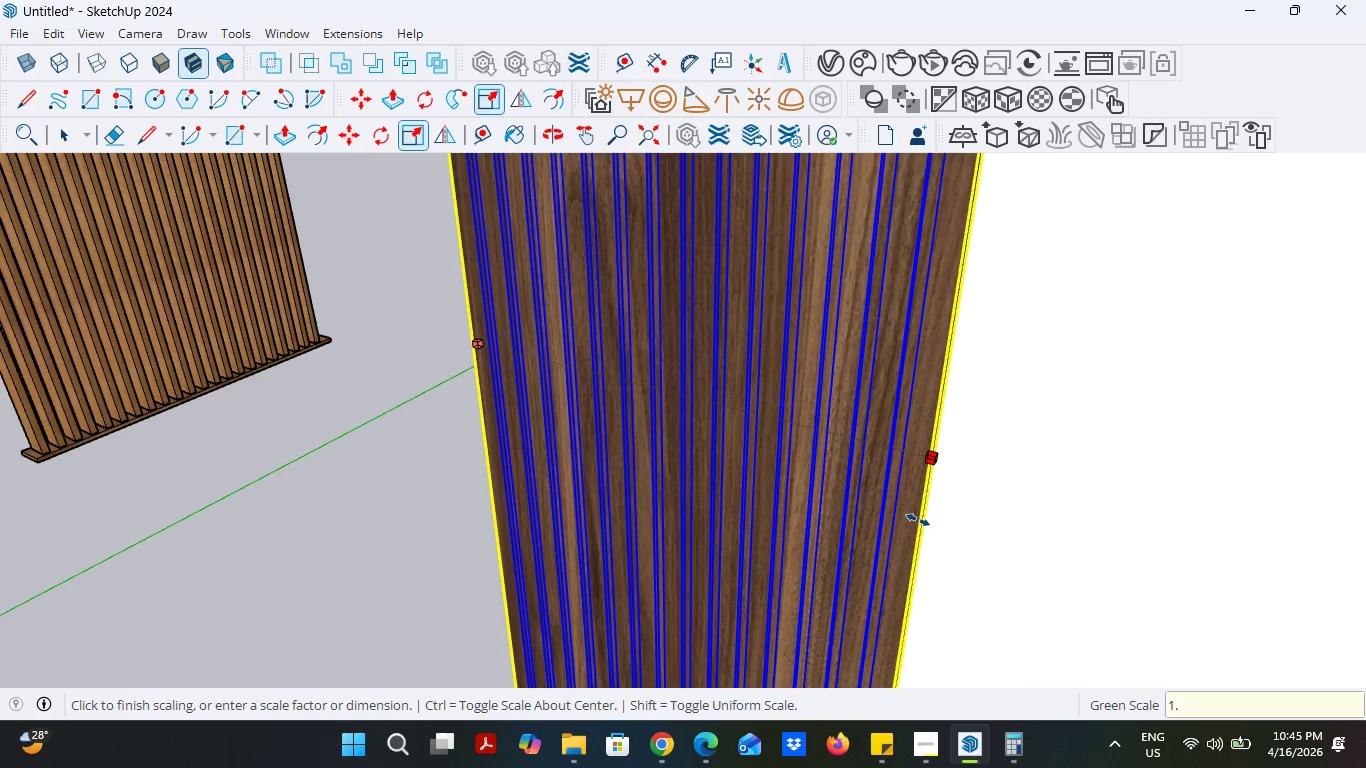 
key(Period)
 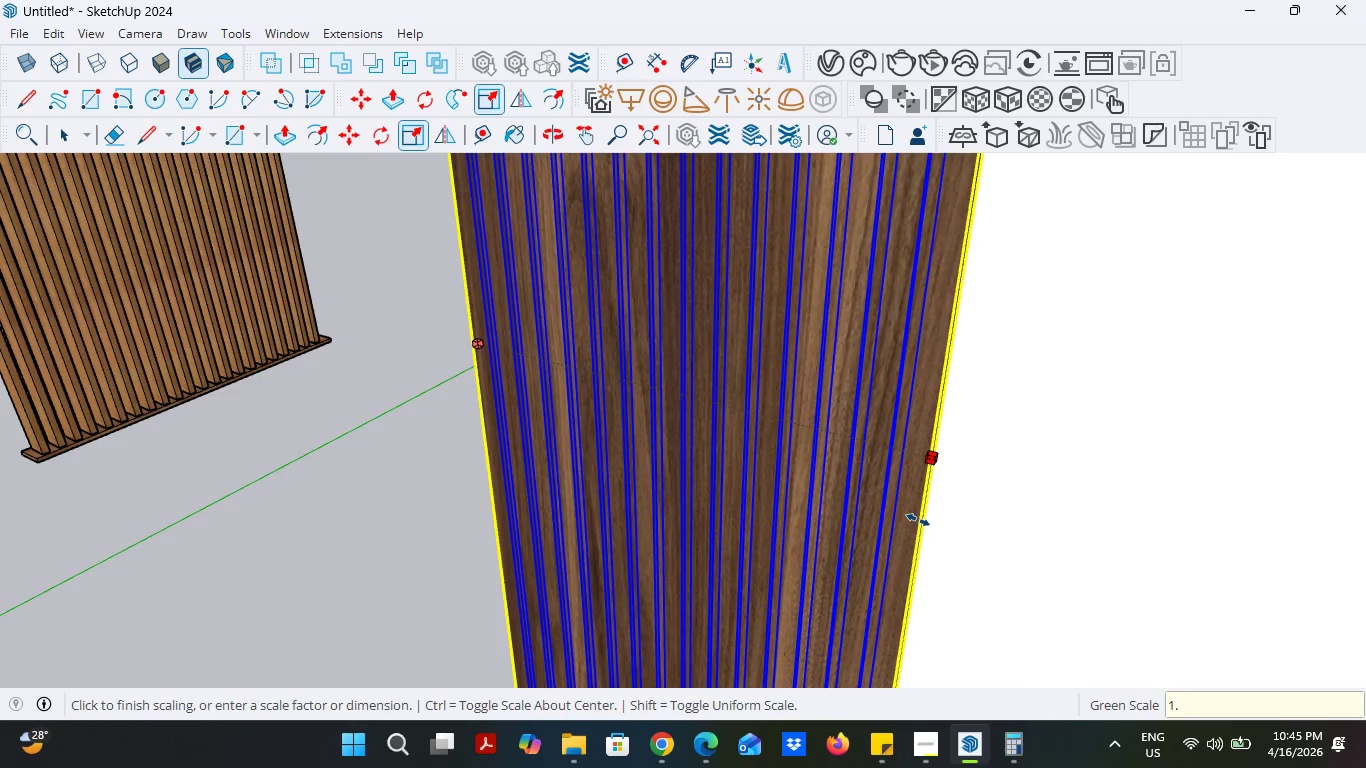 
key(5)
 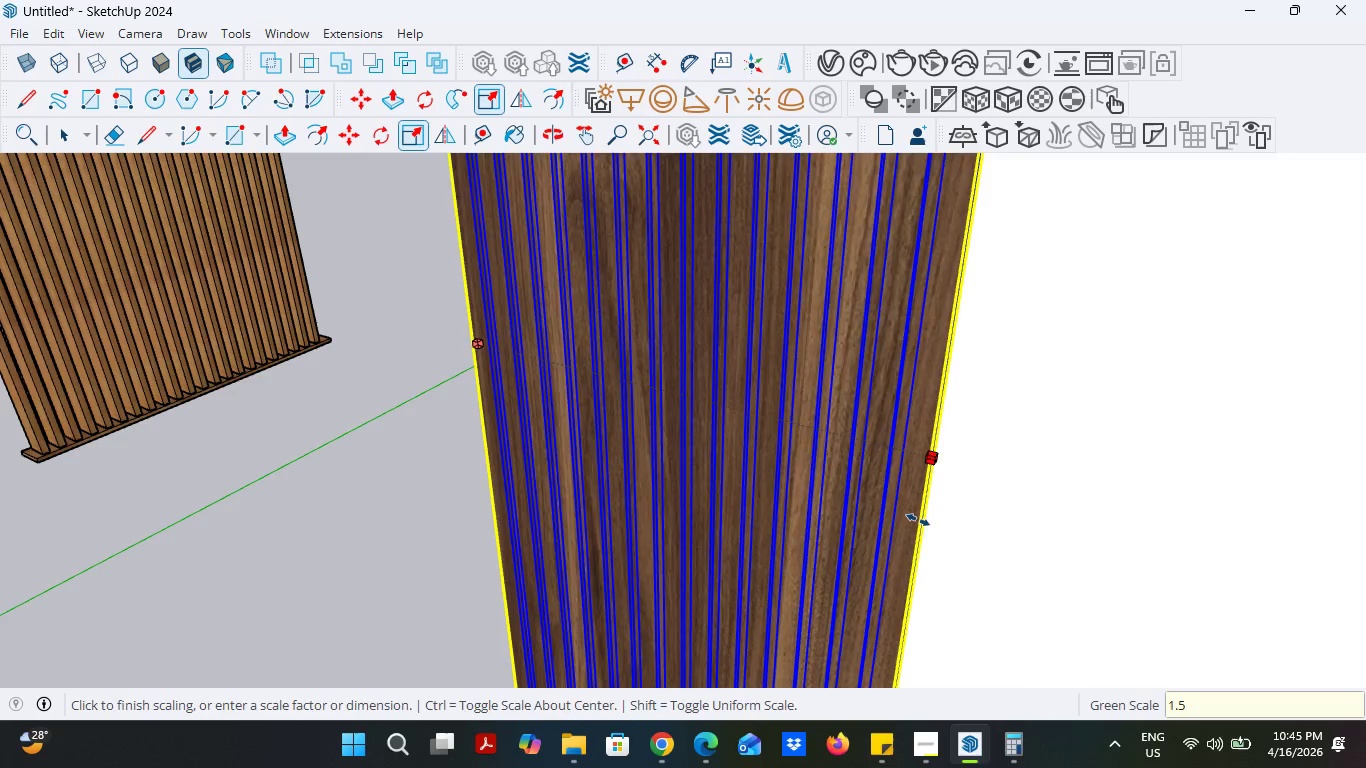 
key(Enter)
 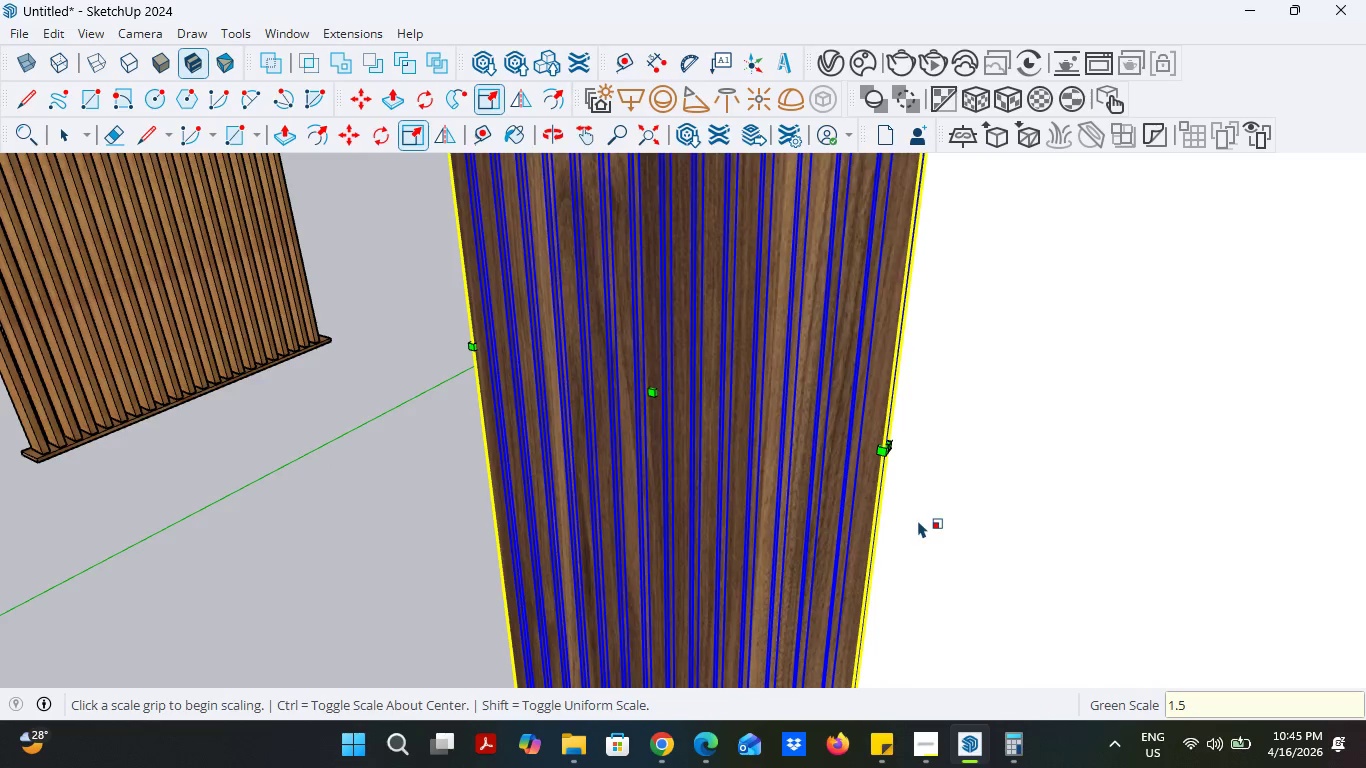 
scroll: coordinate [603, 468], scroll_direction: down, amount: 13.0
 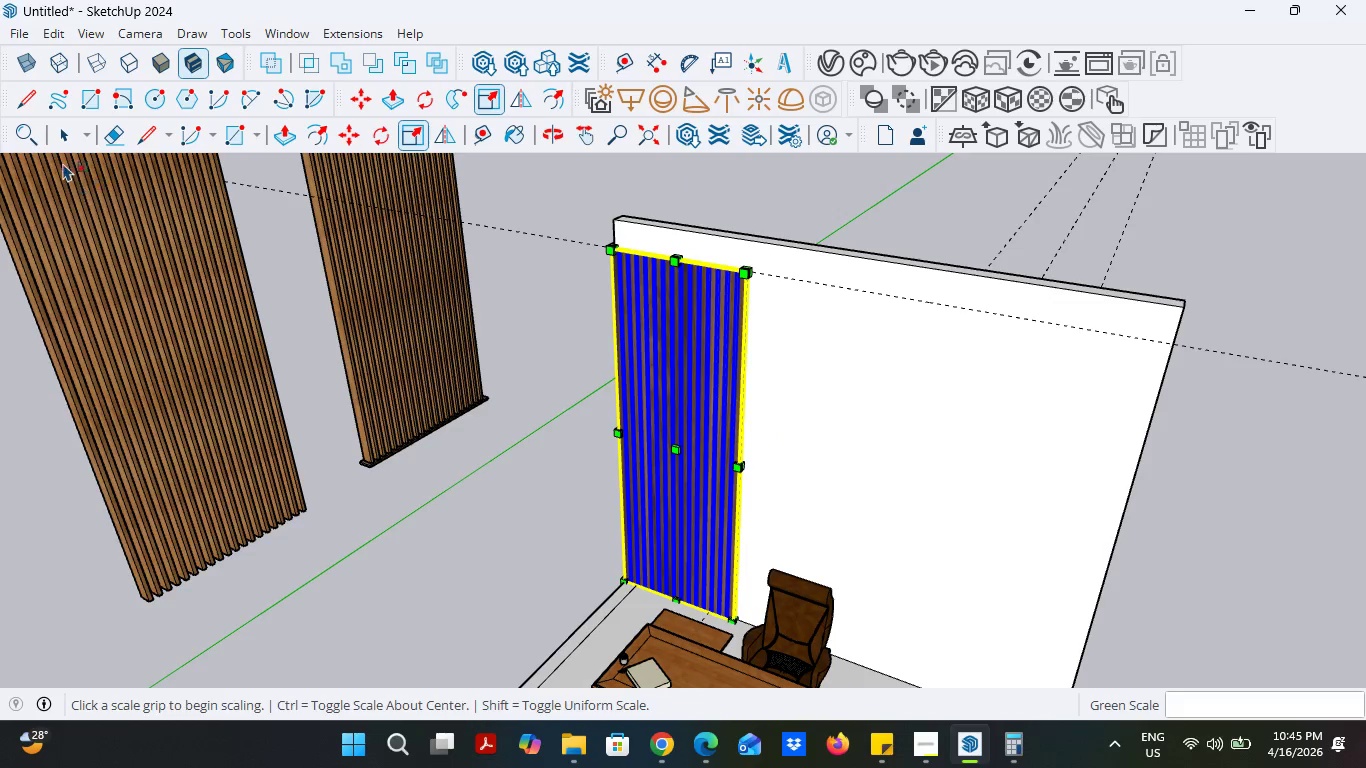 
left_click([67, 130])
 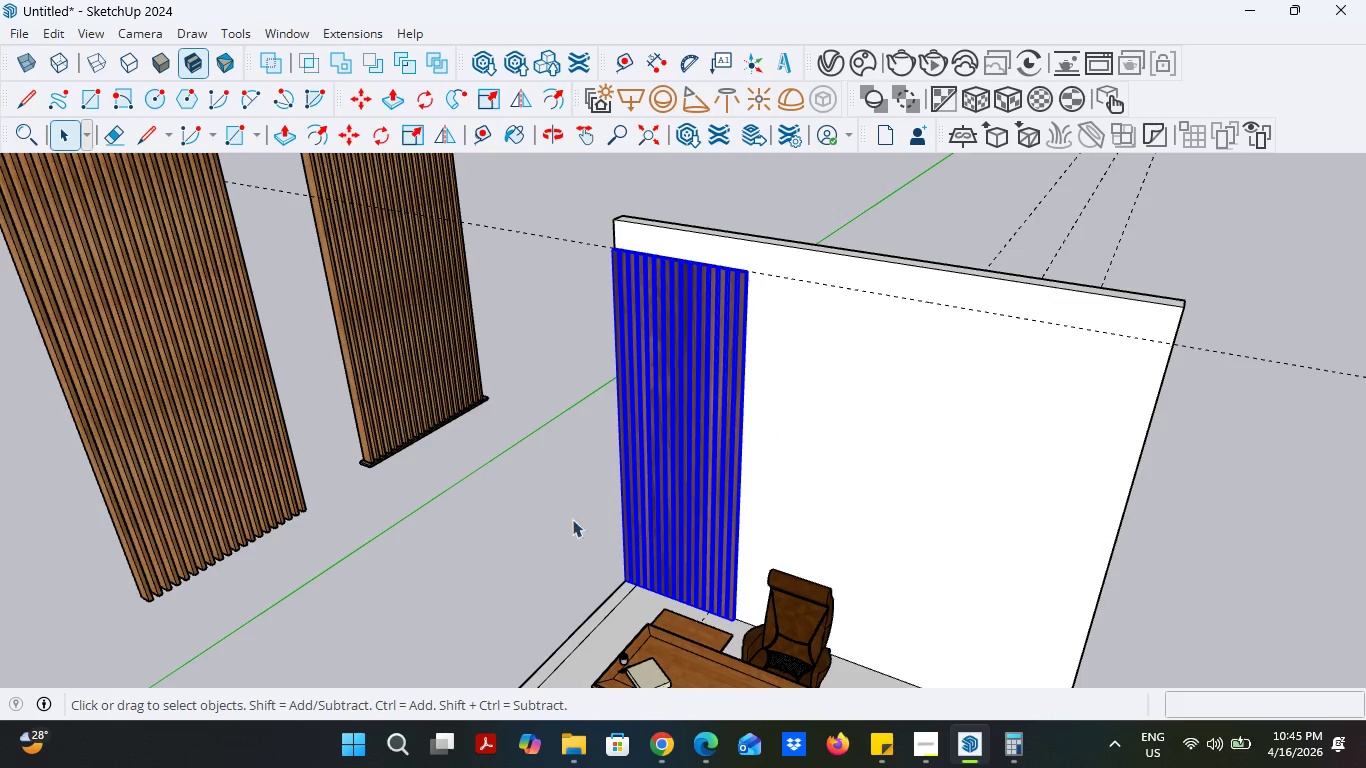 
left_click([512, 537])
 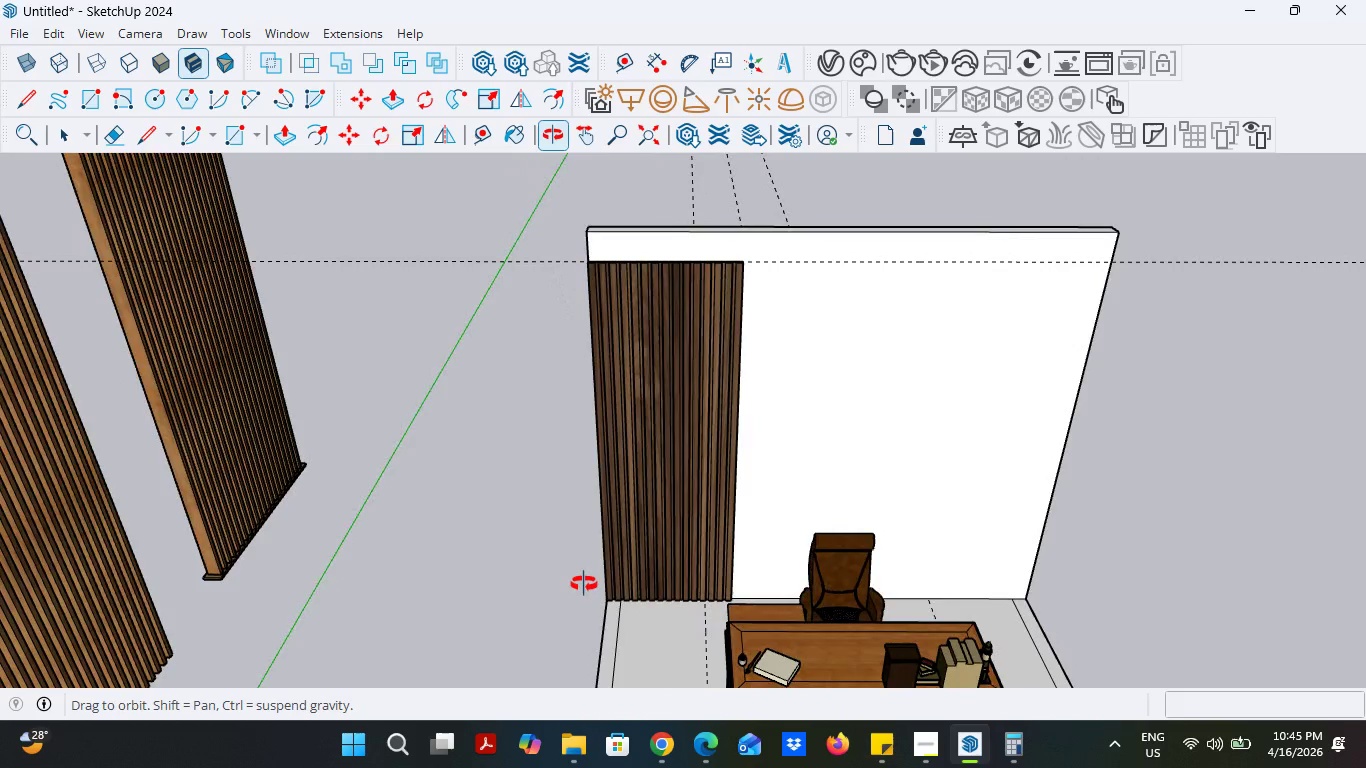 
scroll: coordinate [778, 504], scroll_direction: up, amount: 2.0
 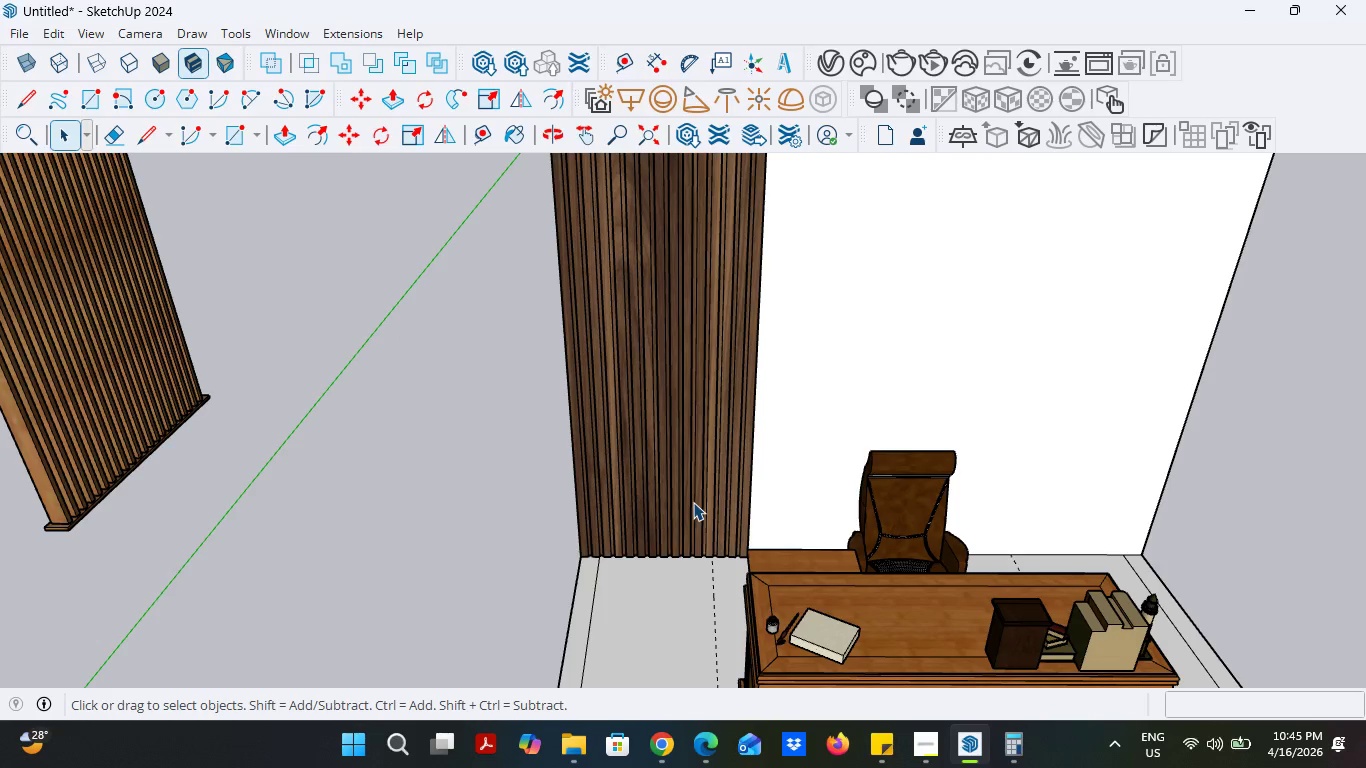 
left_click([693, 502])
 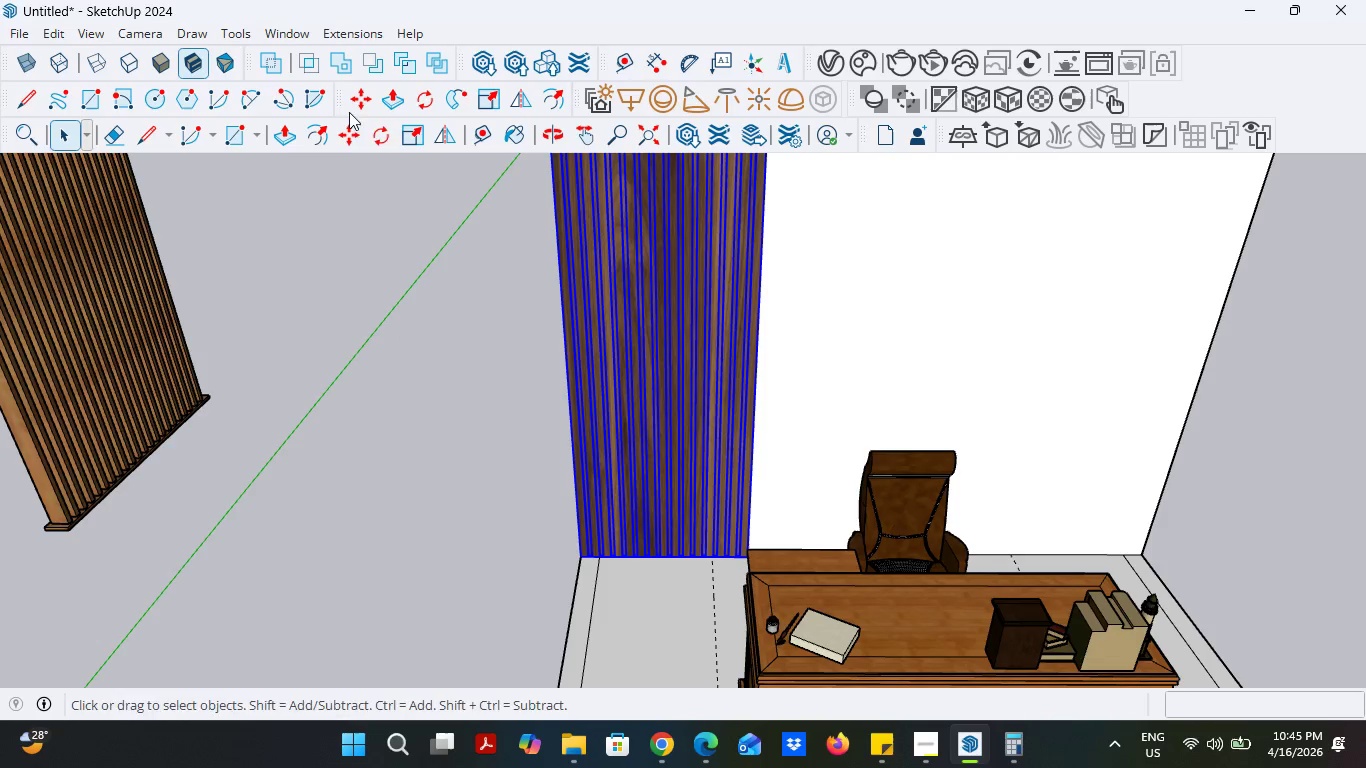 
hold_key(key=ControlLeft, duration=0.47)
left_click([355, 137])
 